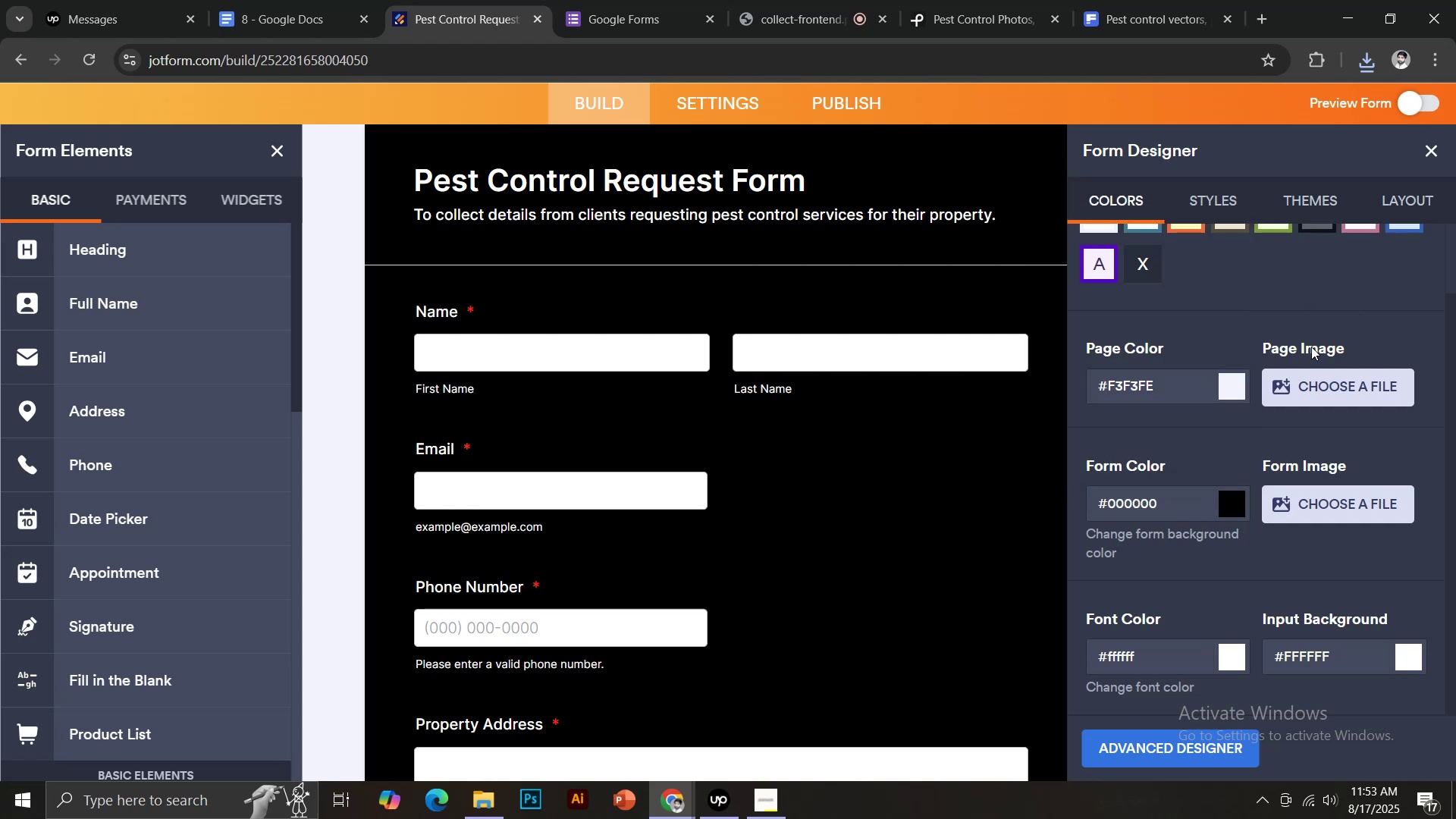 
scroll: coordinate [919, 600], scroll_direction: down, amount: 5.0
 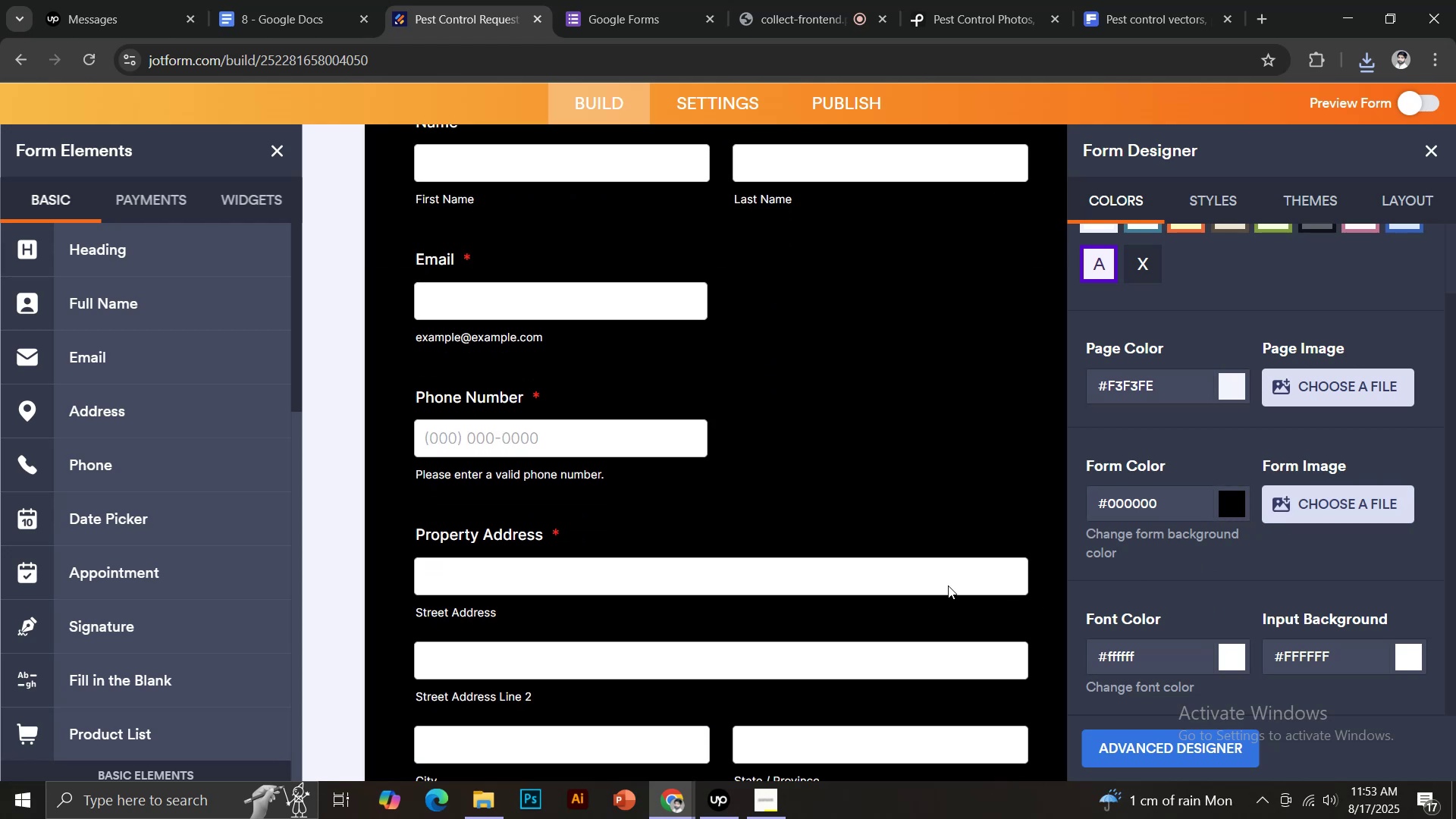 
scroll: coordinate [933, 570], scroll_direction: up, amount: 7.0
 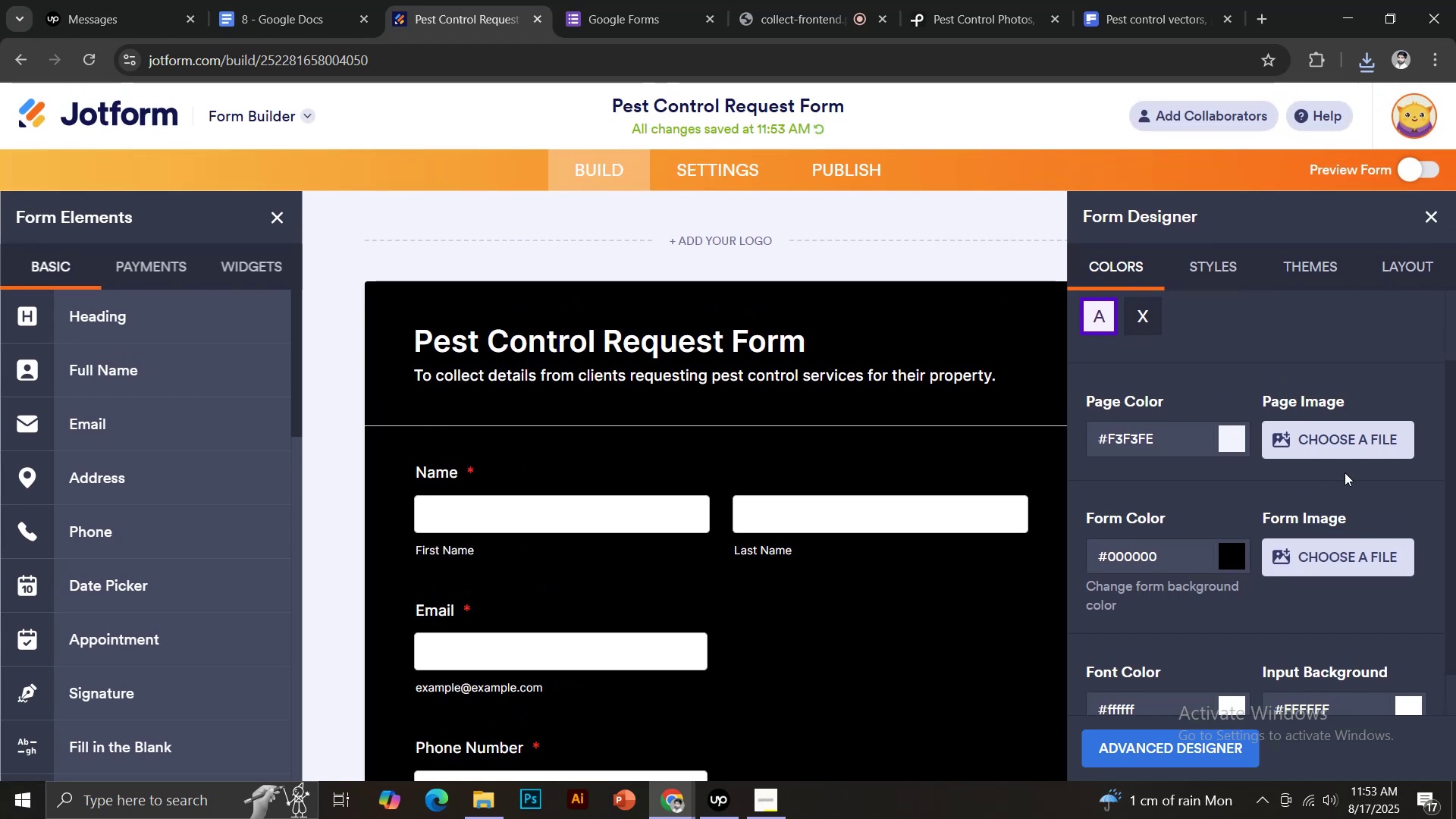 
left_click([1325, 438])
 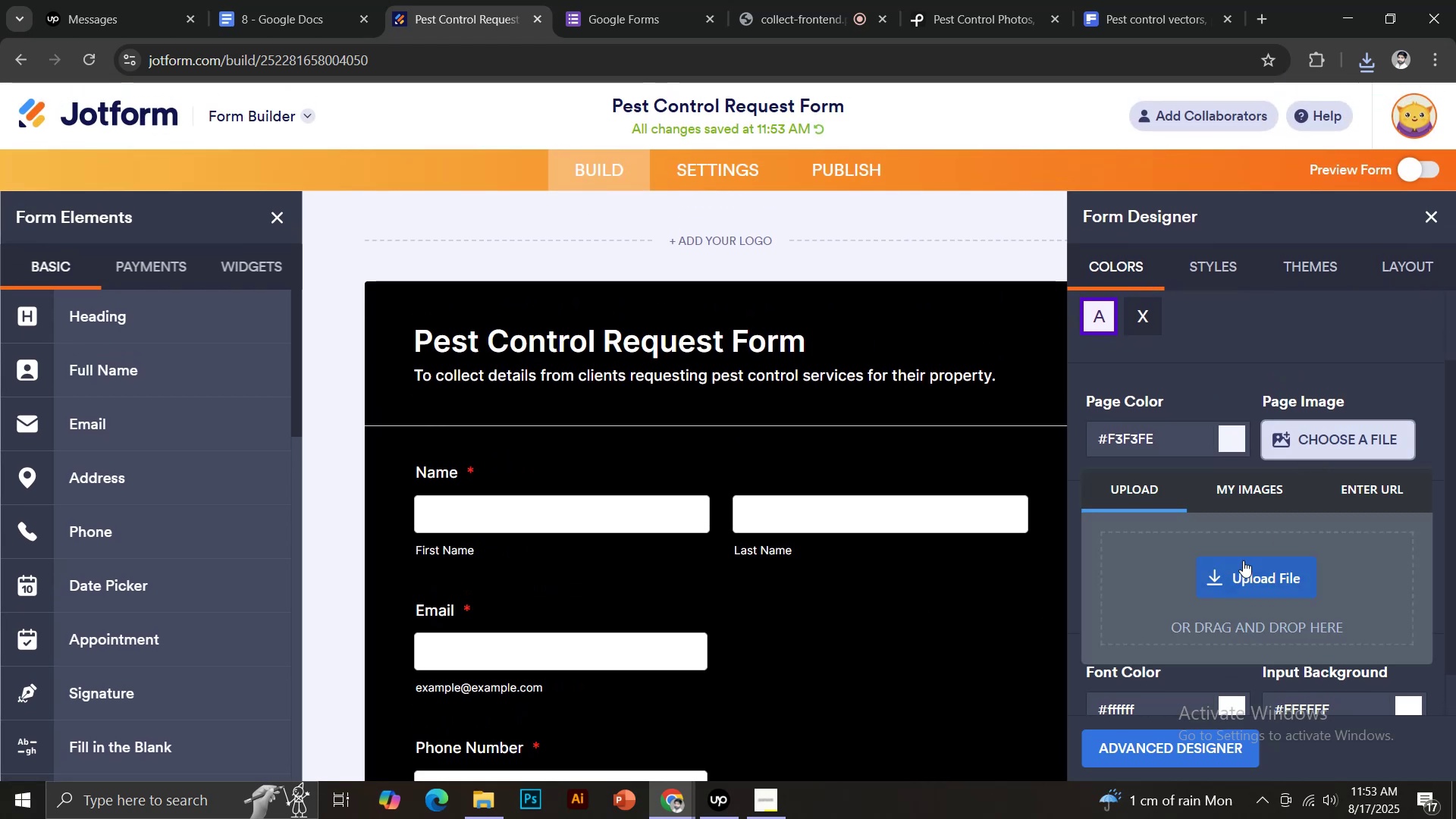 
left_click([1239, 570])
 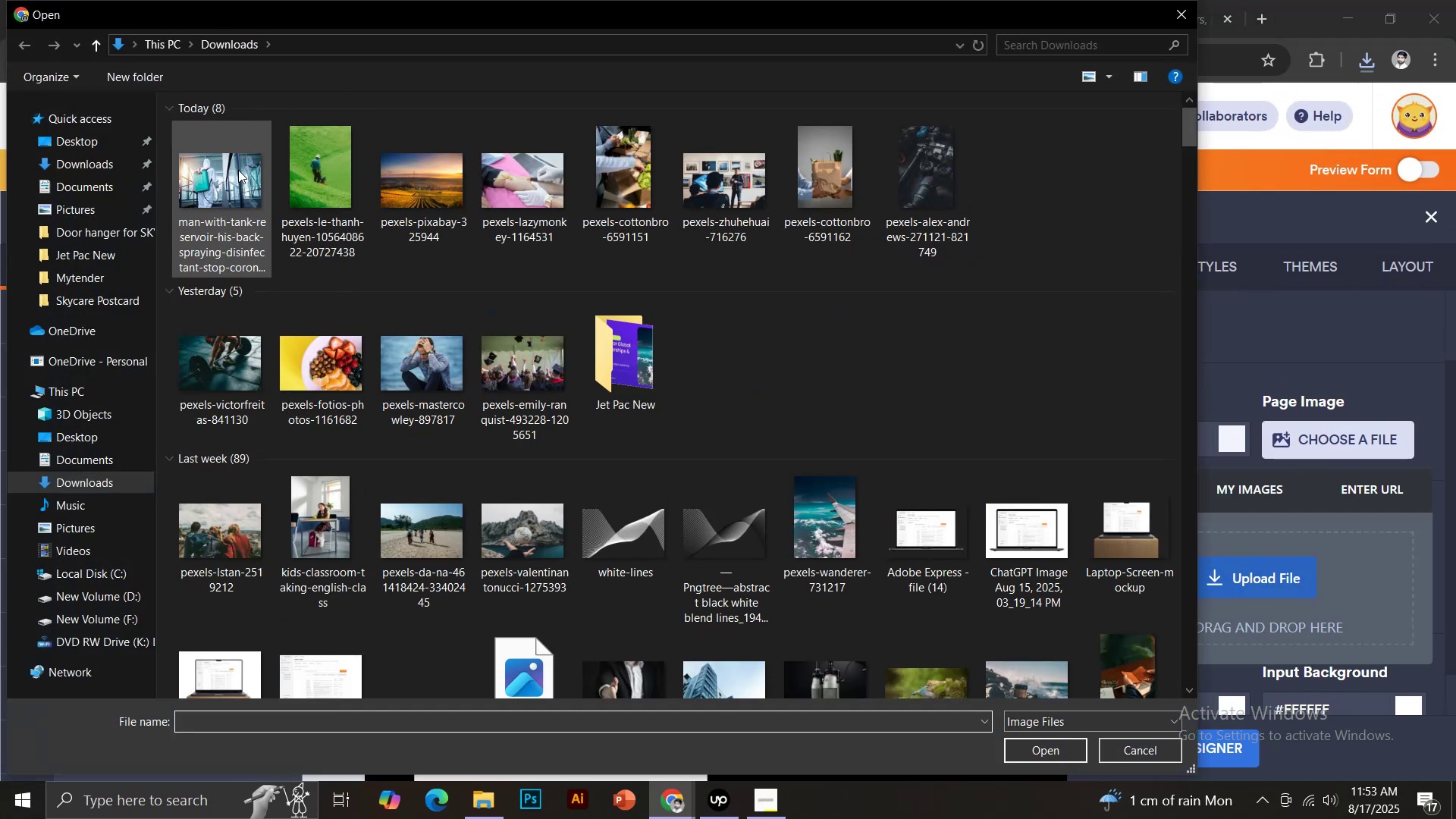 
double_click([231, 182])
 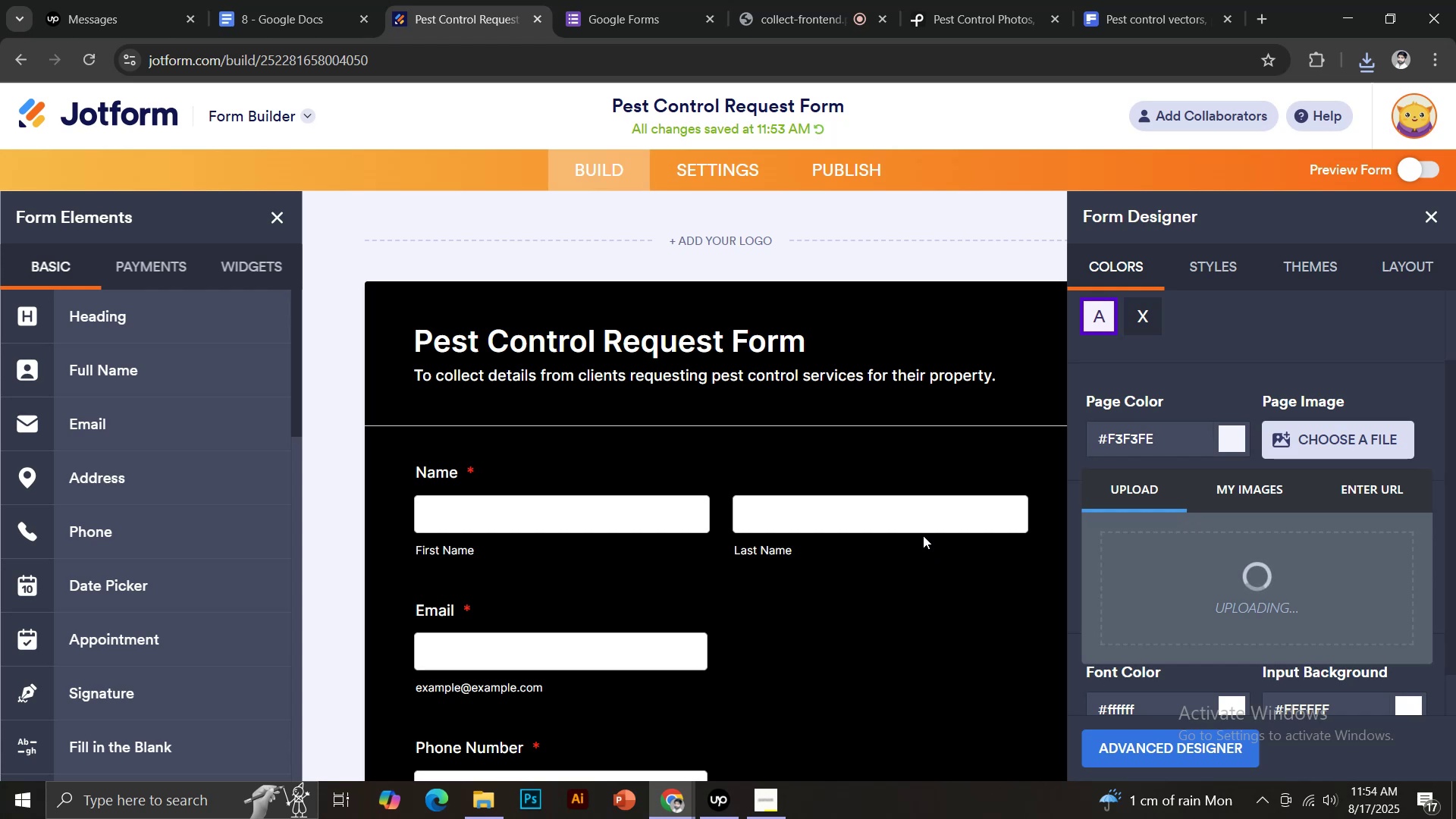 
wait(18.24)
 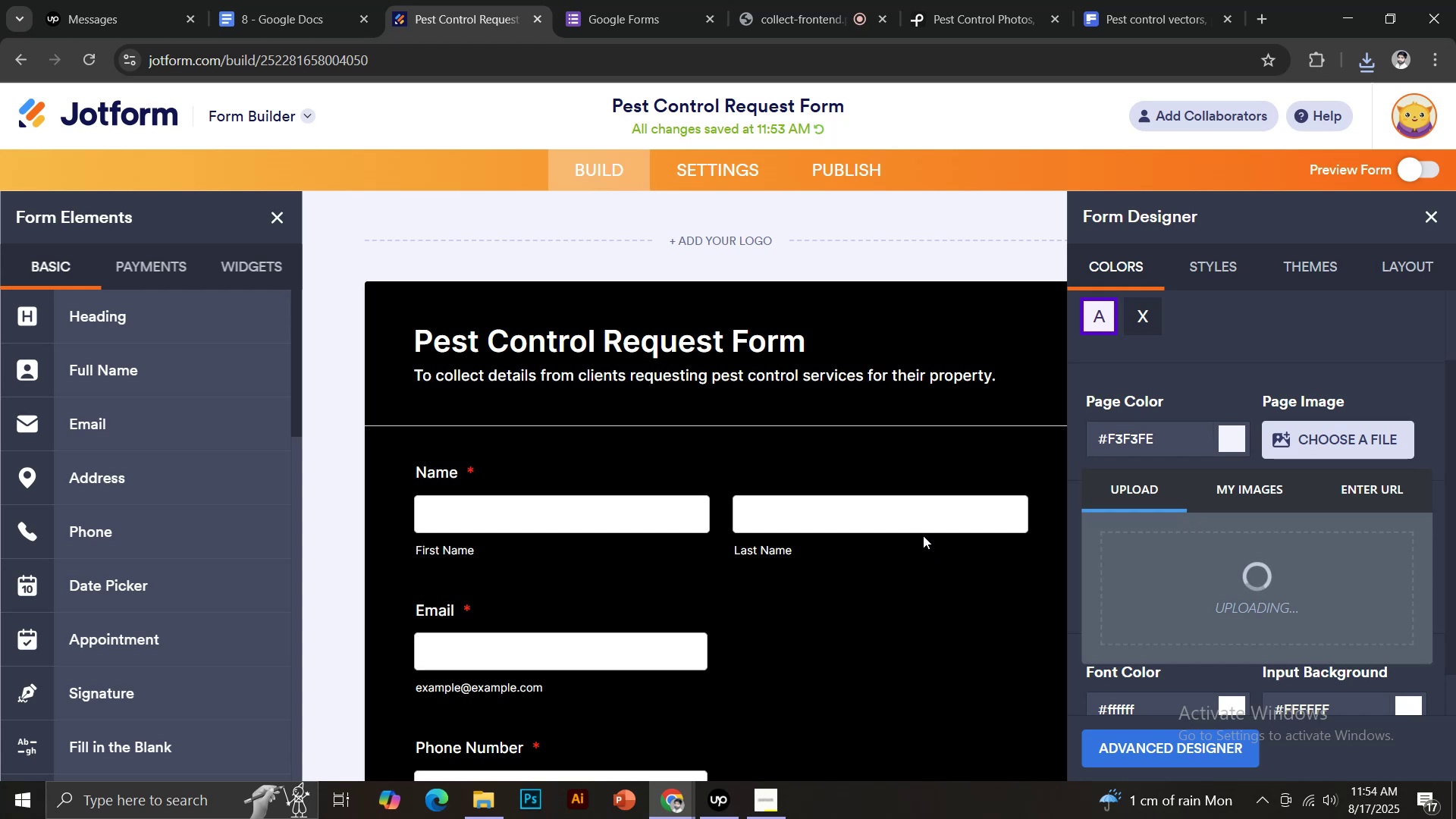 
scroll: coordinate [1274, 572], scroll_direction: down, amount: 7.0
 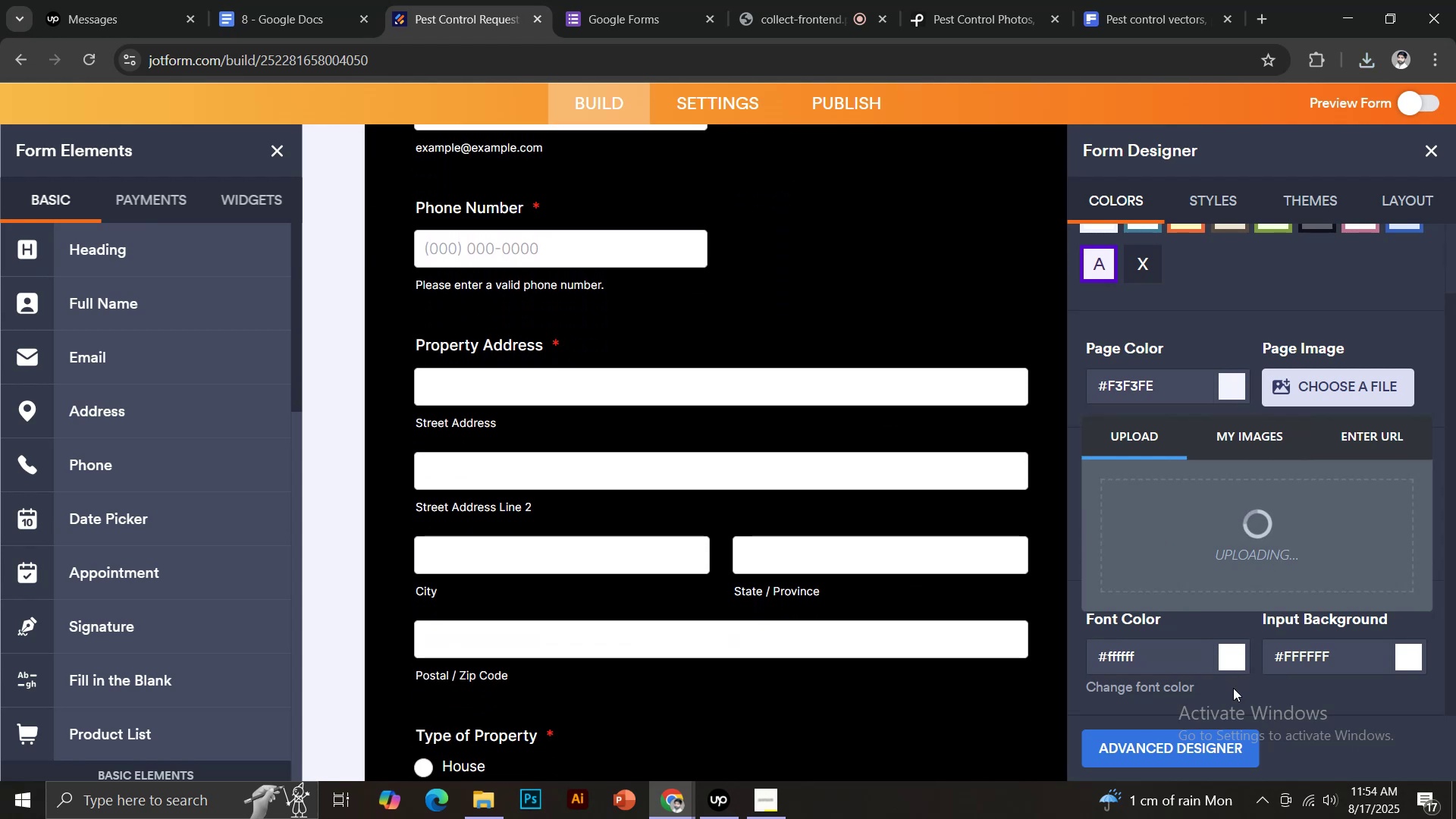 
scroll: coordinate [1233, 688], scroll_direction: down, amount: 1.0
 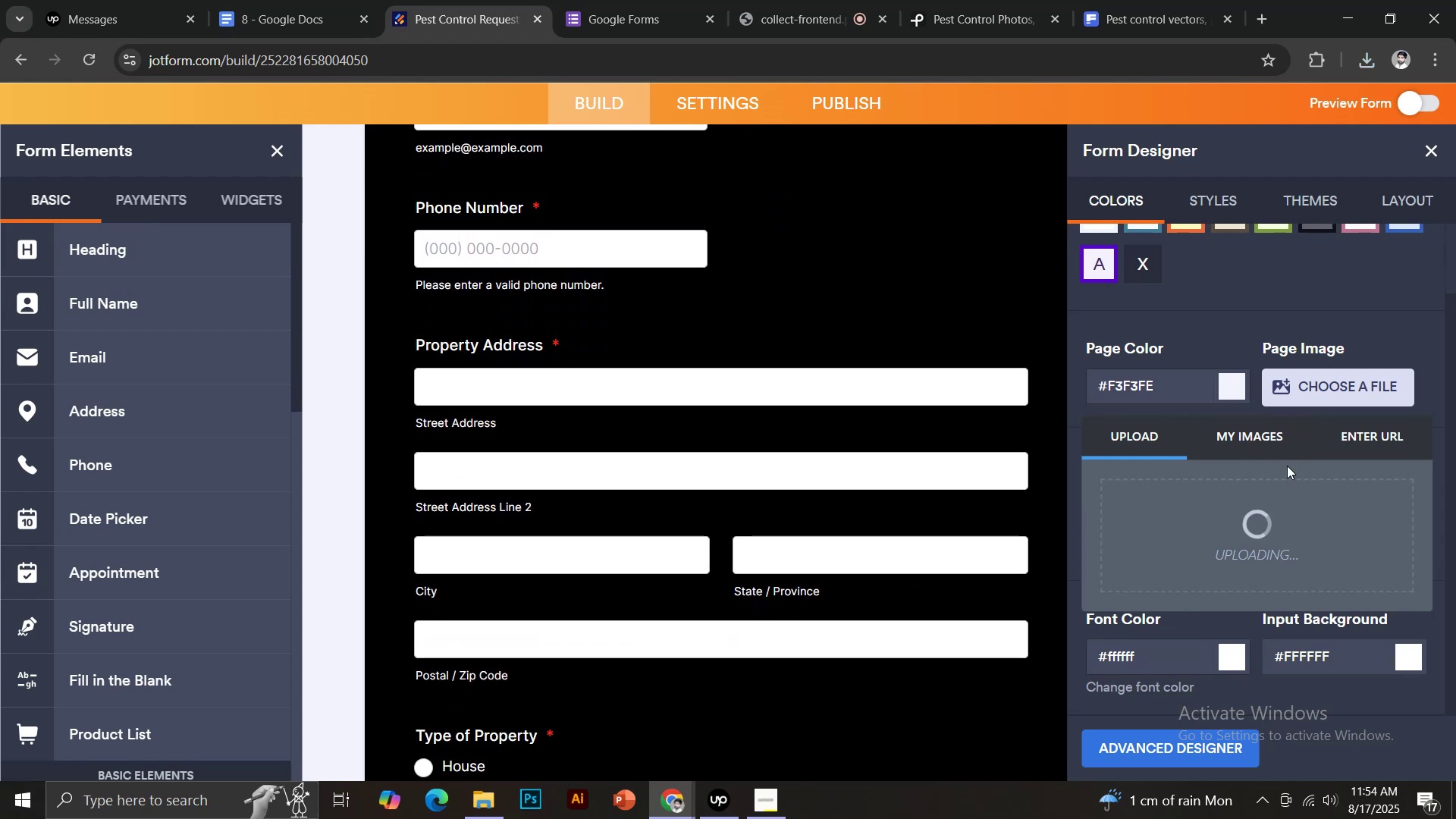 
scroll: coordinate [1266, 372], scroll_direction: up, amount: 3.0
 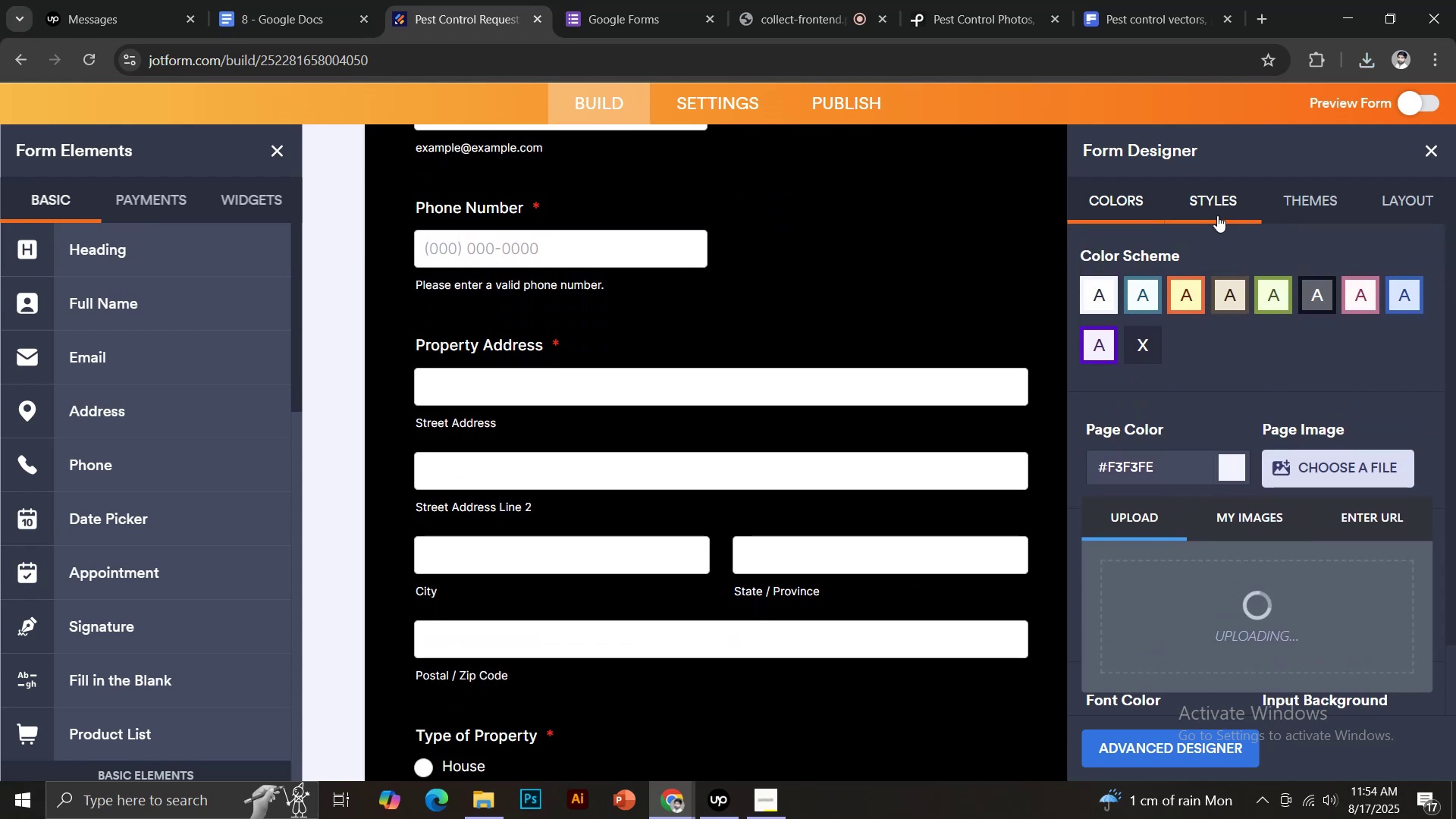 
left_click([1217, 215])
 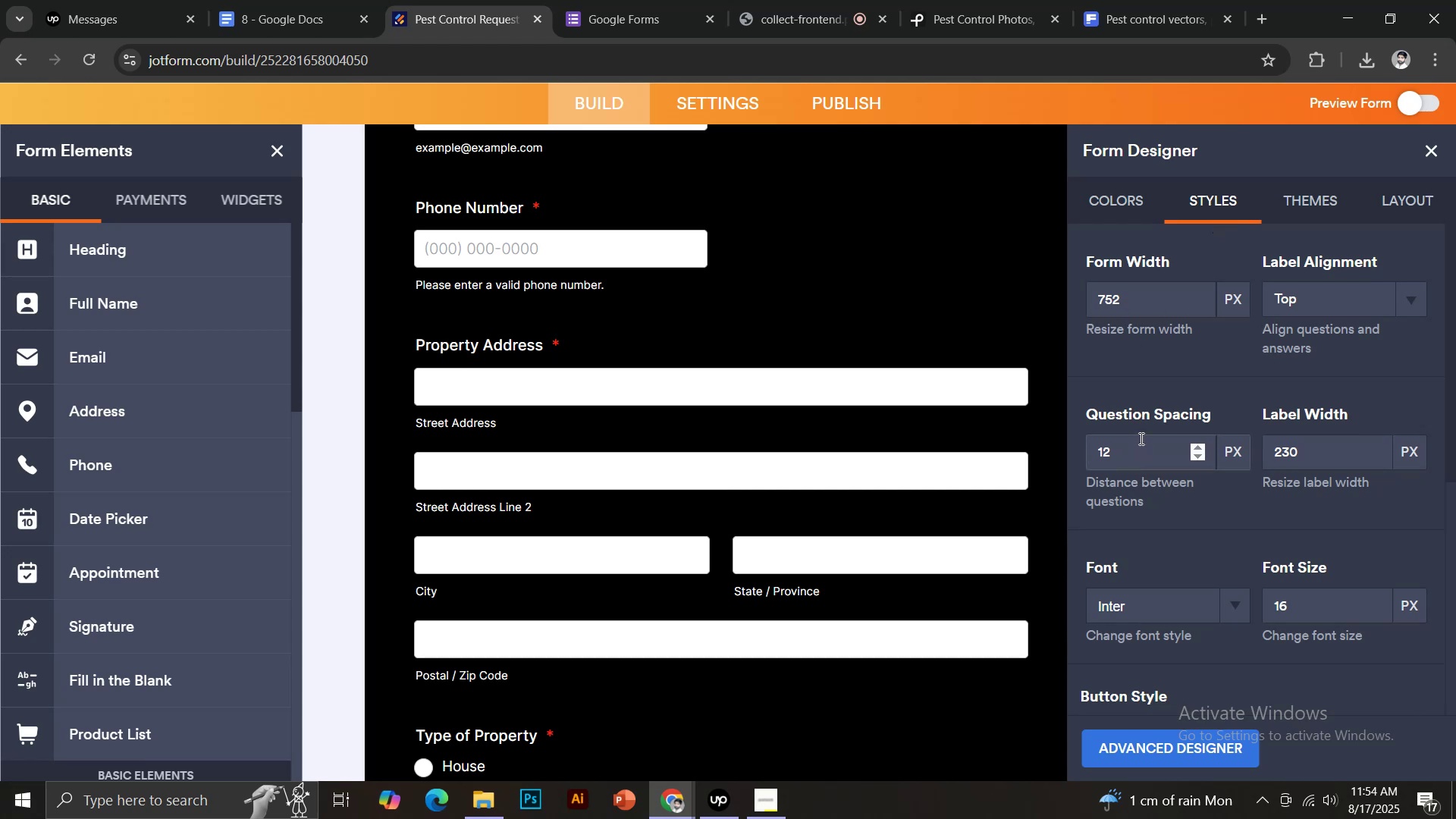 
scroll: coordinate [1140, 438], scroll_direction: down, amount: 2.0
 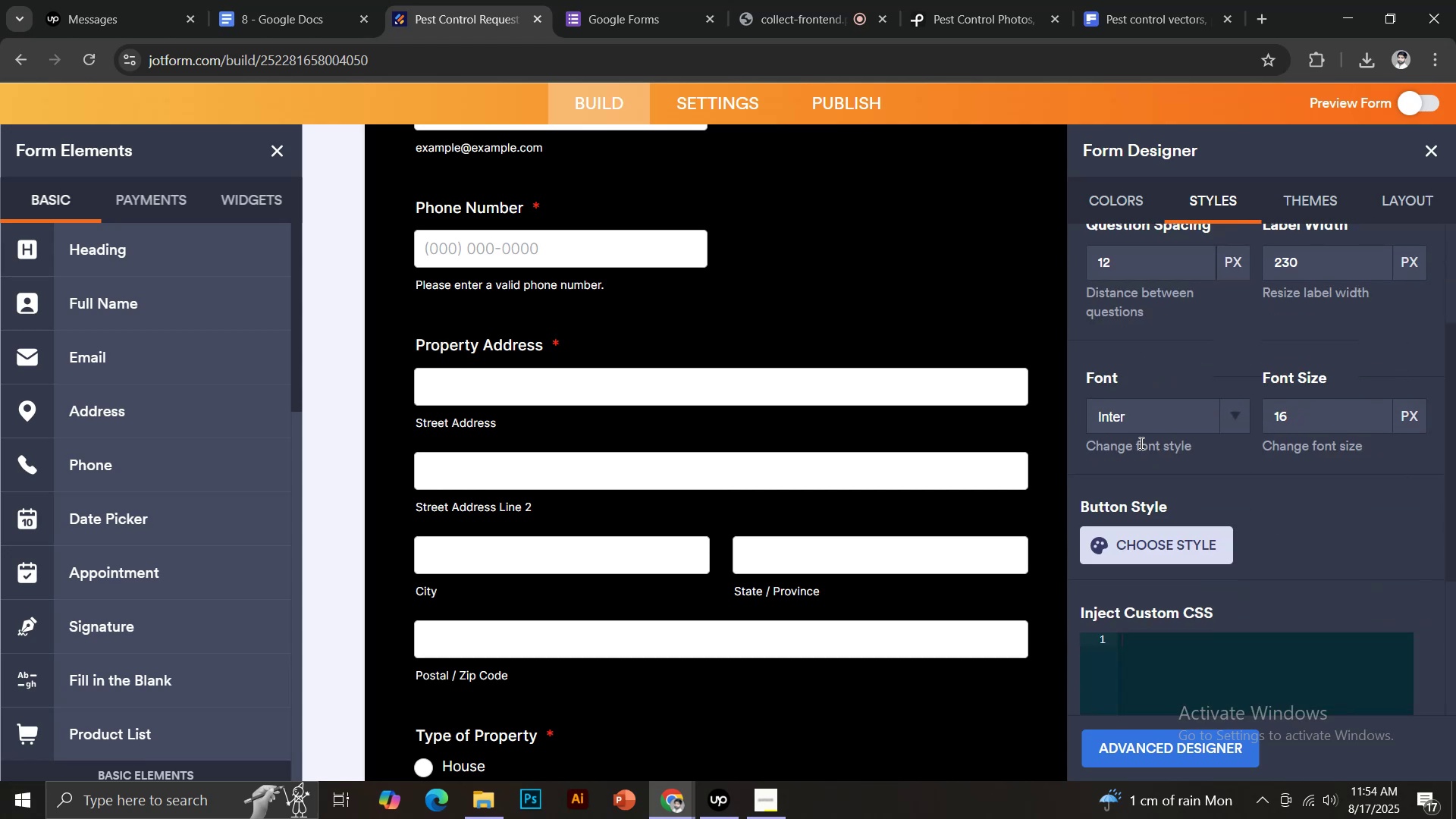 
scroll: coordinate [1143, 457], scroll_direction: up, amount: 3.0
 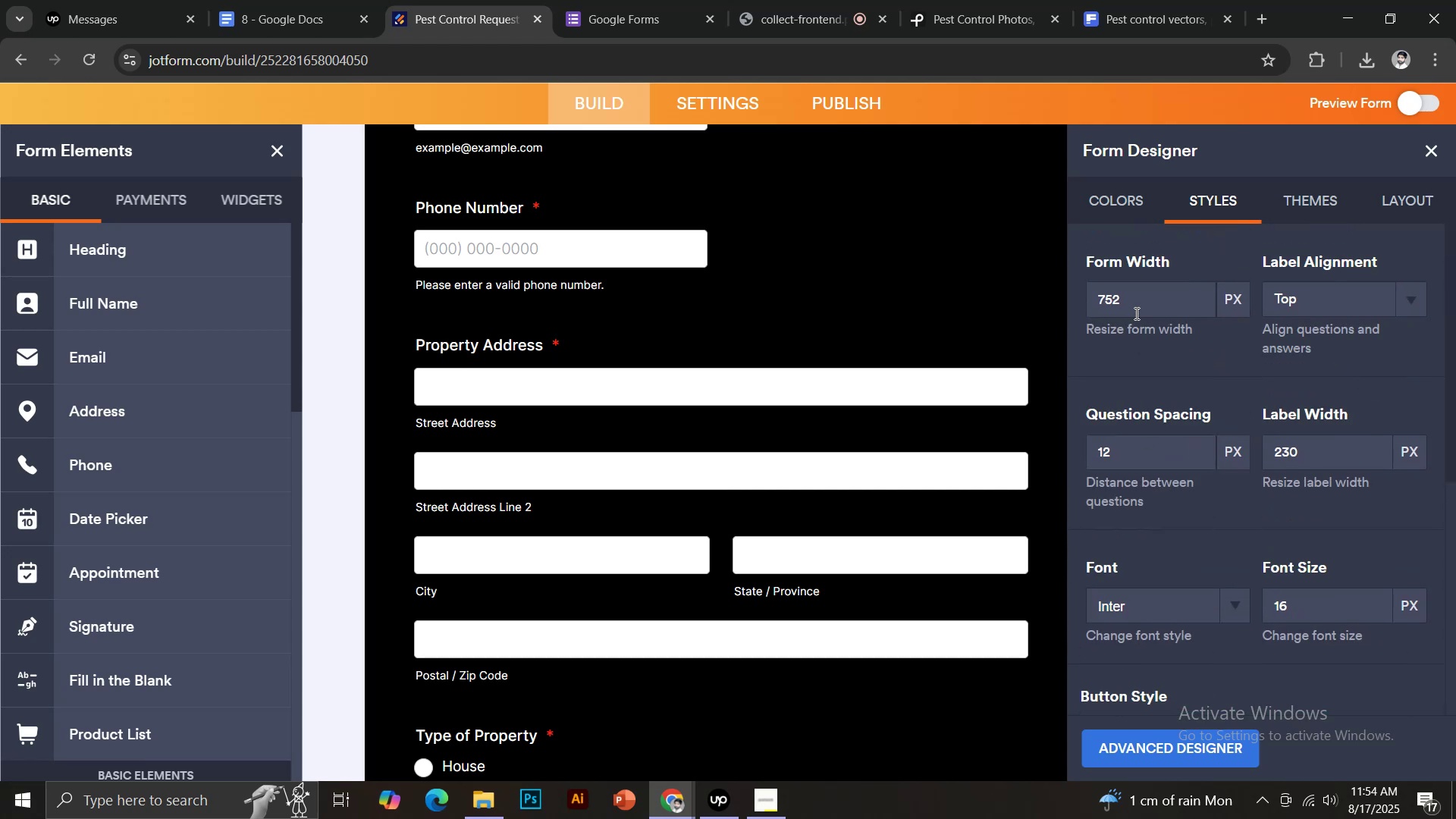 
left_click([1134, 306])
 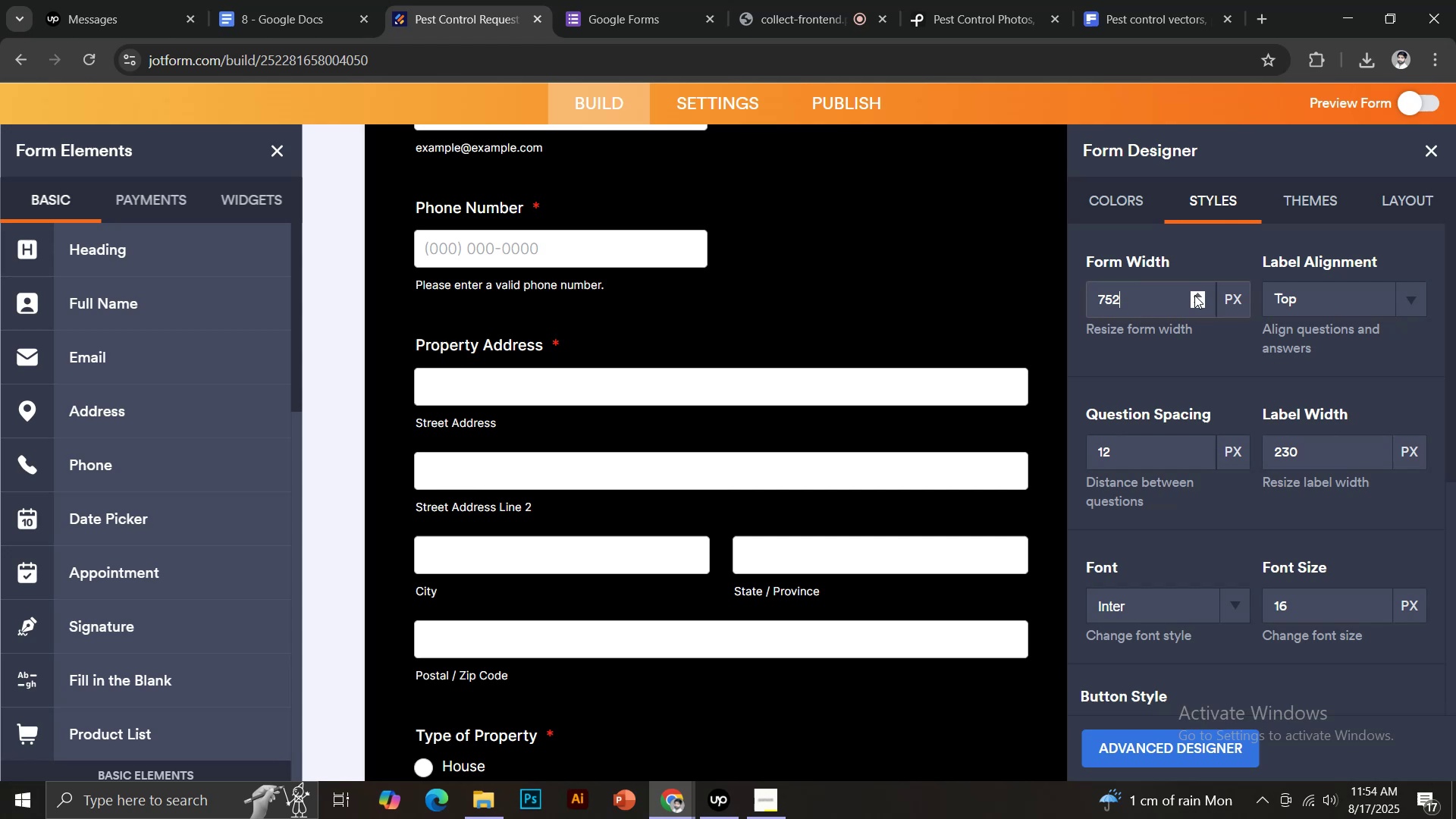 
wait(7.4)
 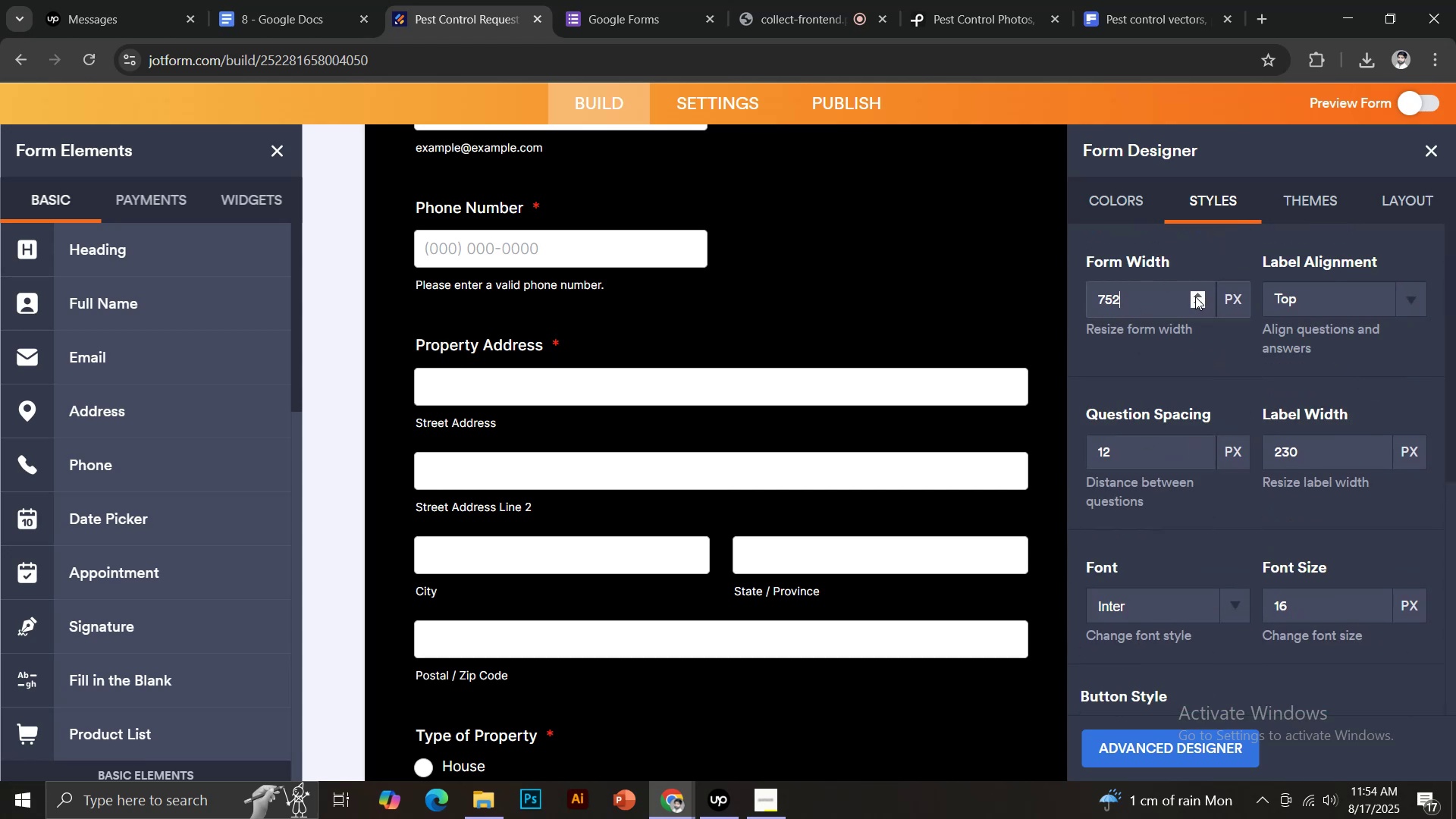 
mouse_move([1142, 226])
 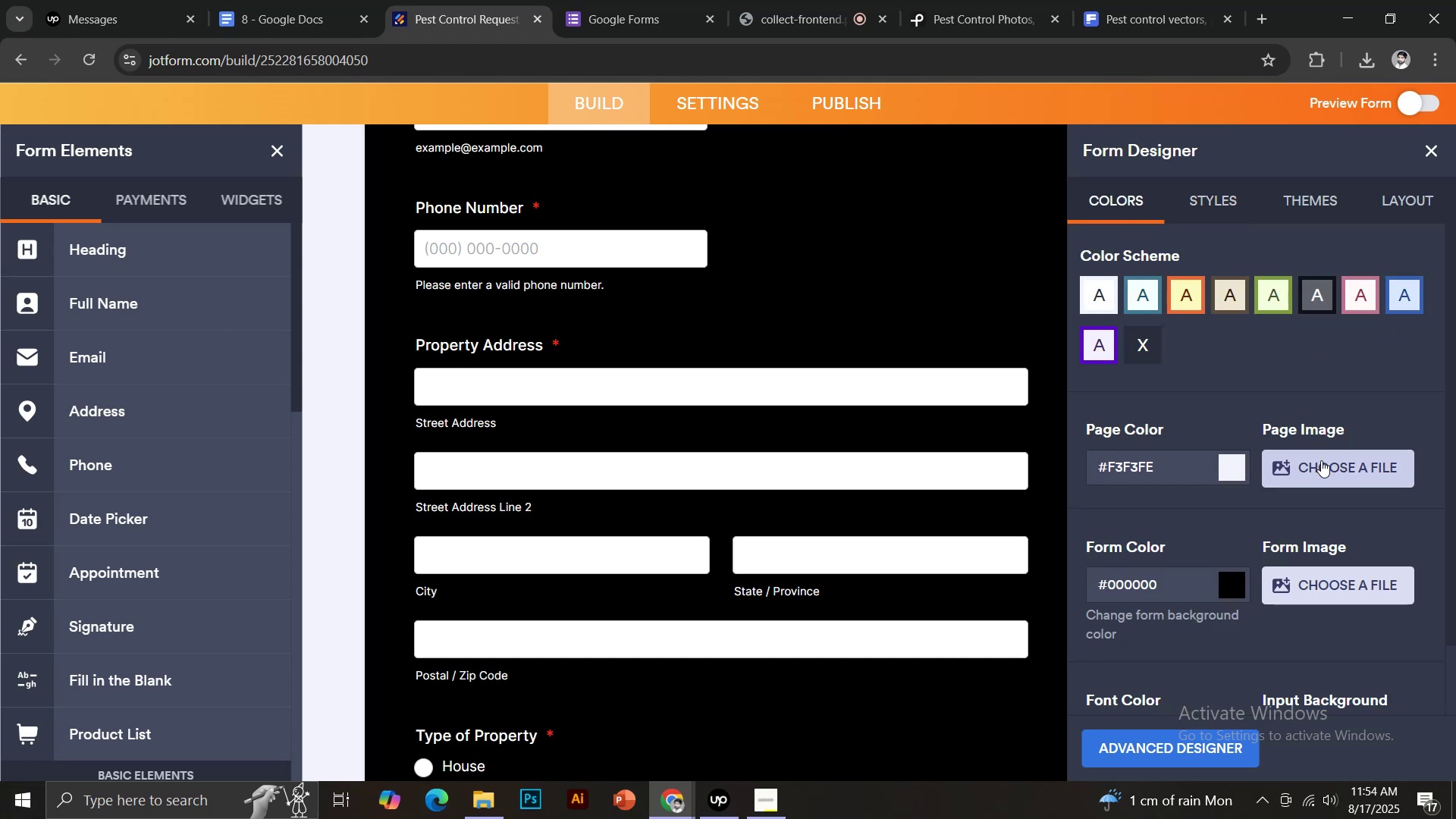 
left_click([1322, 464])
 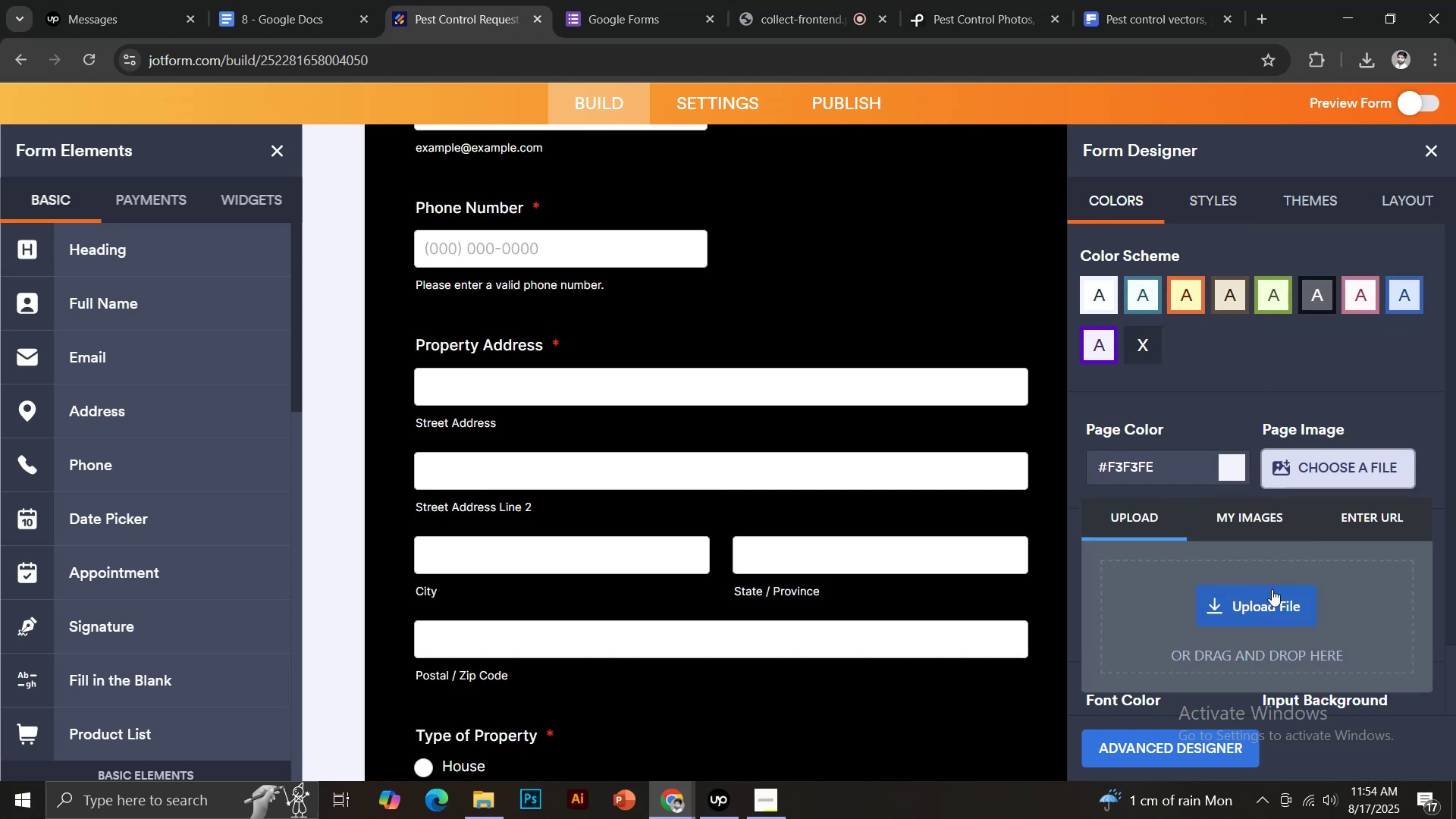 
left_click([1269, 595])
 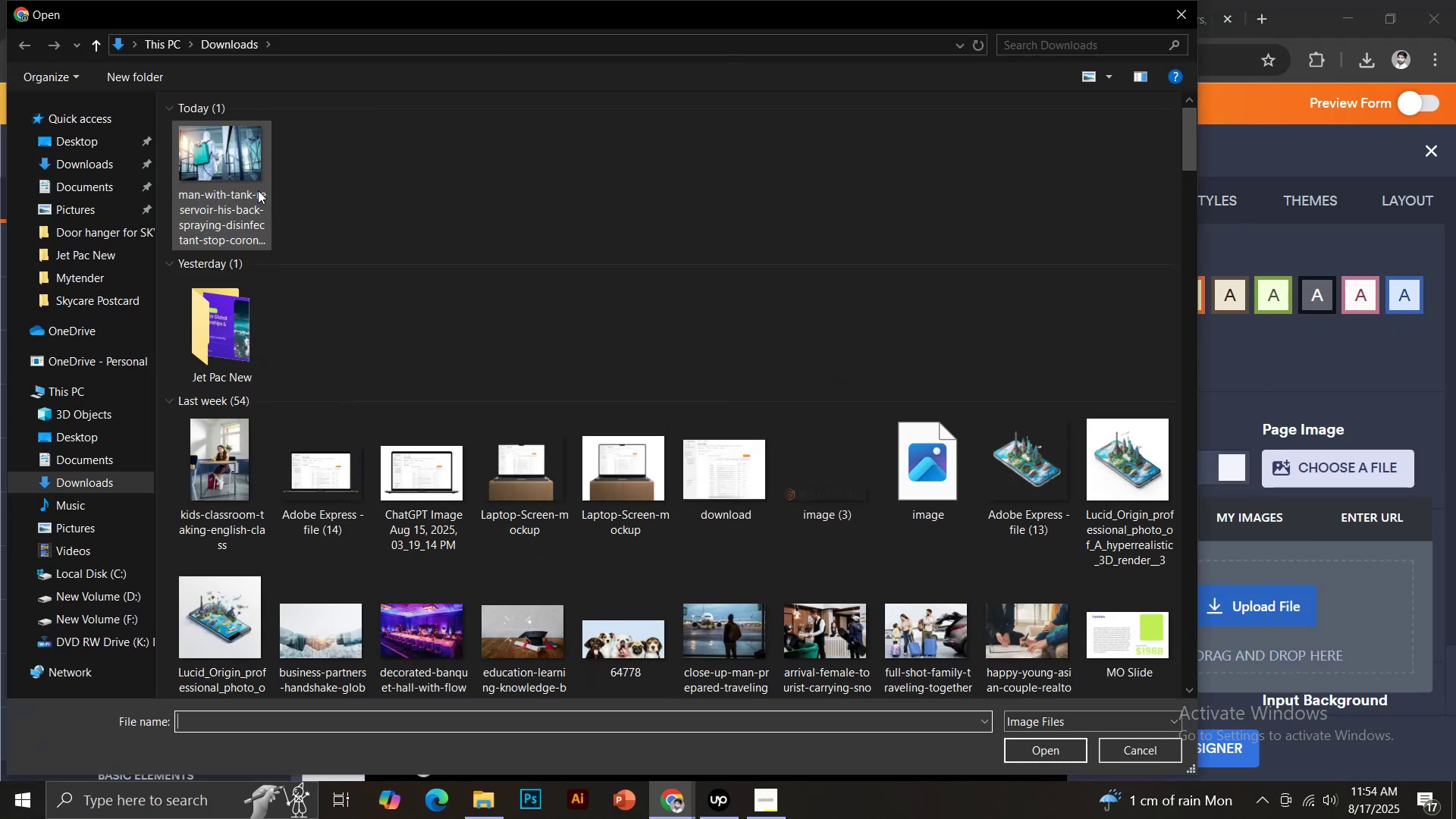 
double_click([224, 169])
 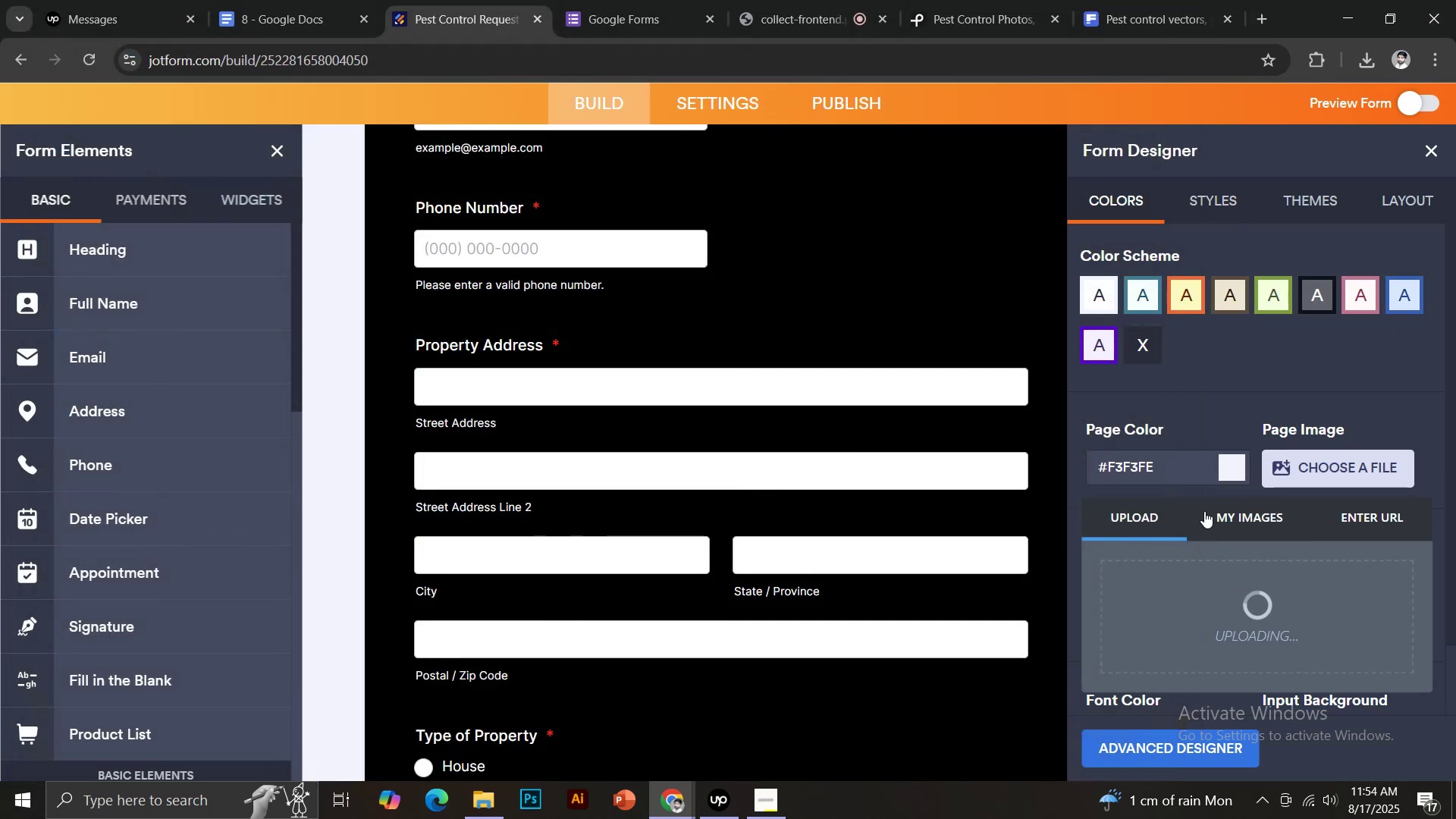 
scroll: coordinate [1208, 506], scroll_direction: down, amount: 3.0
 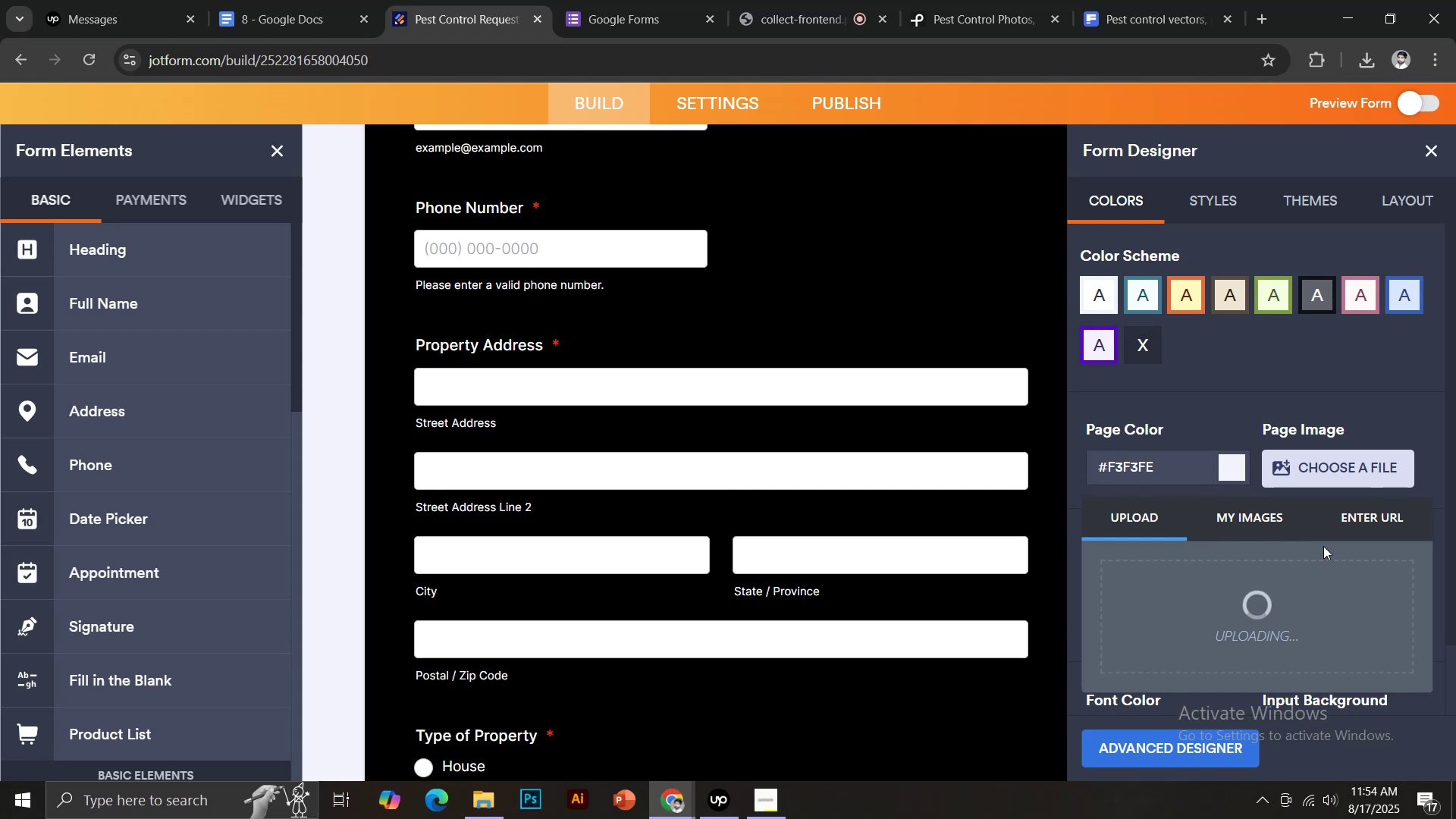 
left_click([1232, 522])
 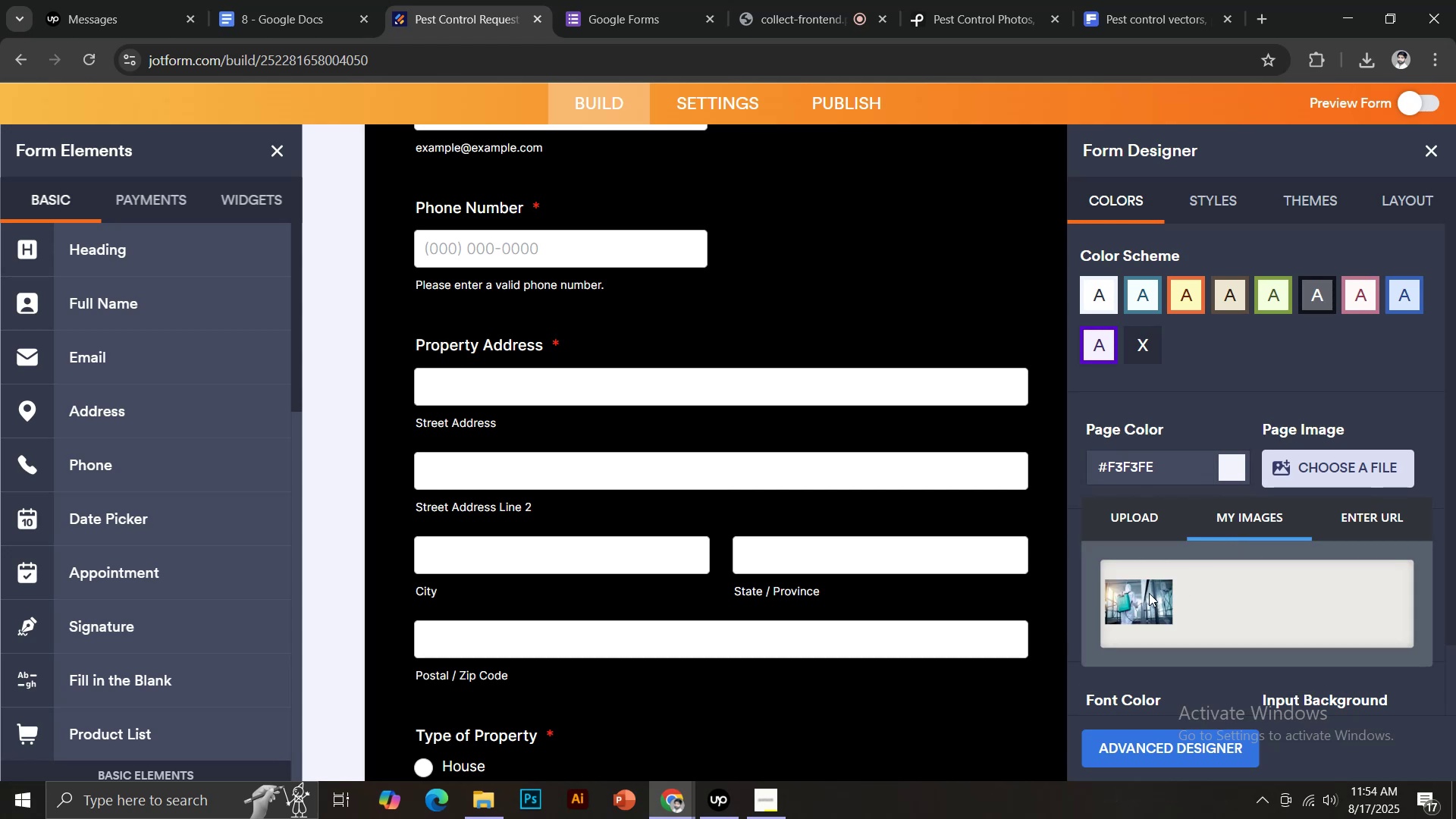 
left_click([1141, 513])
 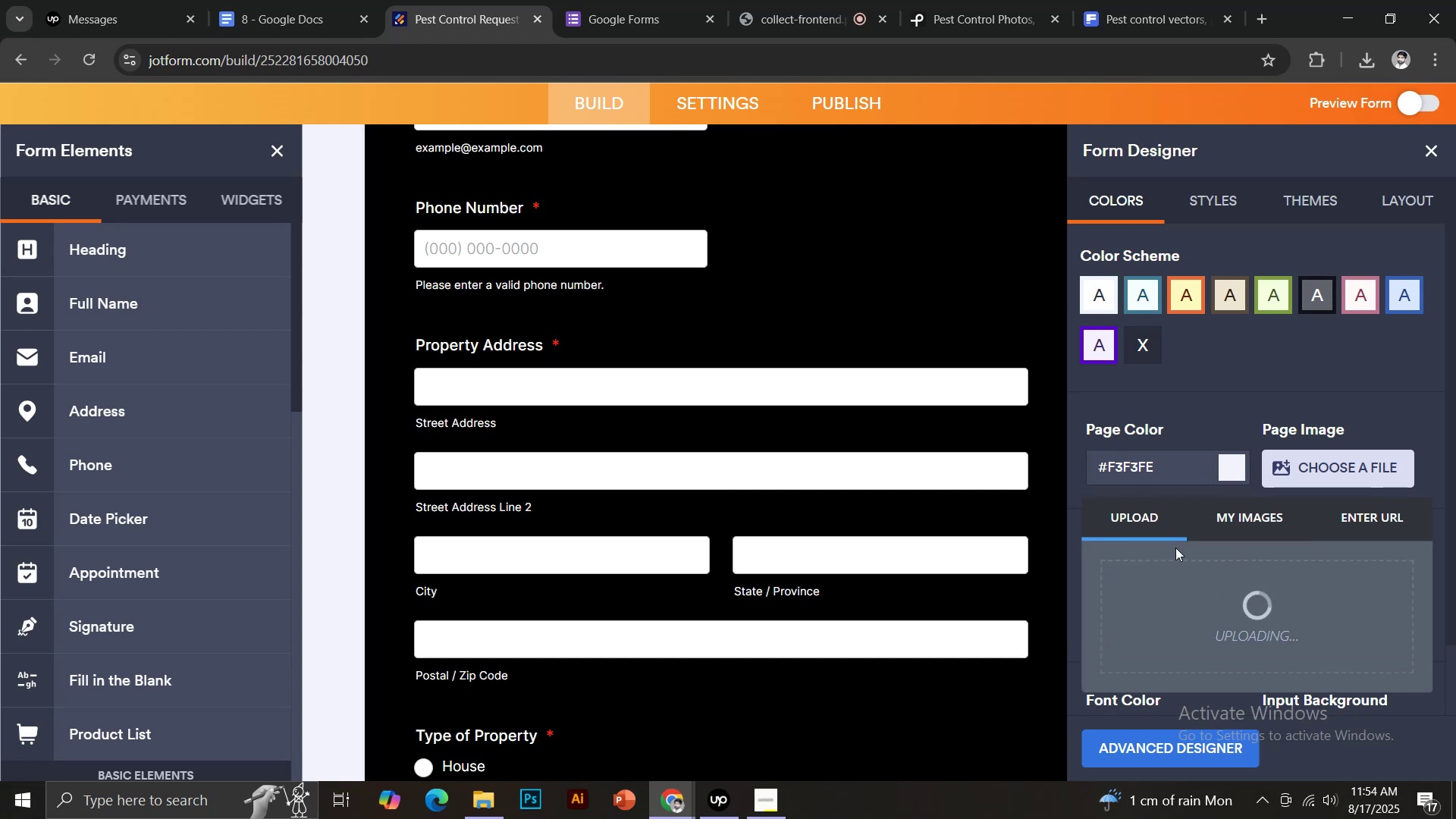 
wait(5.84)
 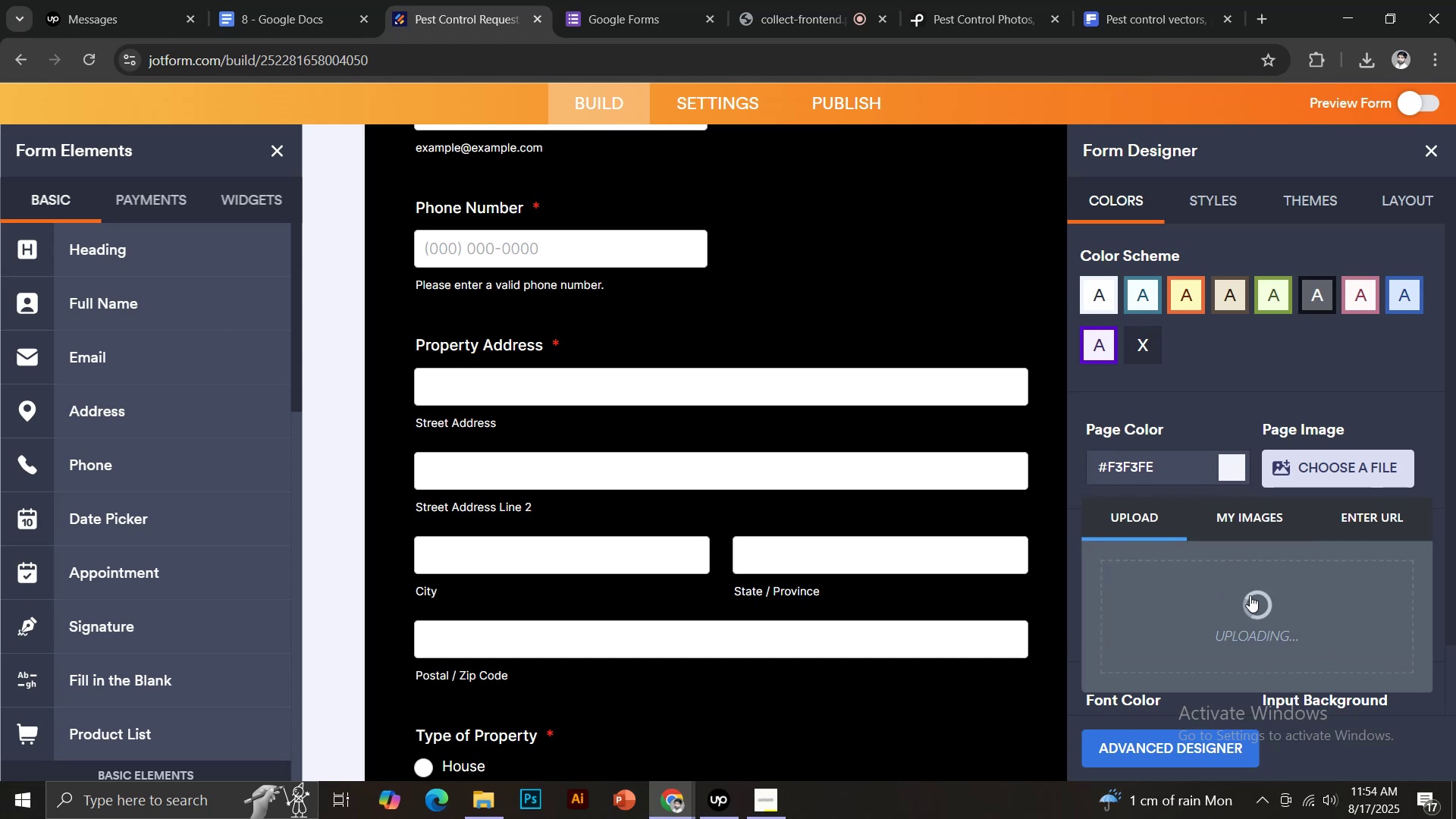 
scroll: coordinate [701, 466], scroll_direction: up, amount: 5.0
 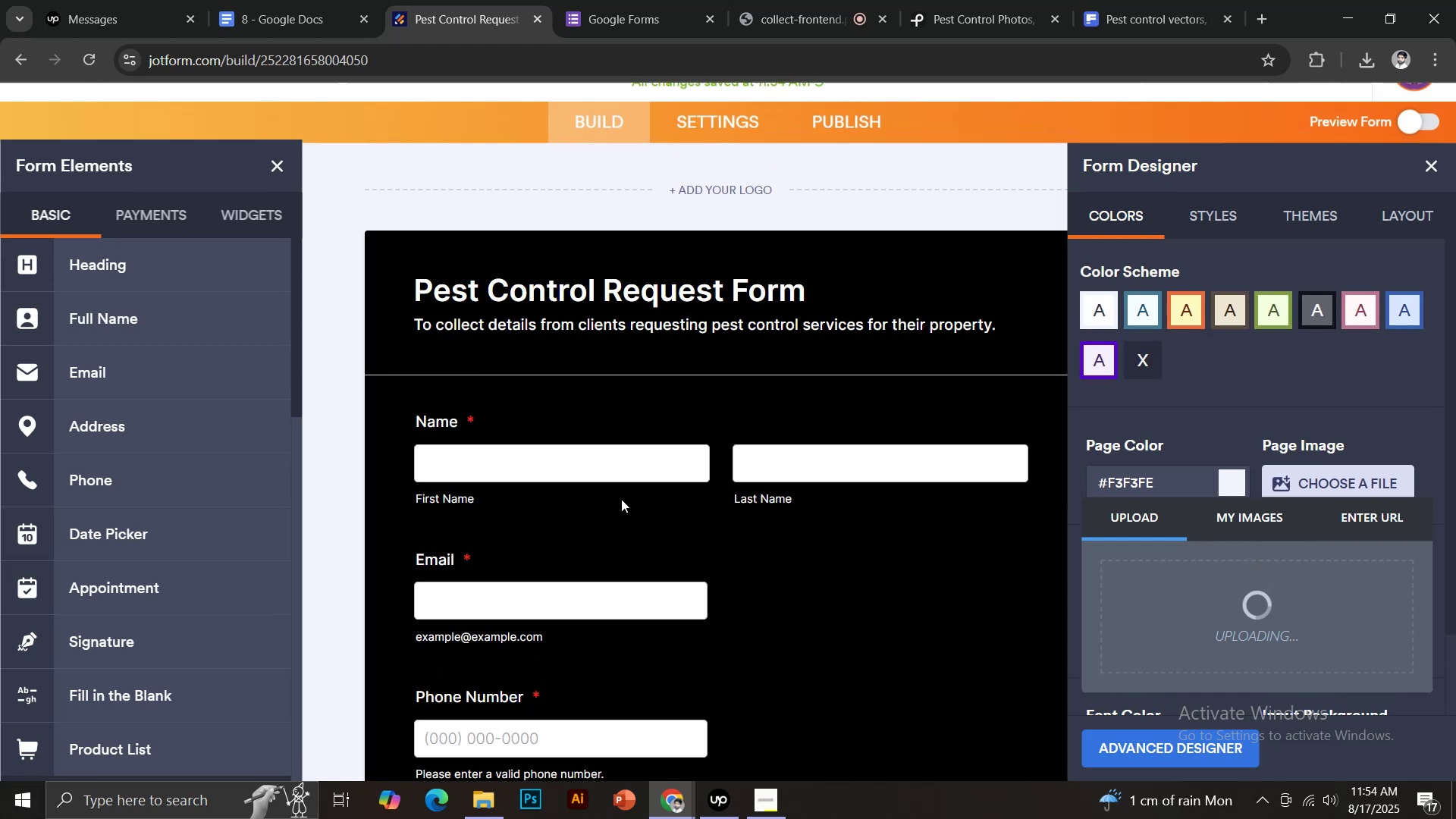 
scroll: coordinate [623, 508], scroll_direction: down, amount: 4.0
 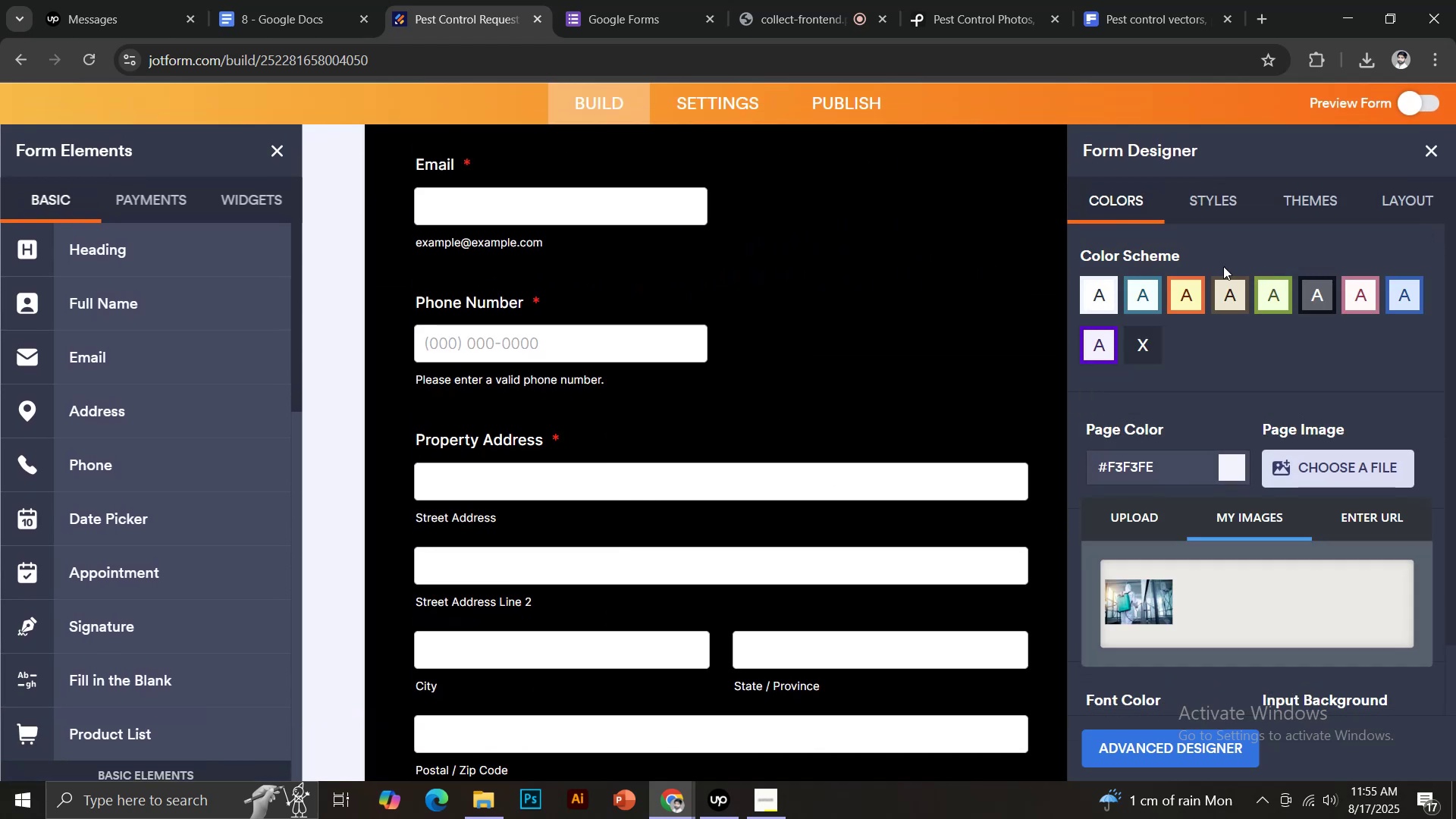 
left_click([1127, 508])
 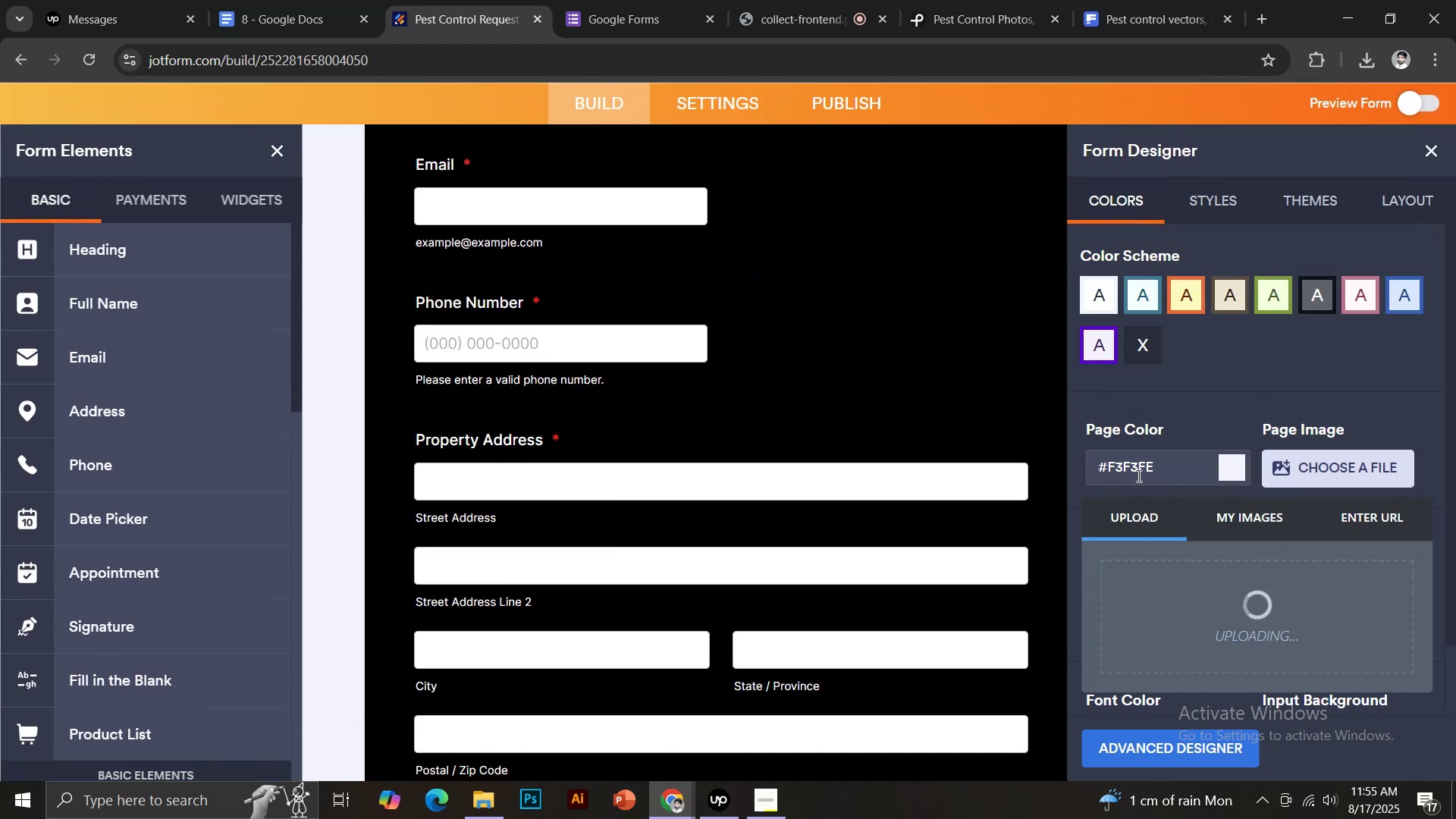 
scroll: coordinate [917, 379], scroll_direction: up, amount: 2.0
 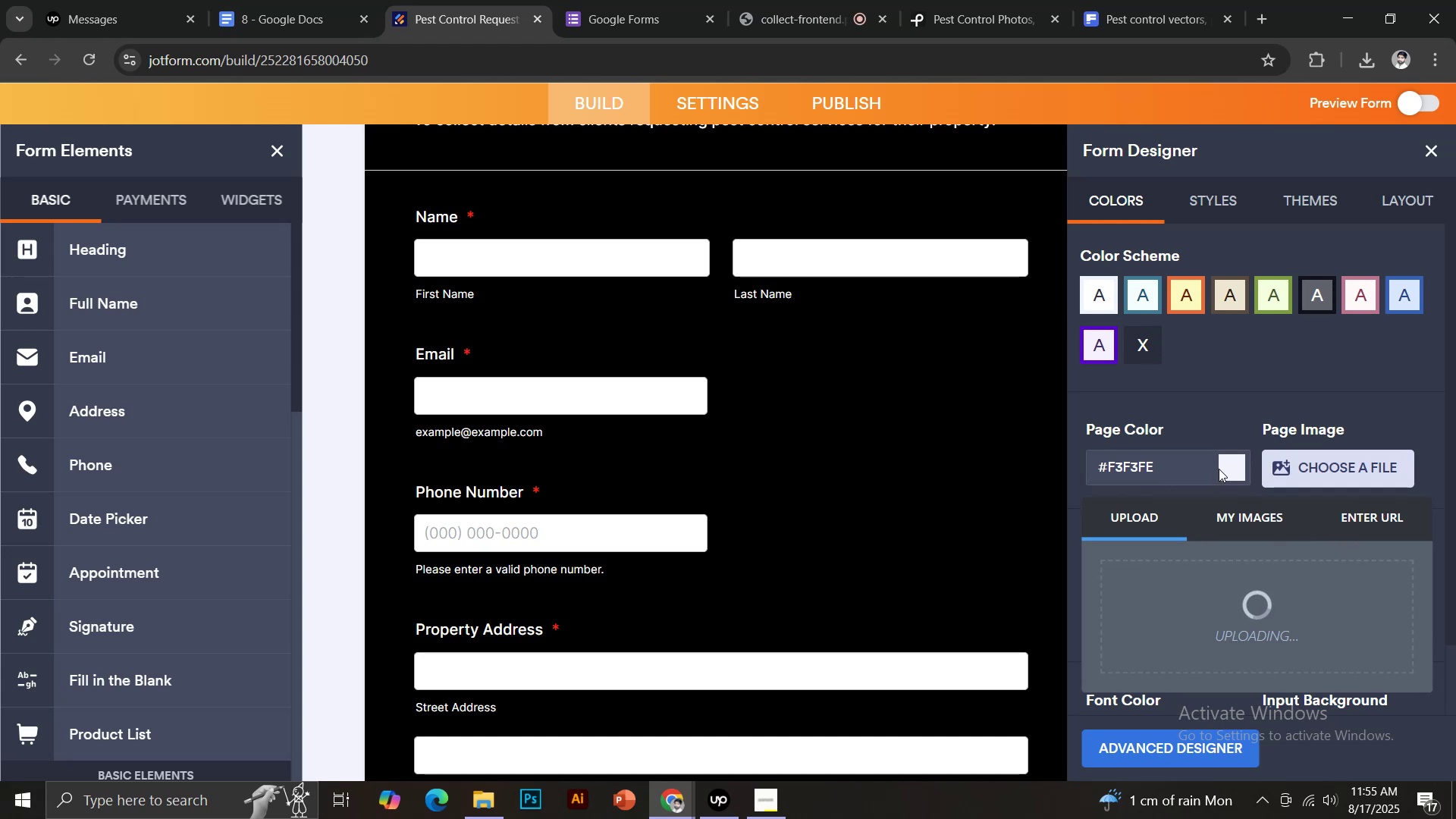 
left_click([1227, 467])
 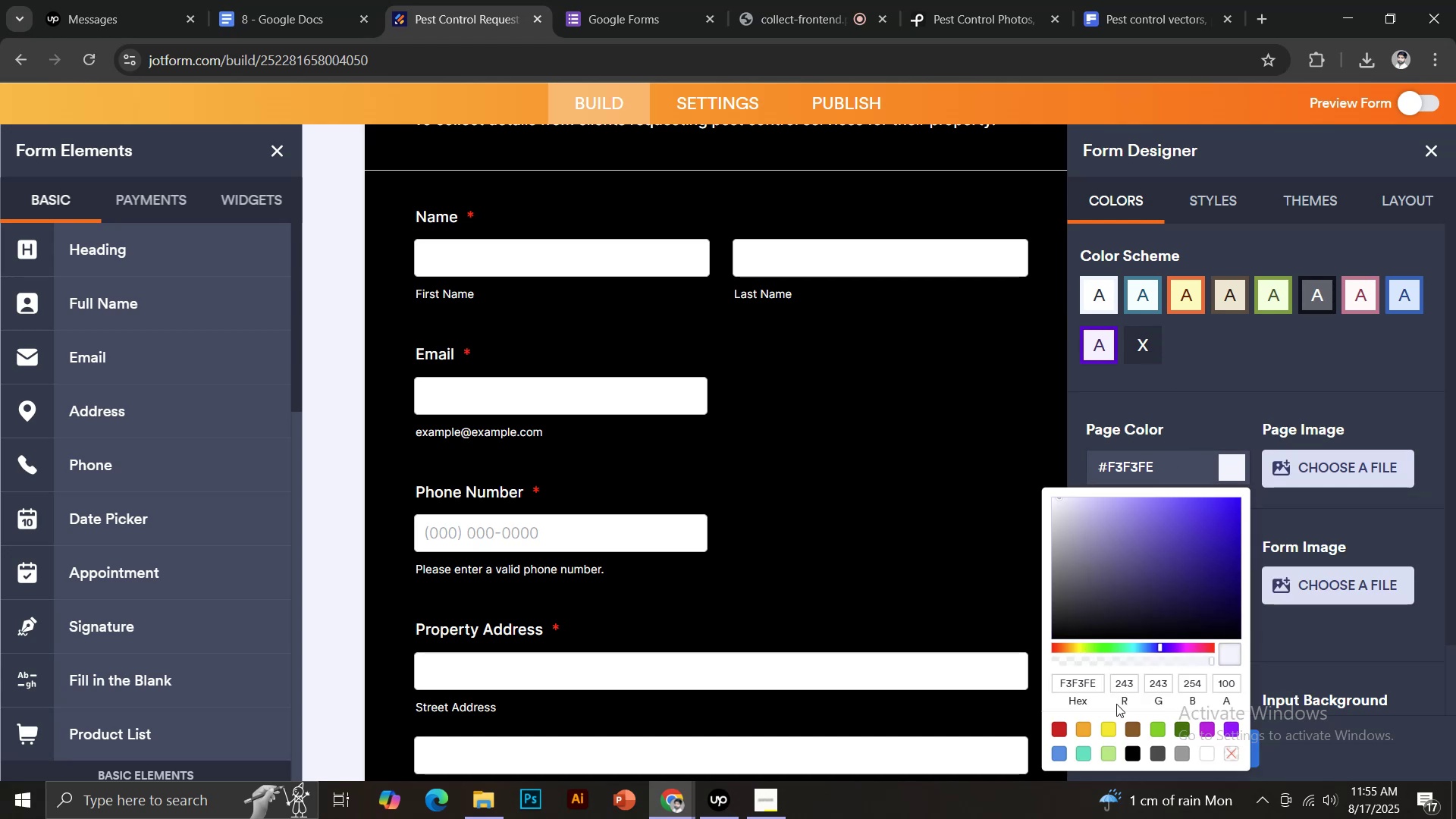 
left_click([1161, 733])
 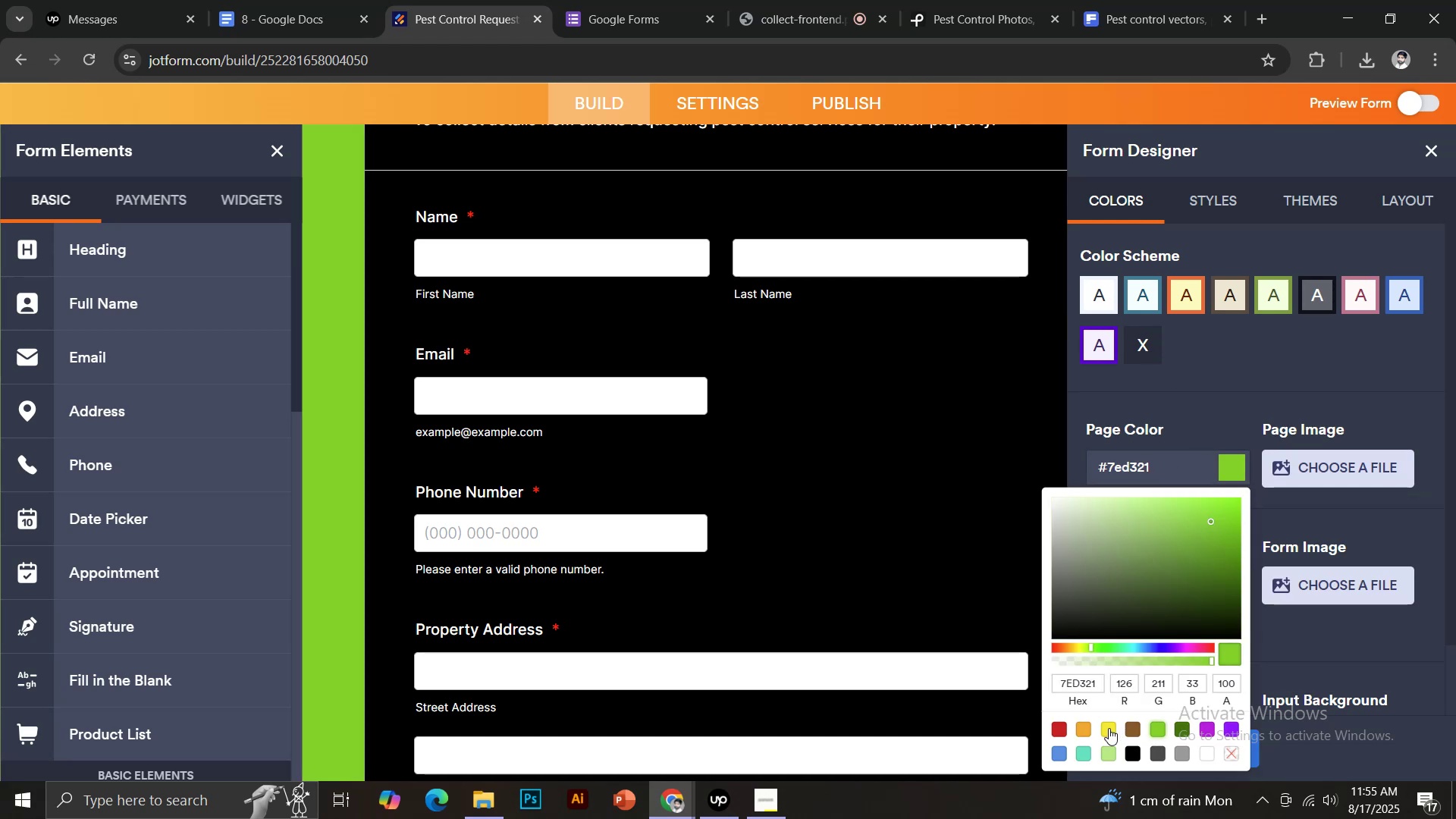 
left_click([1112, 748])
 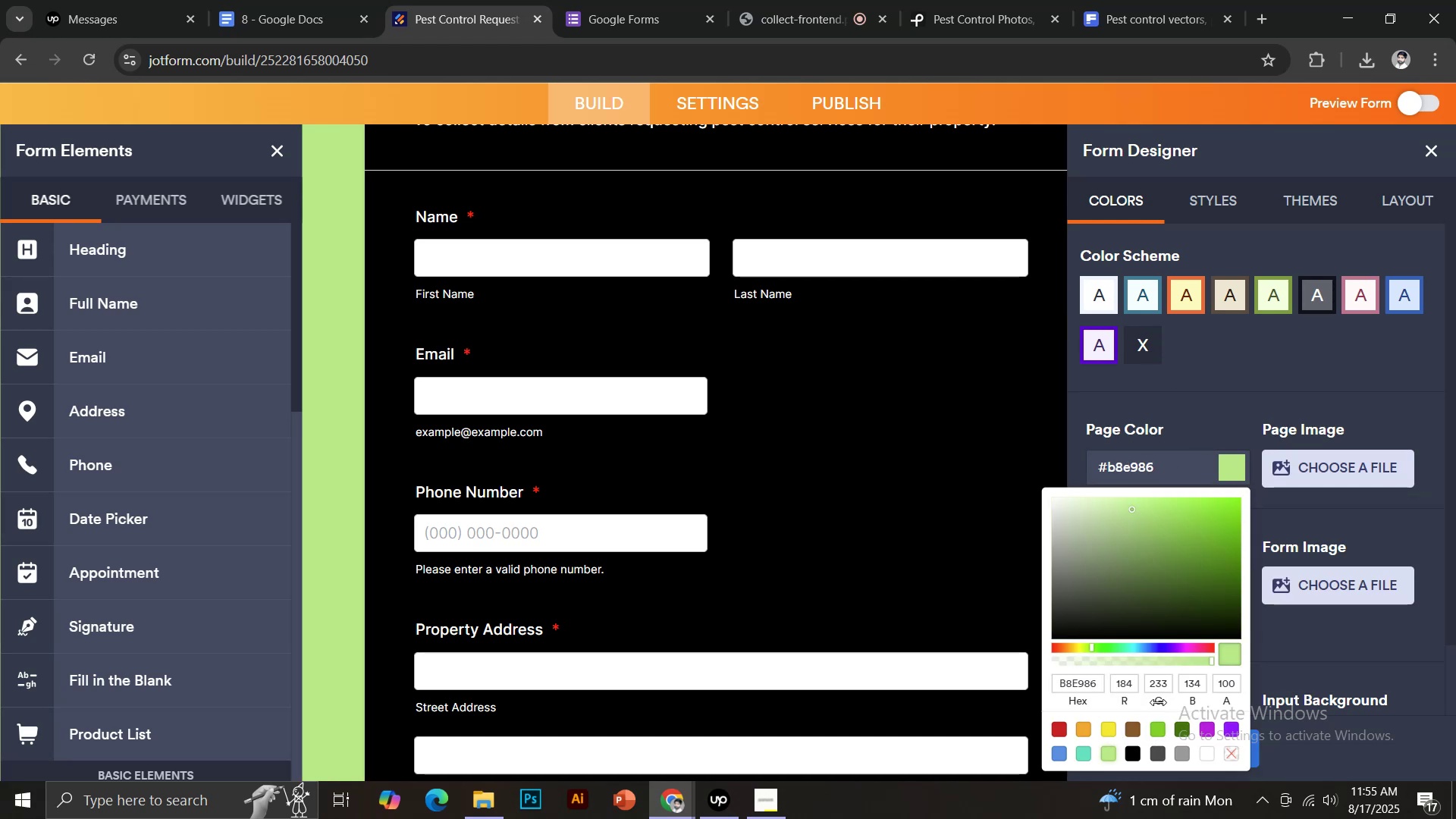 
left_click([1210, 403])
 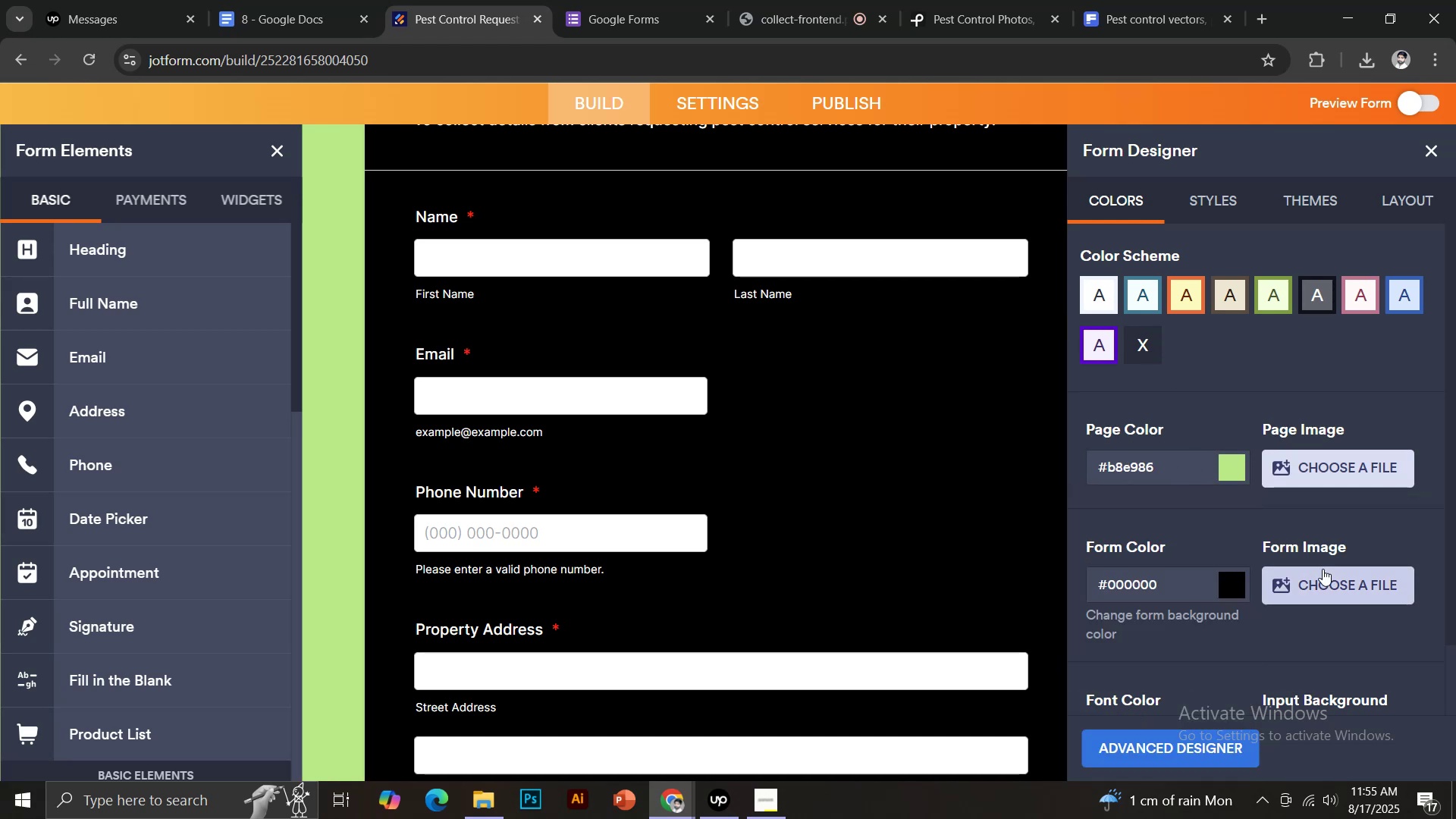 
scroll: coordinate [1323, 569], scroll_direction: down, amount: 1.0
 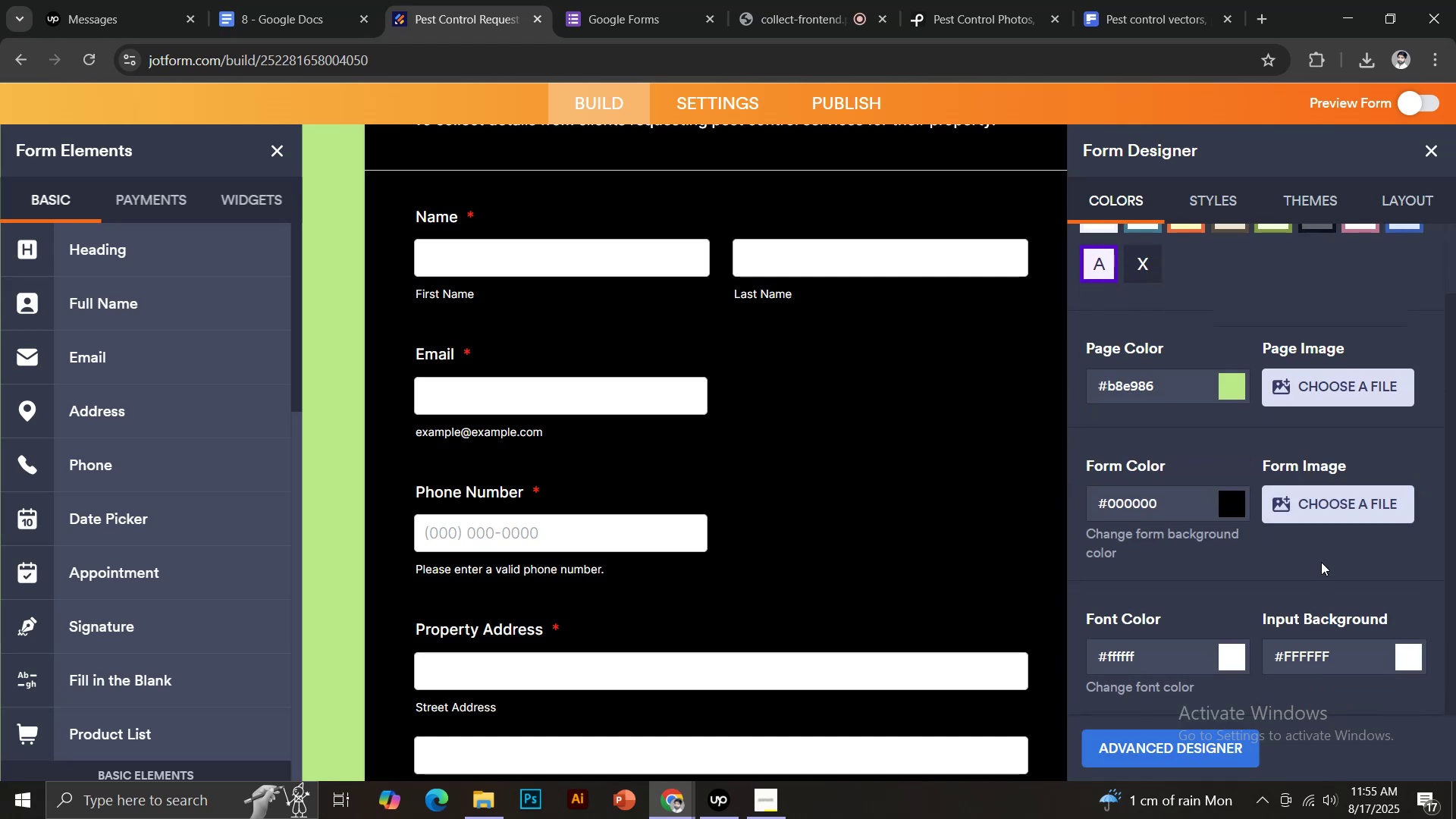 
scroll: coordinate [1058, 519], scroll_direction: up, amount: 5.0
 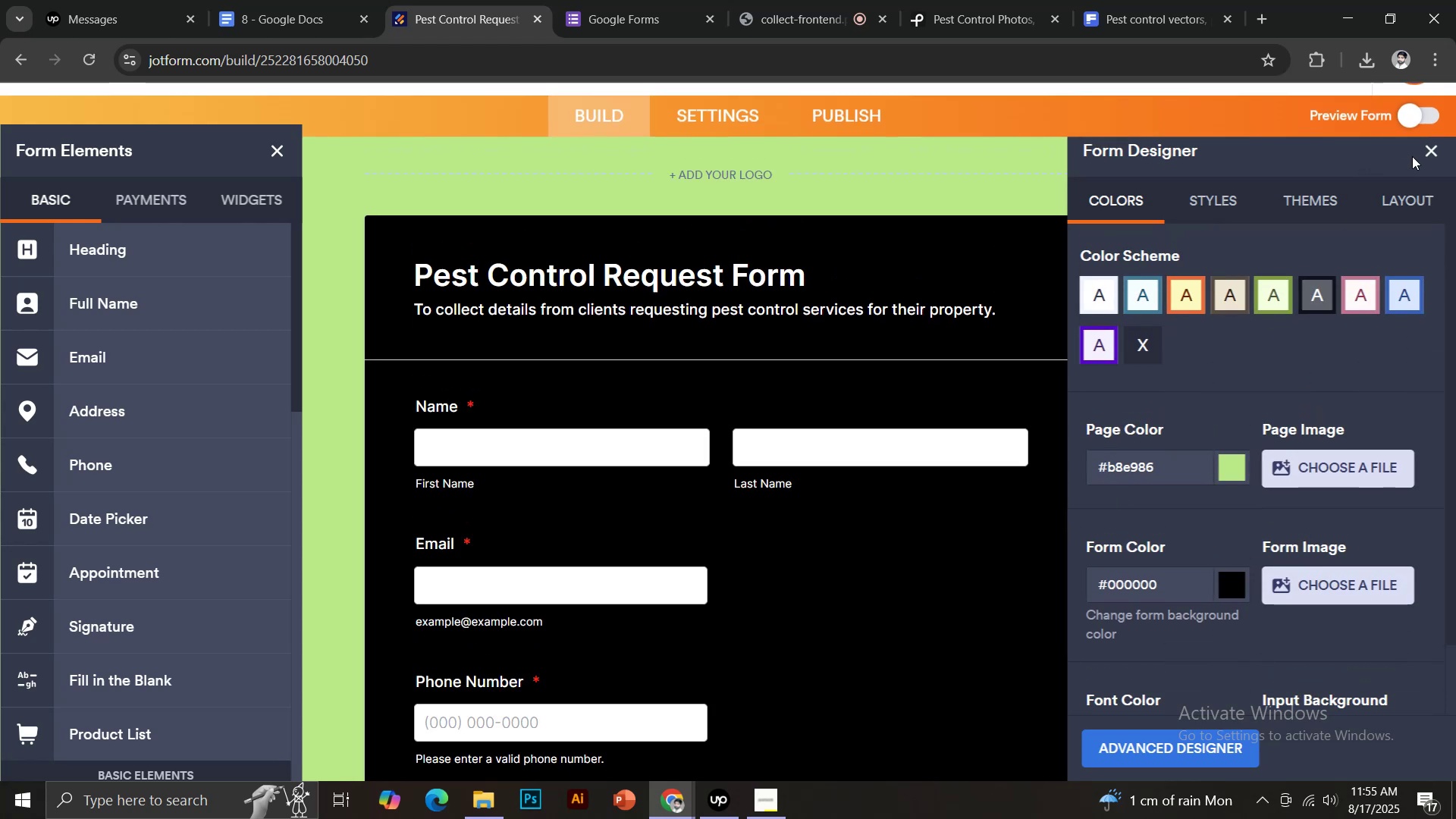 
left_click_drag(start_coordinate=[1430, 150], to_coordinate=[1440, 184])
 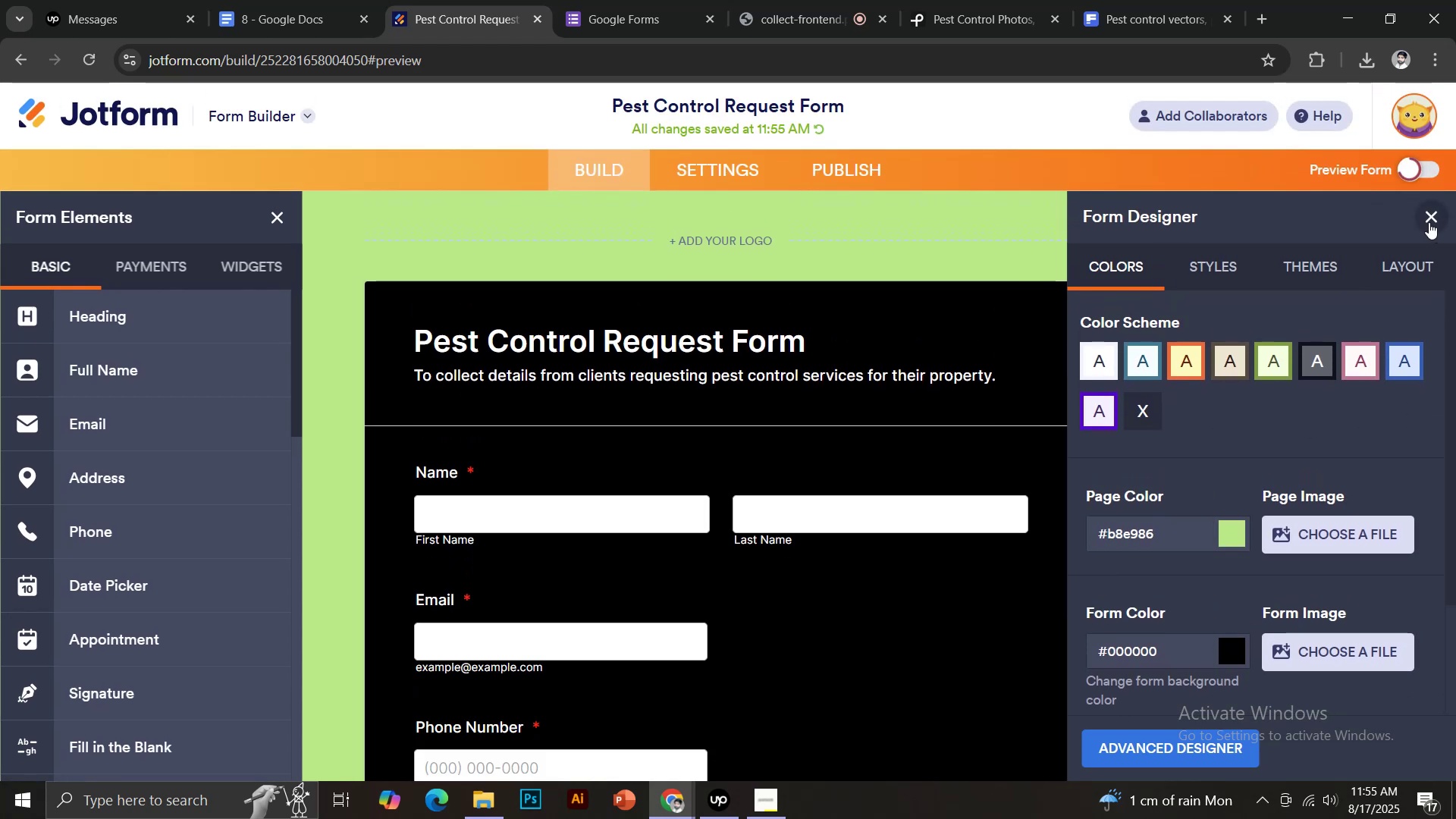 
left_click([1429, 222])
 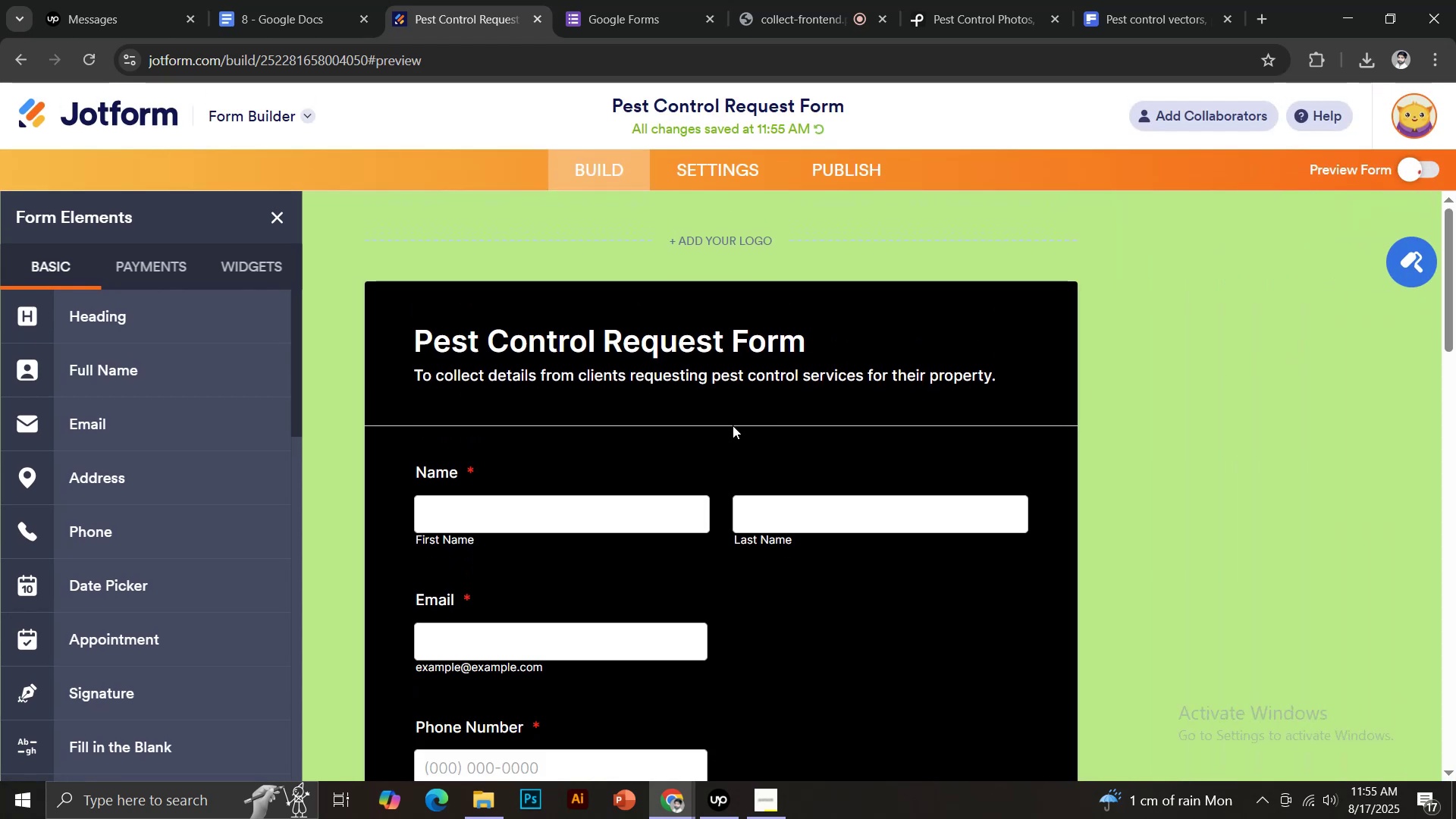 
wait(6.26)
 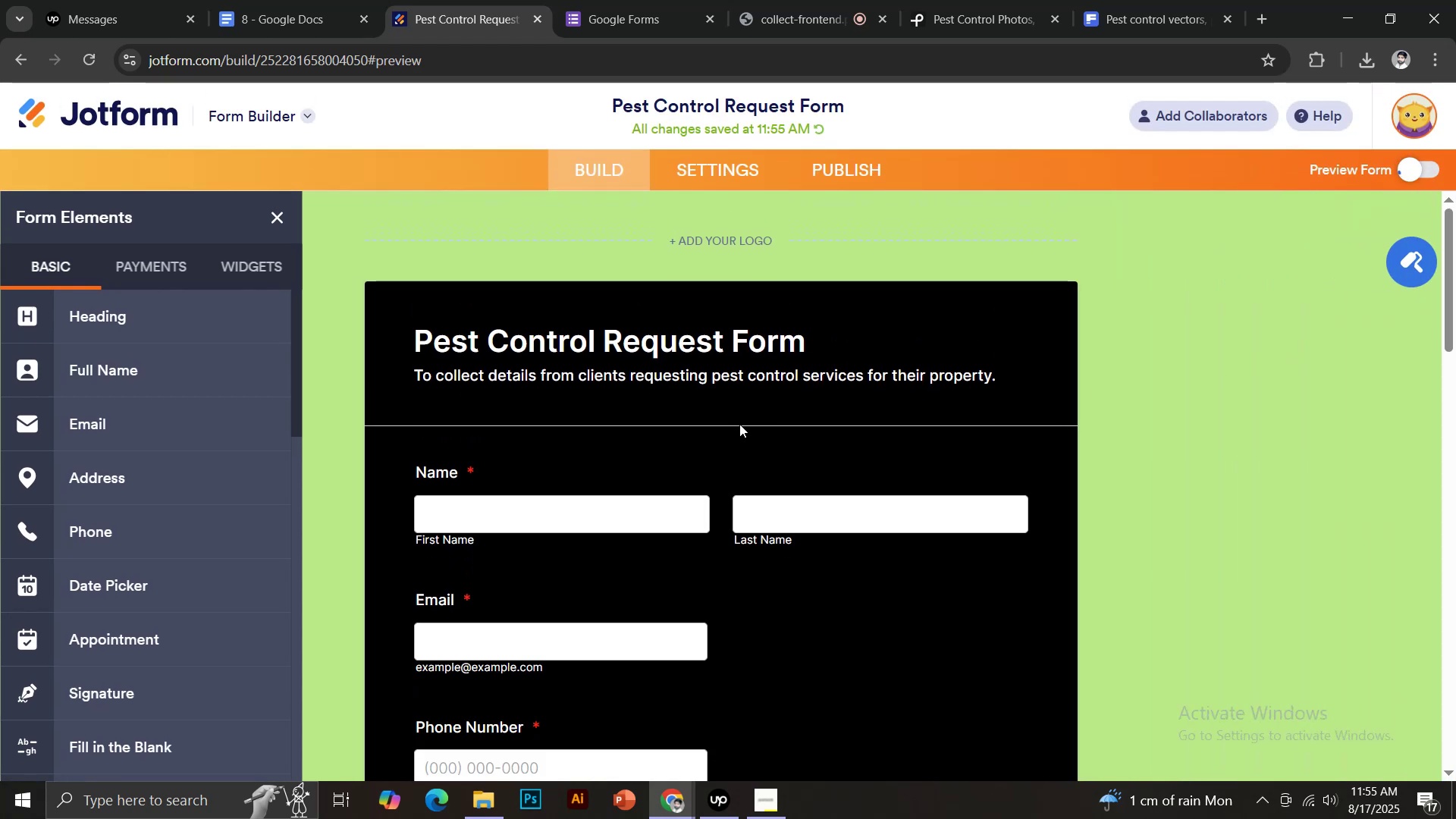 
left_click([556, 455])
 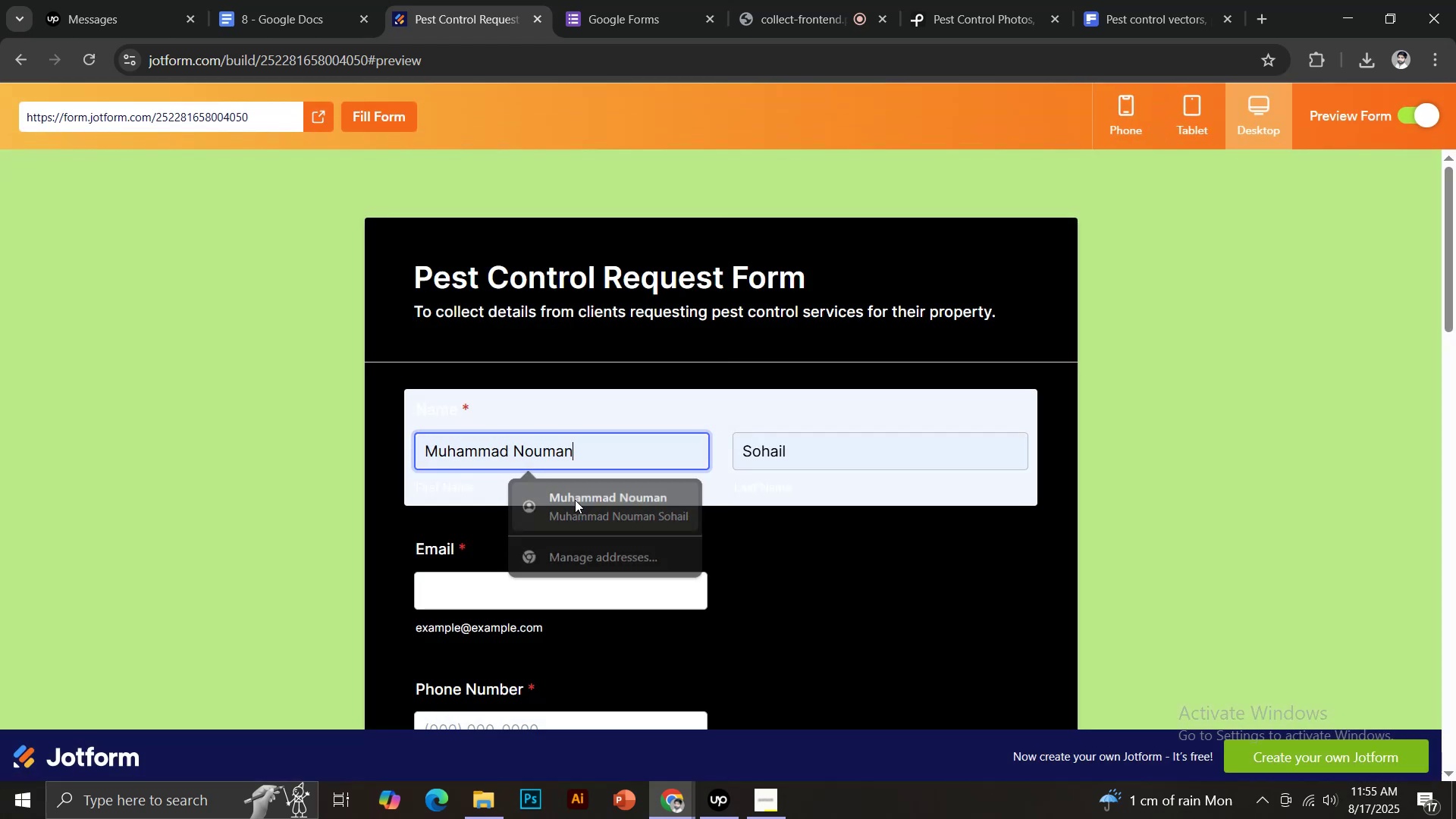 
double_click([472, 586])
 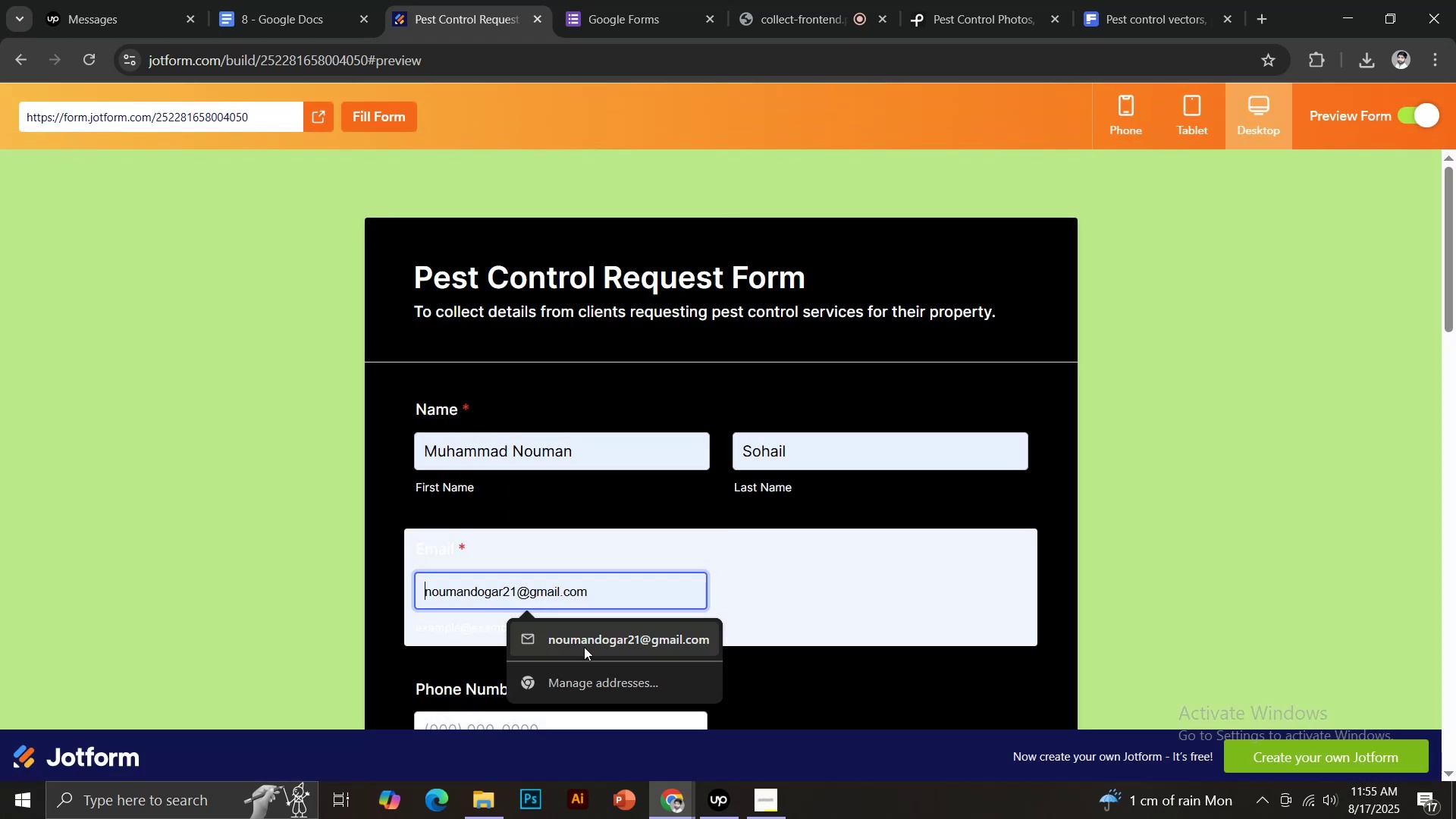 
left_click([584, 647])
 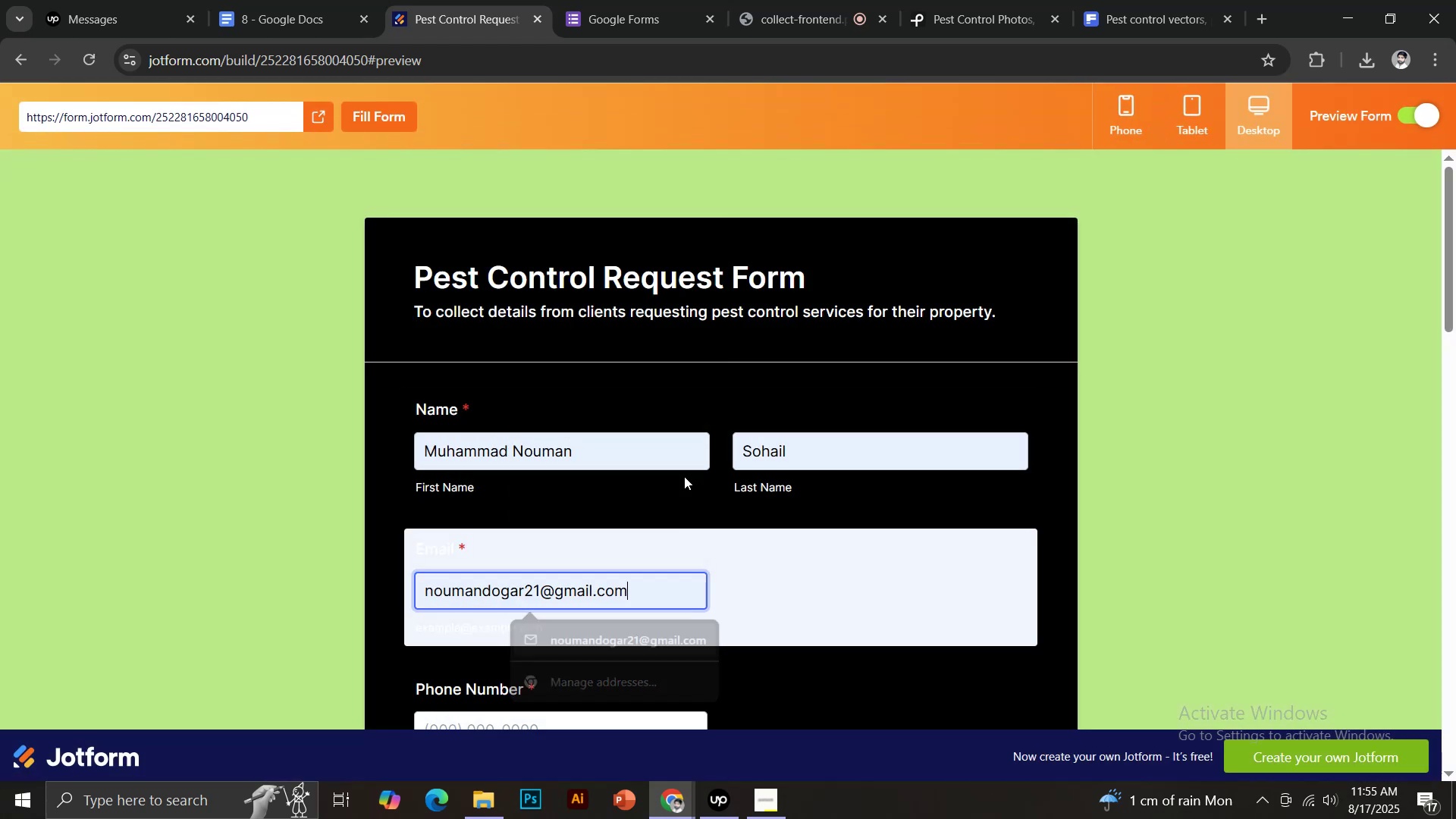 
scroll: coordinate [694, 439], scroll_direction: down, amount: 3.0
 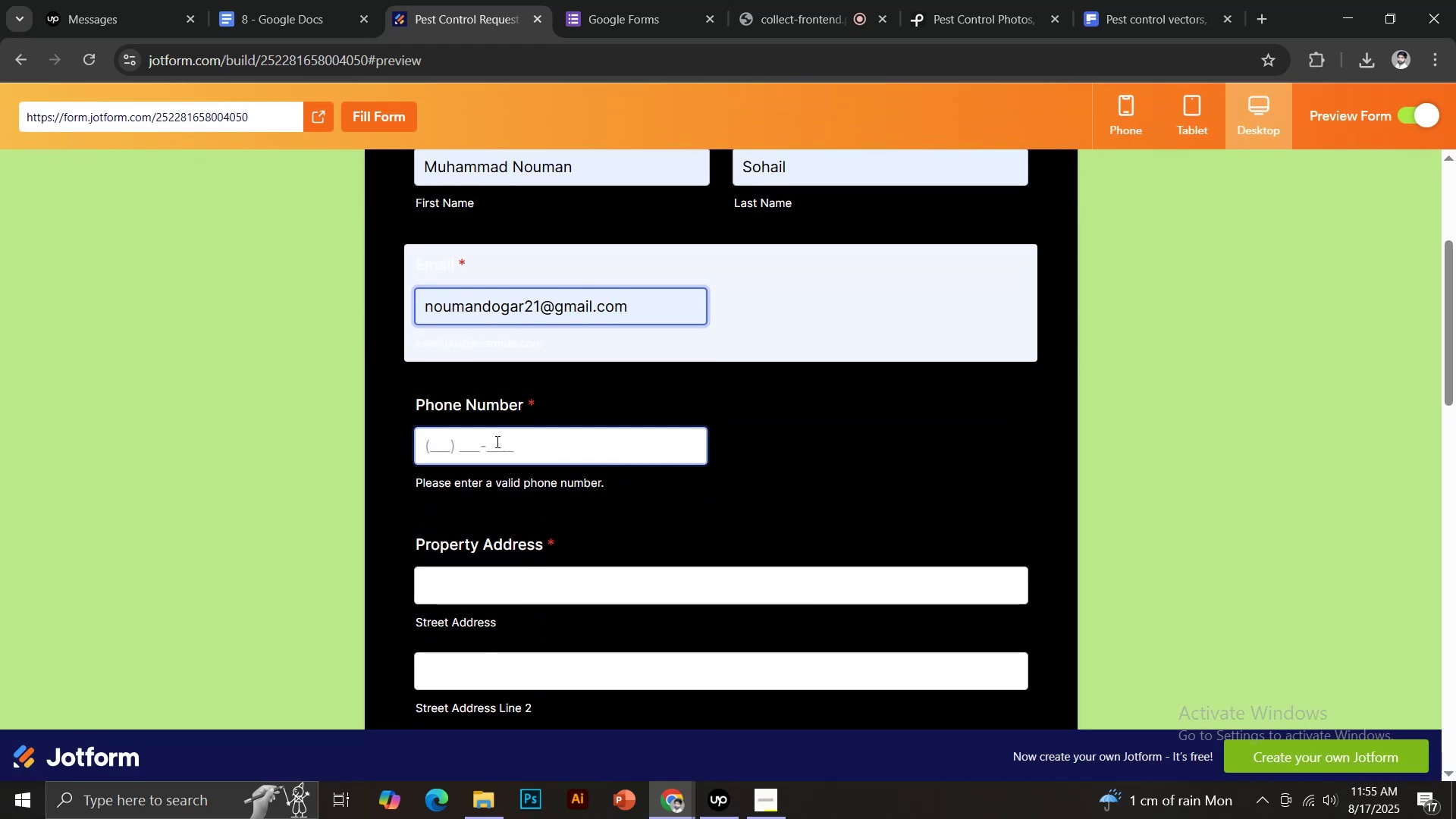 
left_click([493, 441])
 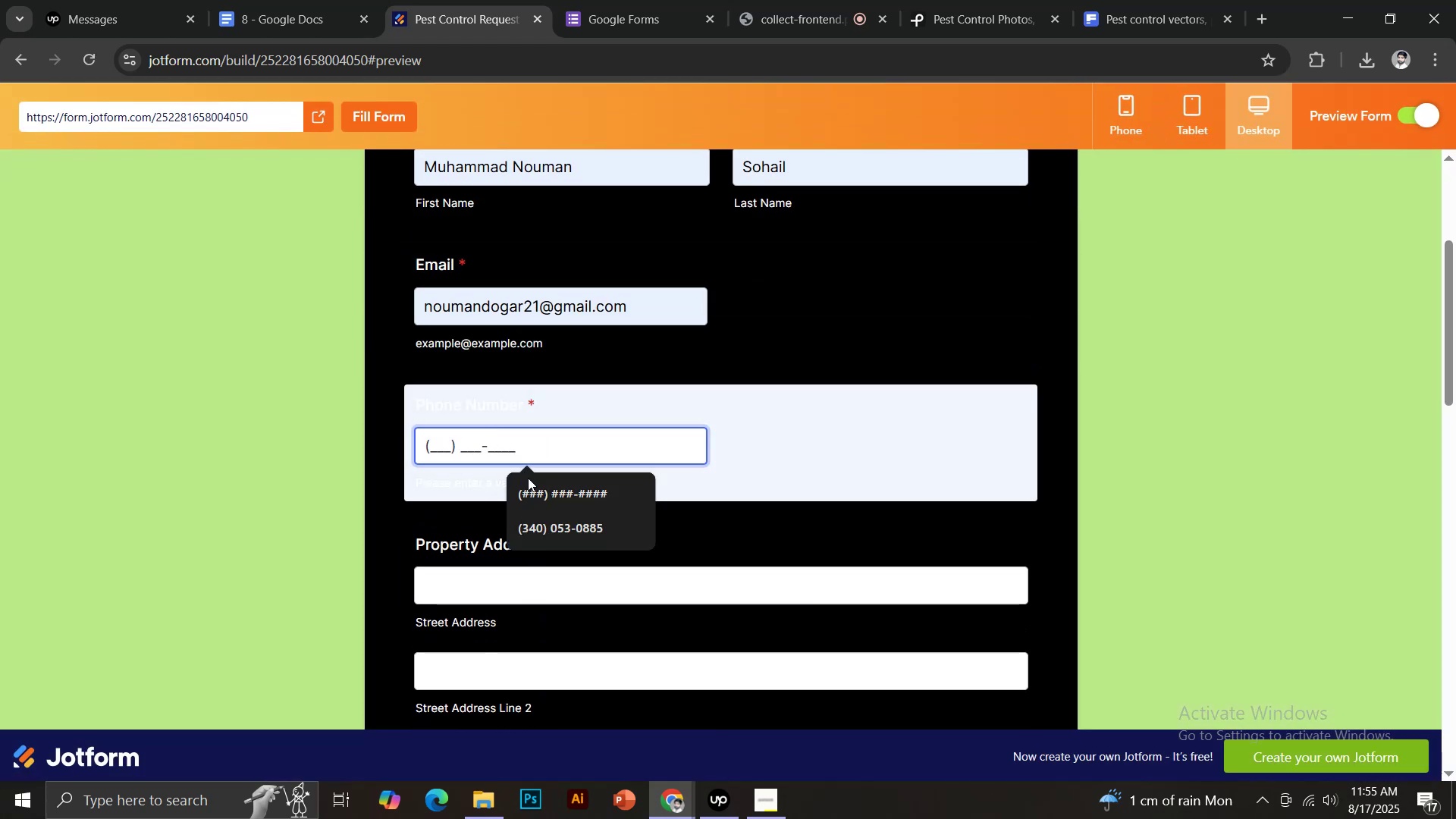 
left_click([538, 486])
 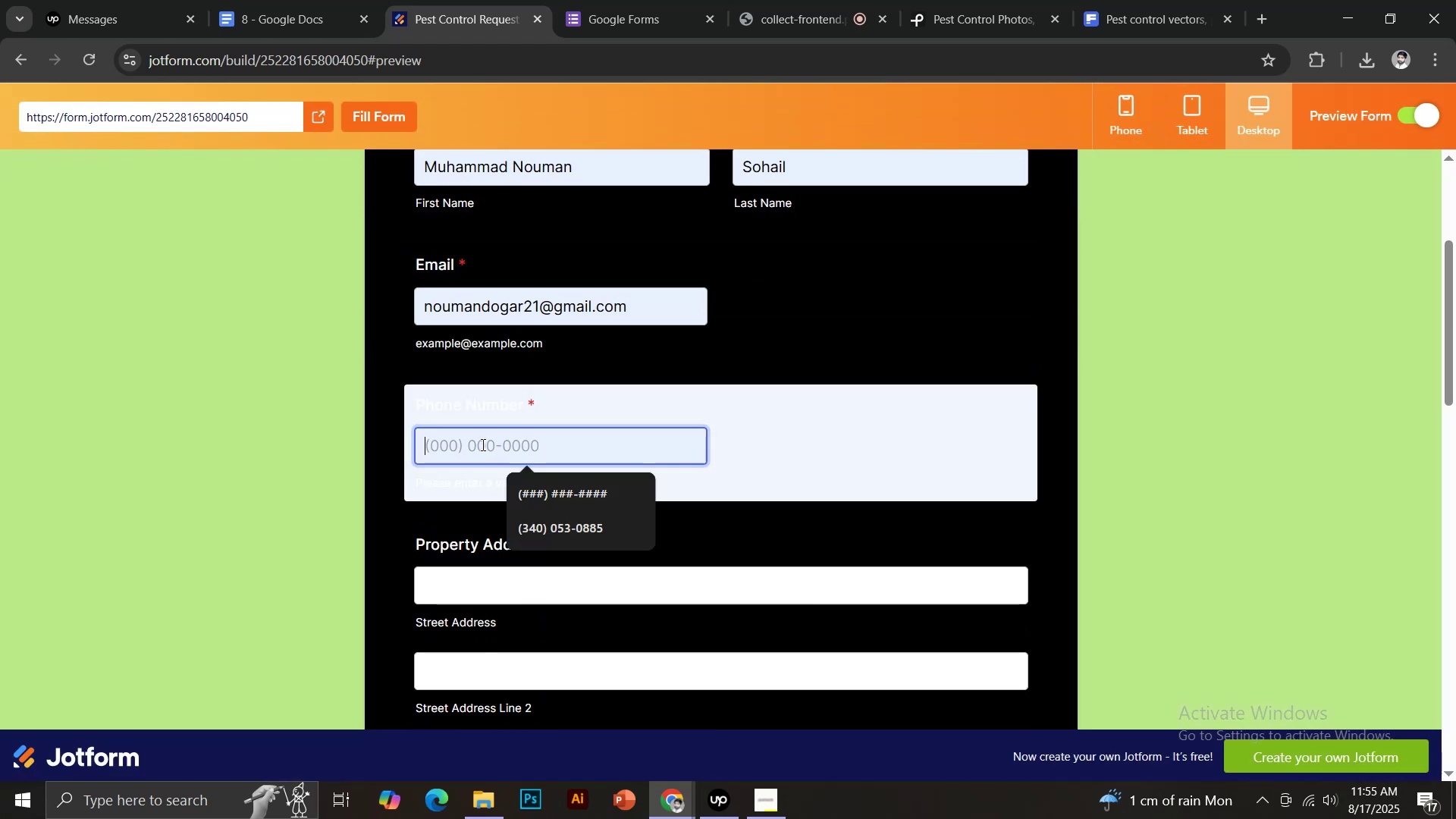 
hold_key(key=0, duration=1.12)
 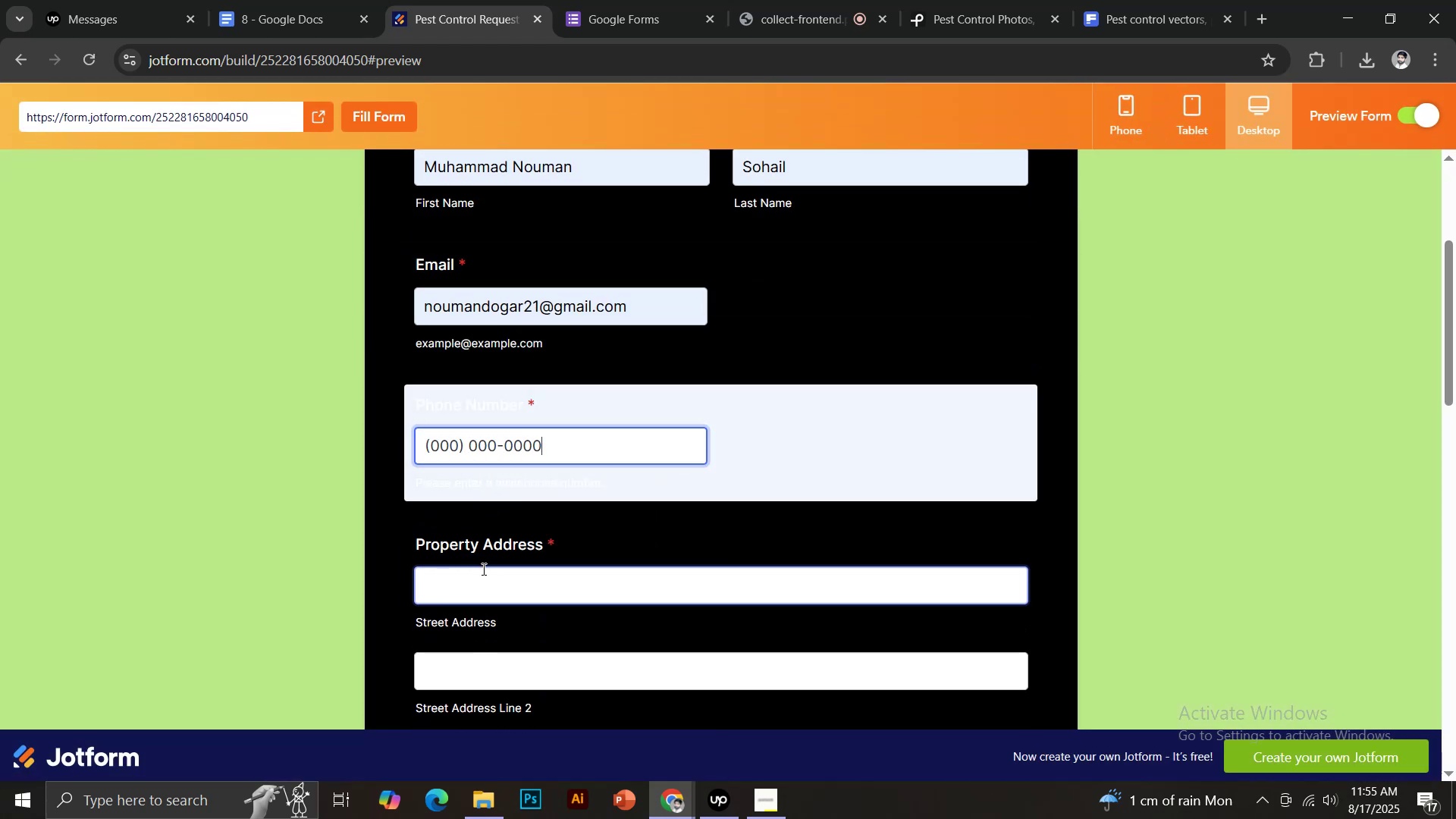 
left_click([483, 570])
 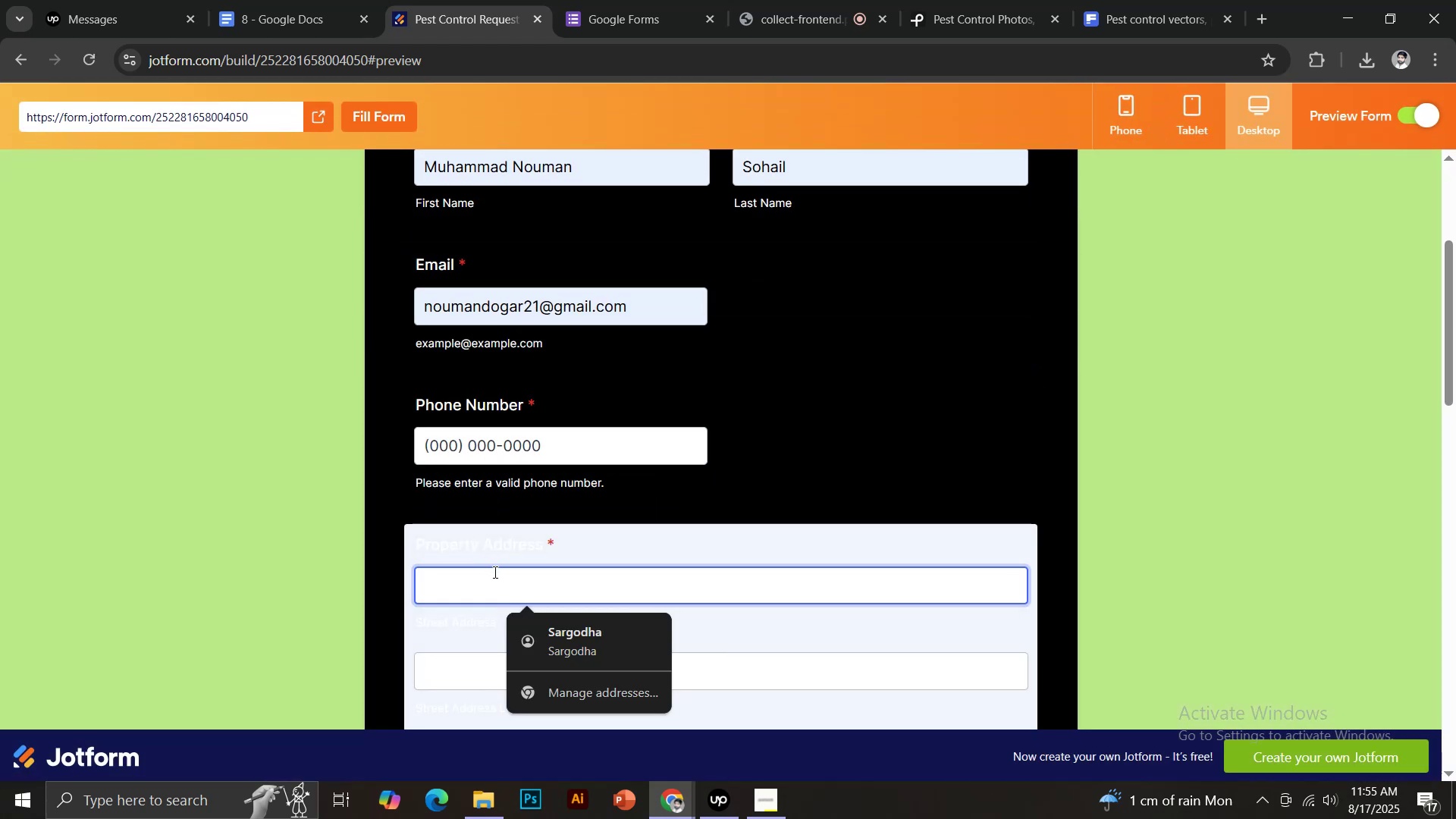 
key(Control+ControlLeft)
 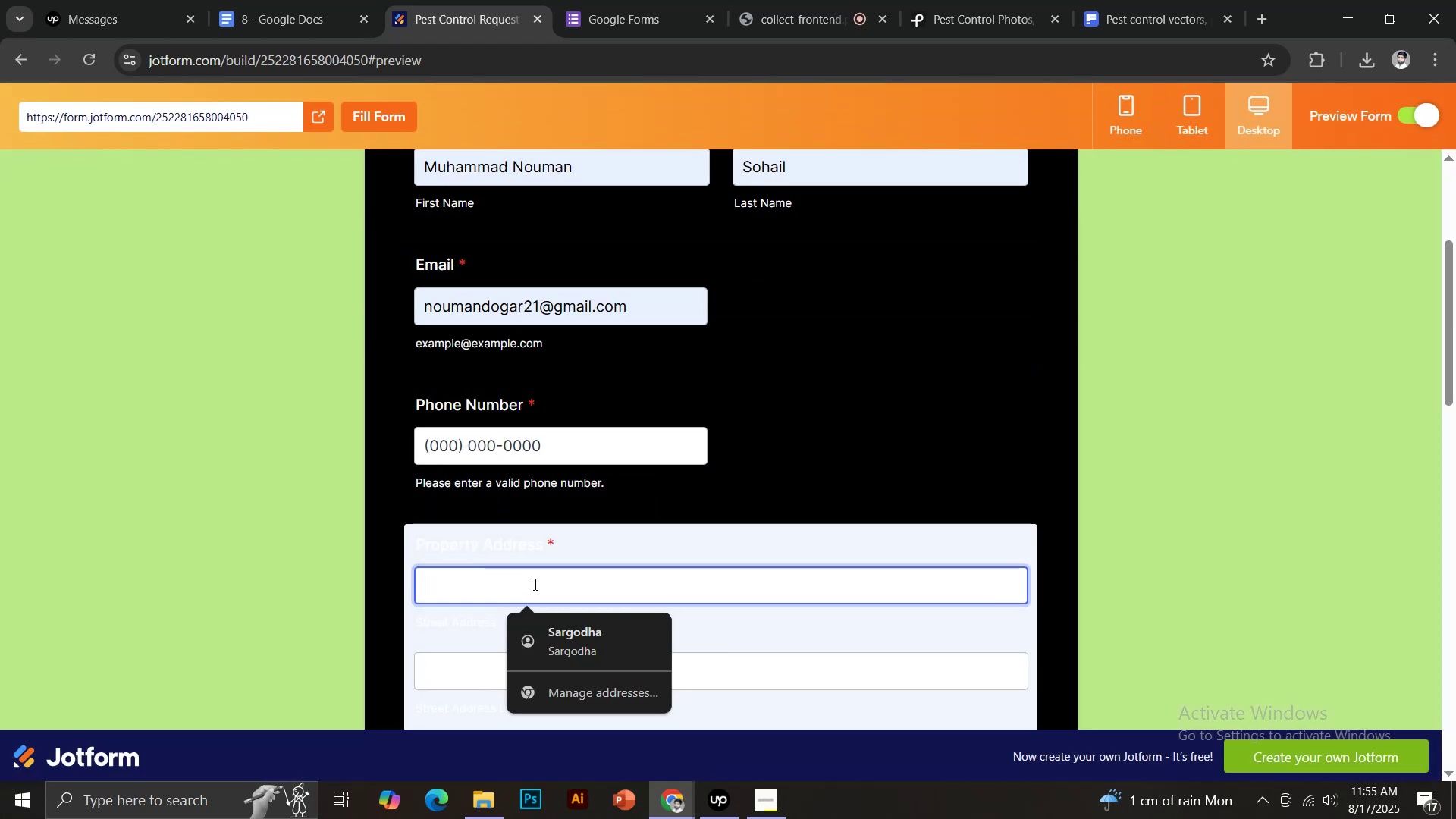 
type(ted)
key(Backspace)
type(st)
 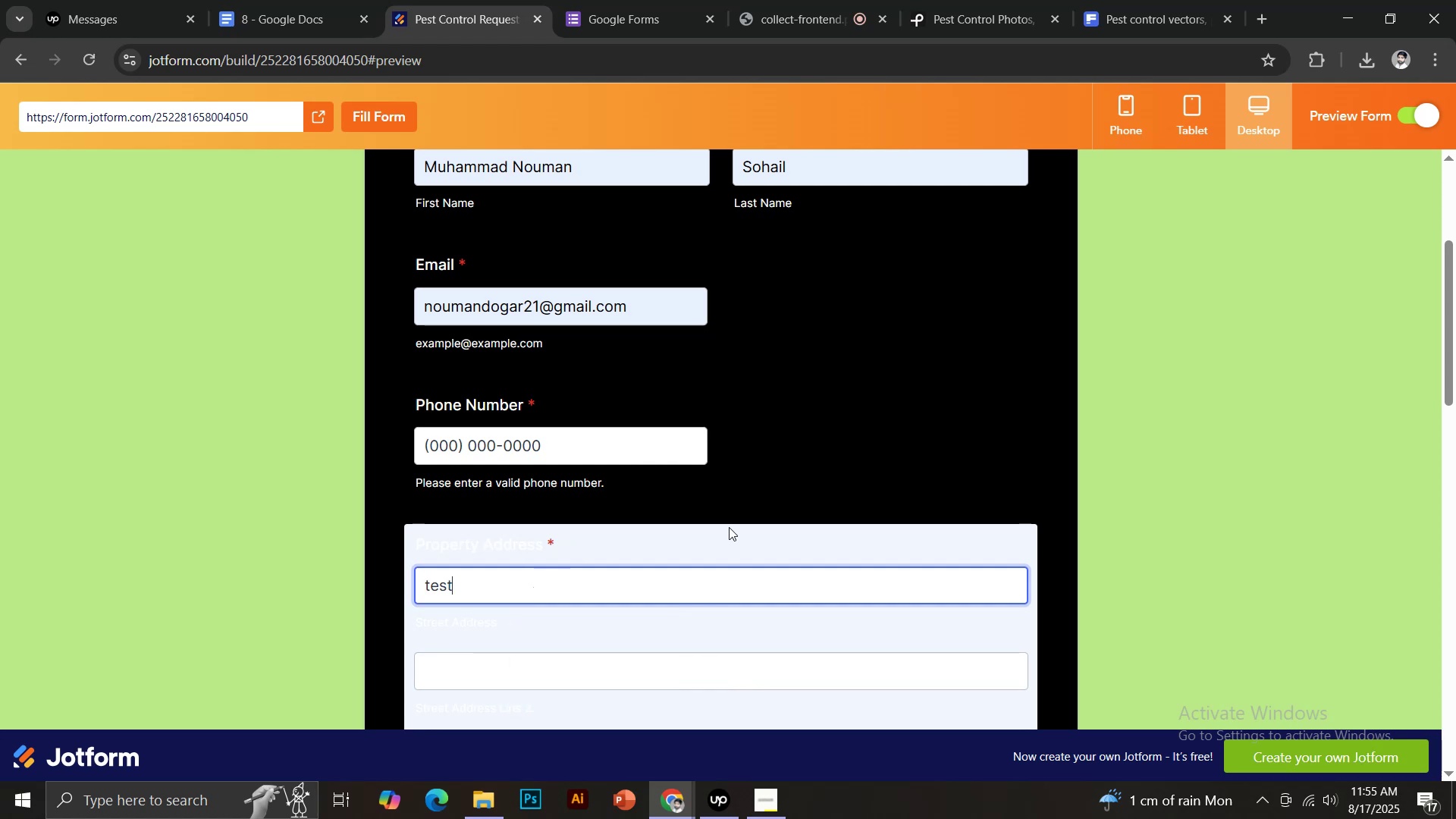 
key(Control+ControlLeft)
 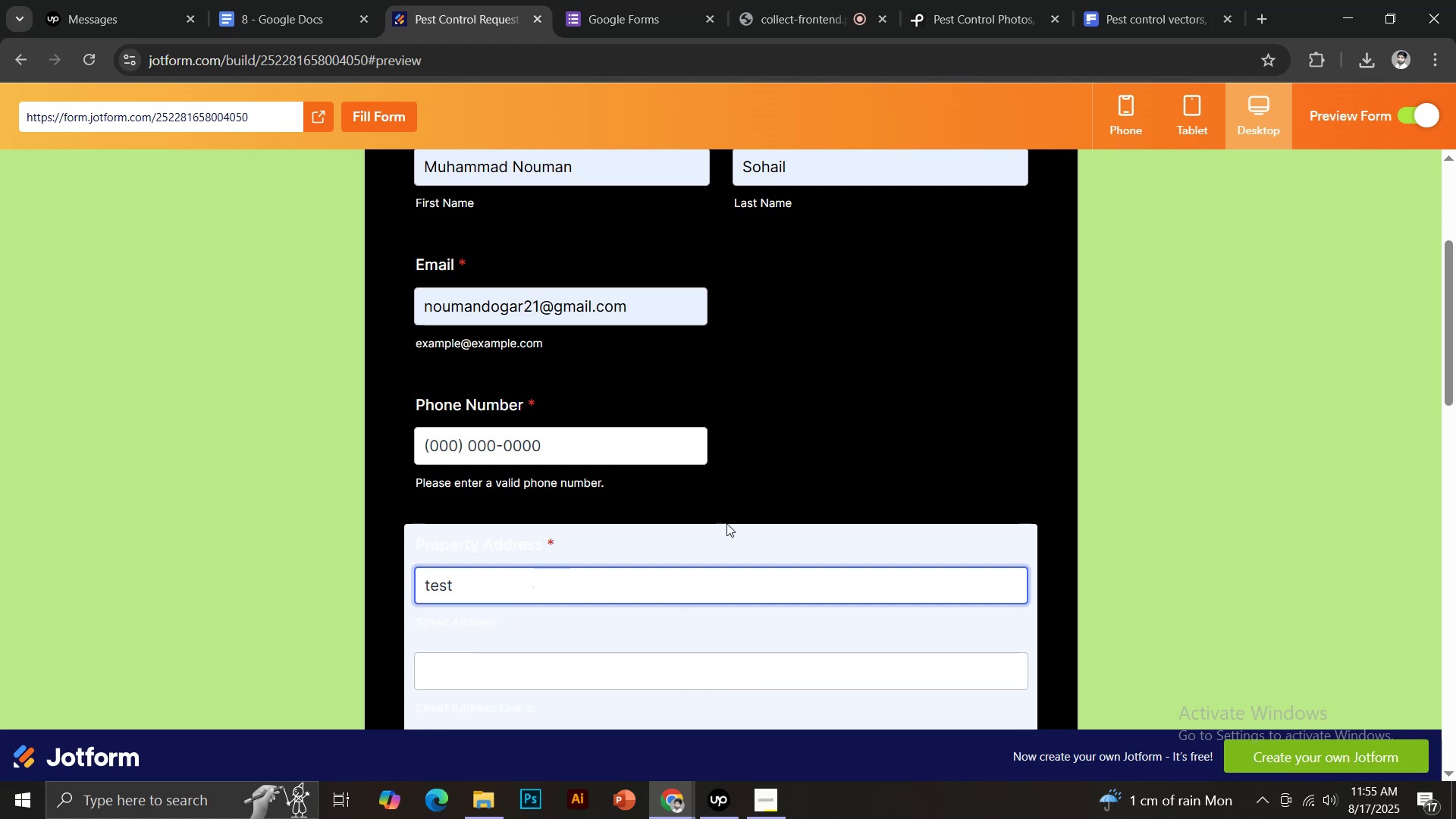 
key(Control+A)
 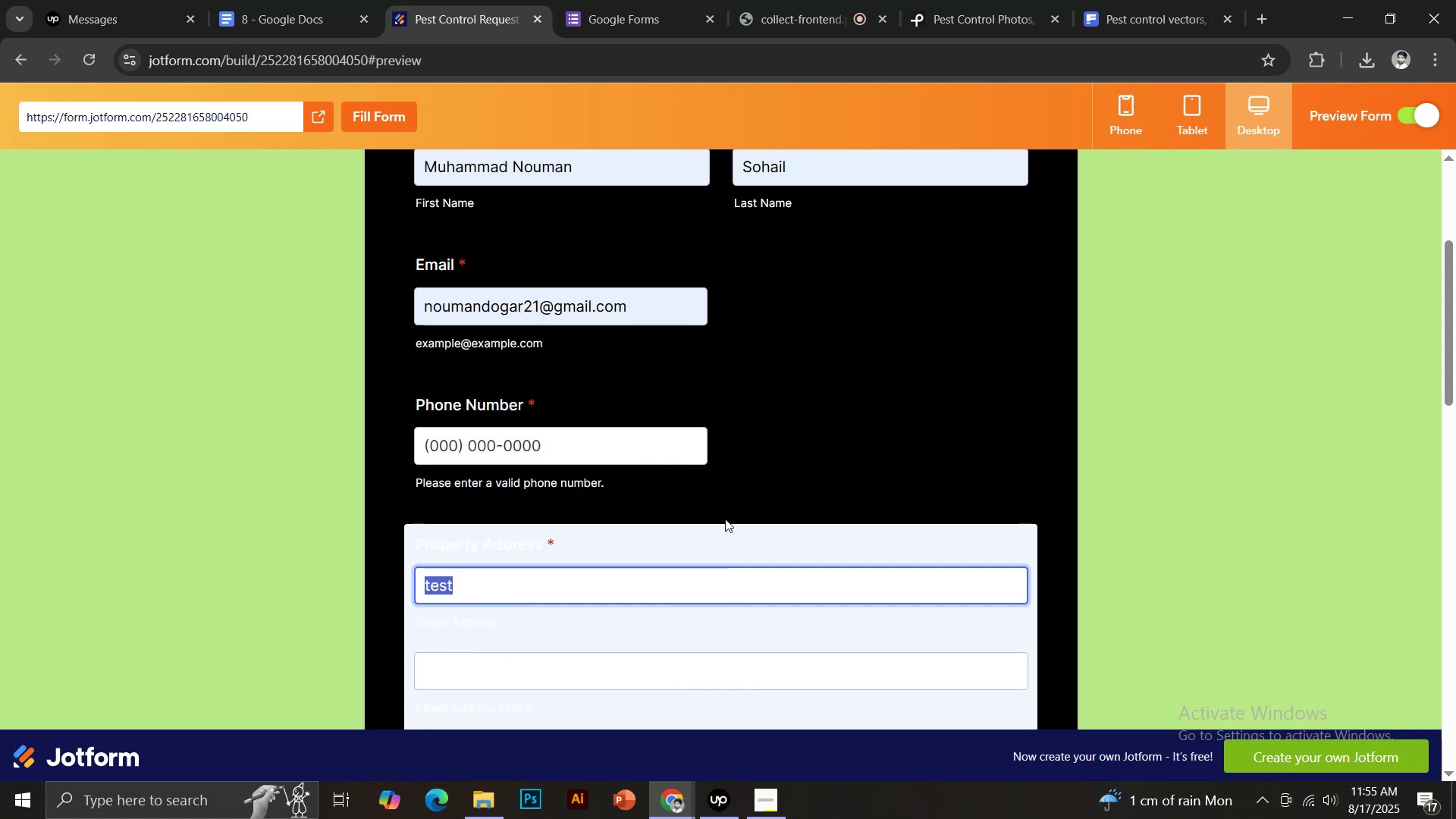 
key(Control+ControlLeft)
 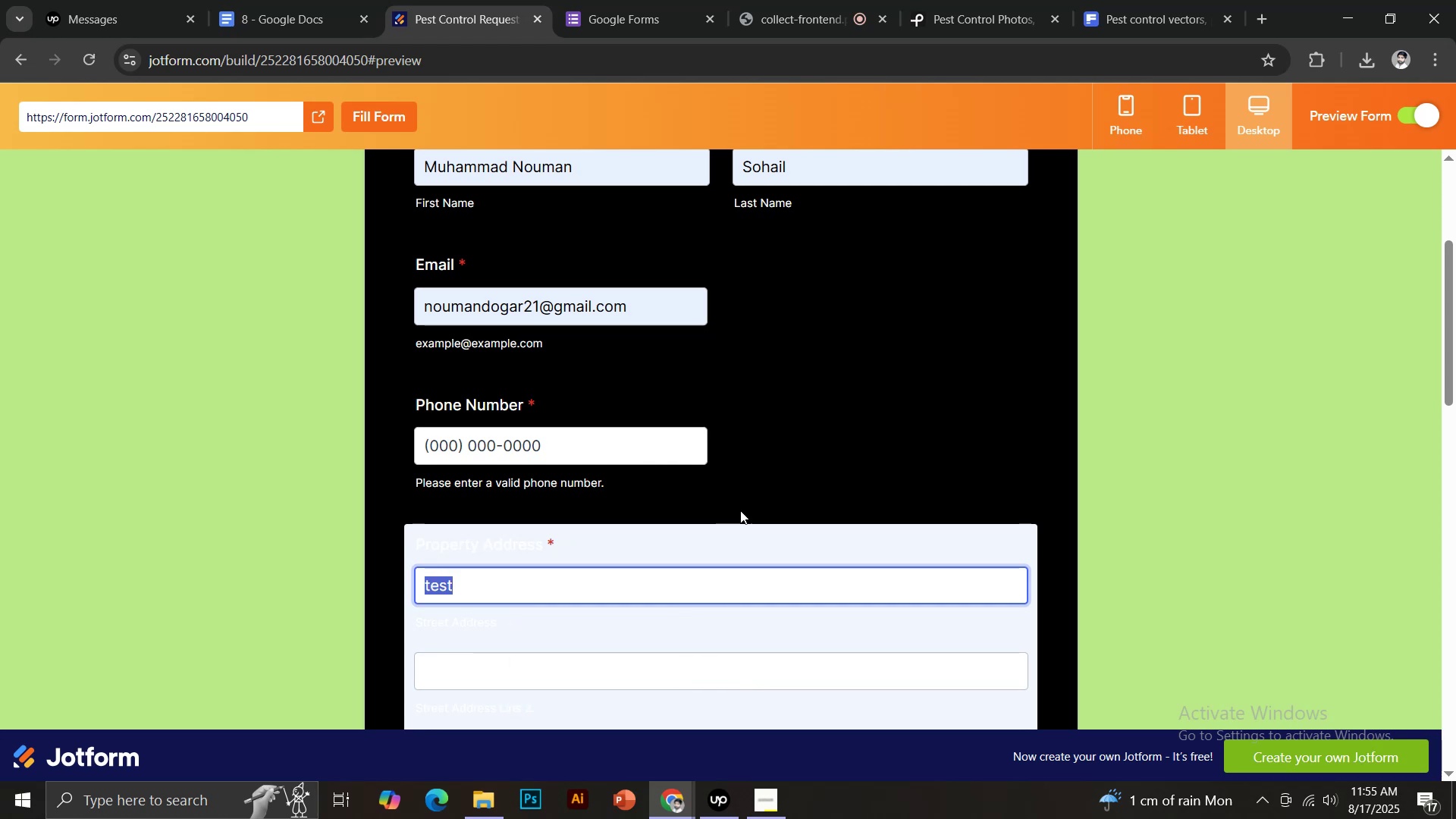 
key(Control+C)
 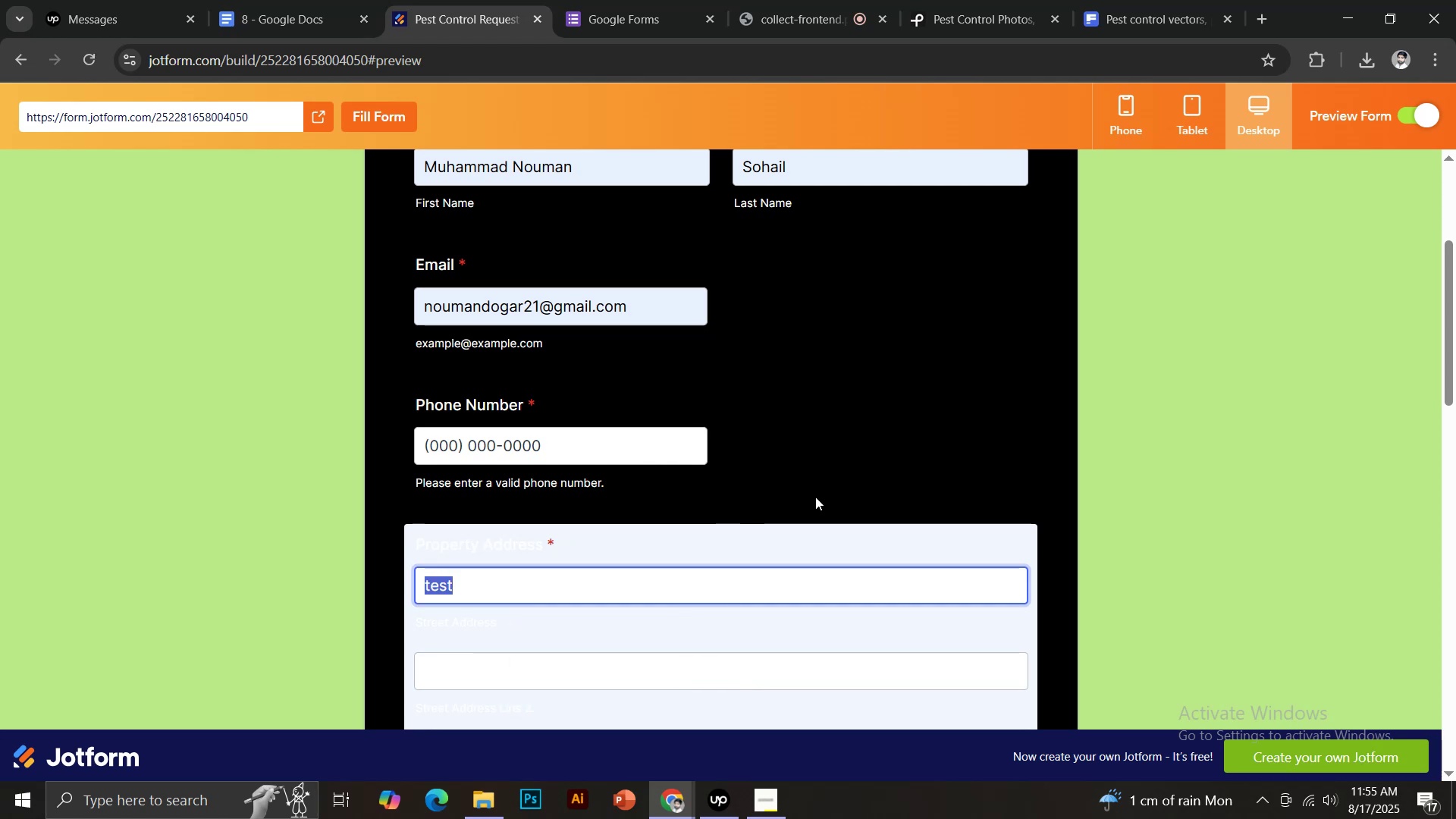 
scroll: coordinate [815, 496], scroll_direction: down, amount: 2.0
 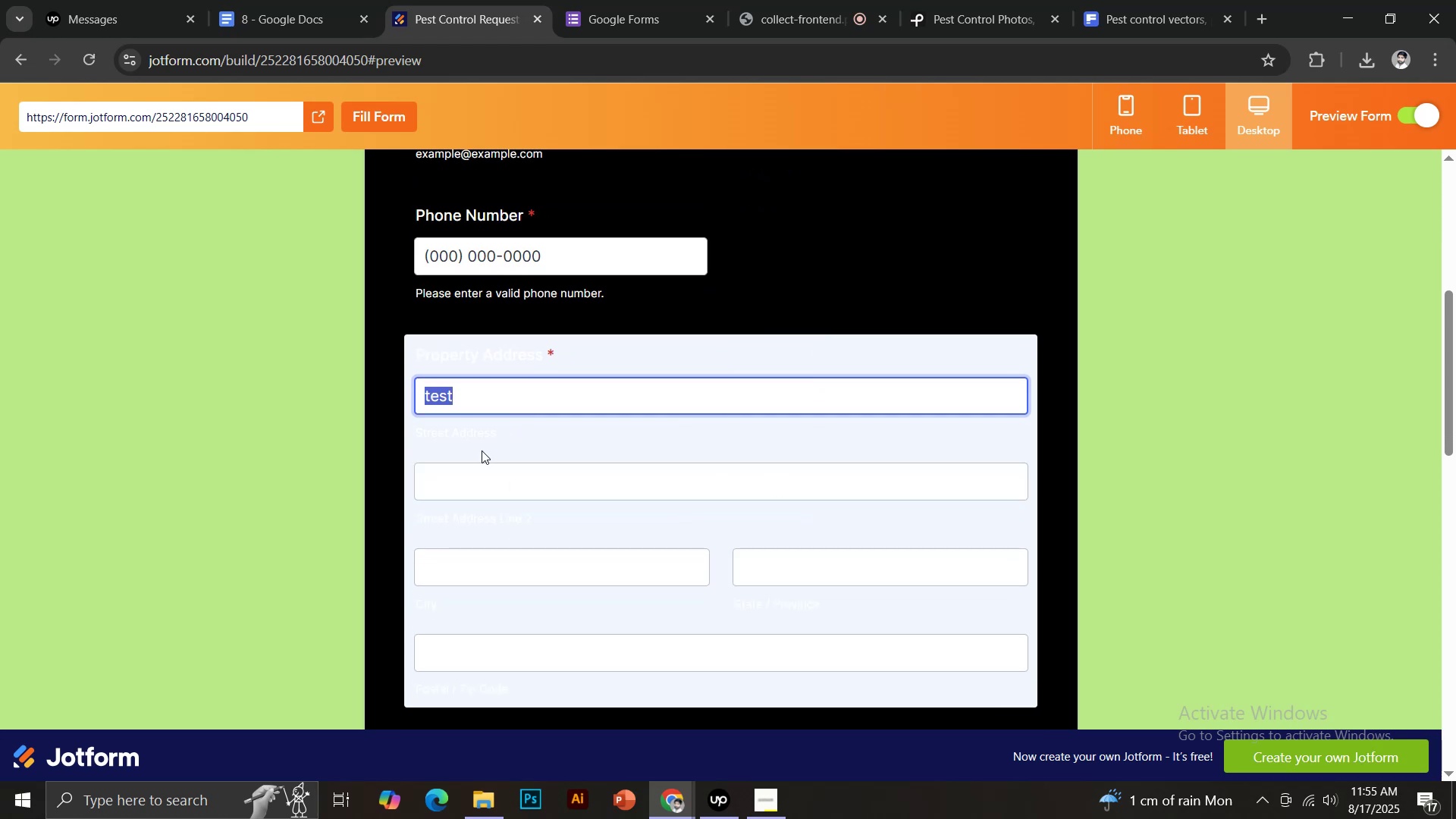 
left_click([472, 476])
 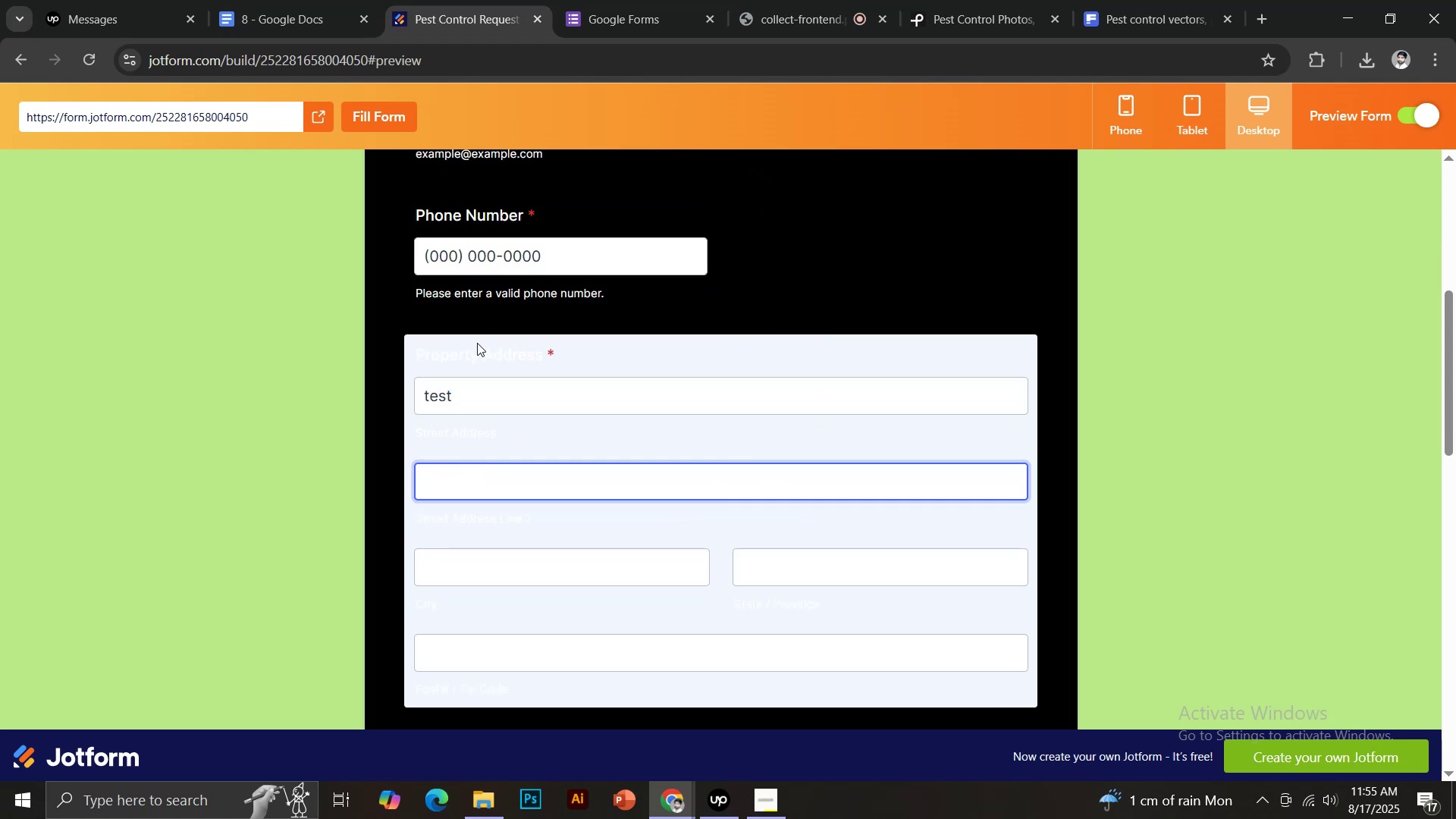 
left_click([473, 350])
 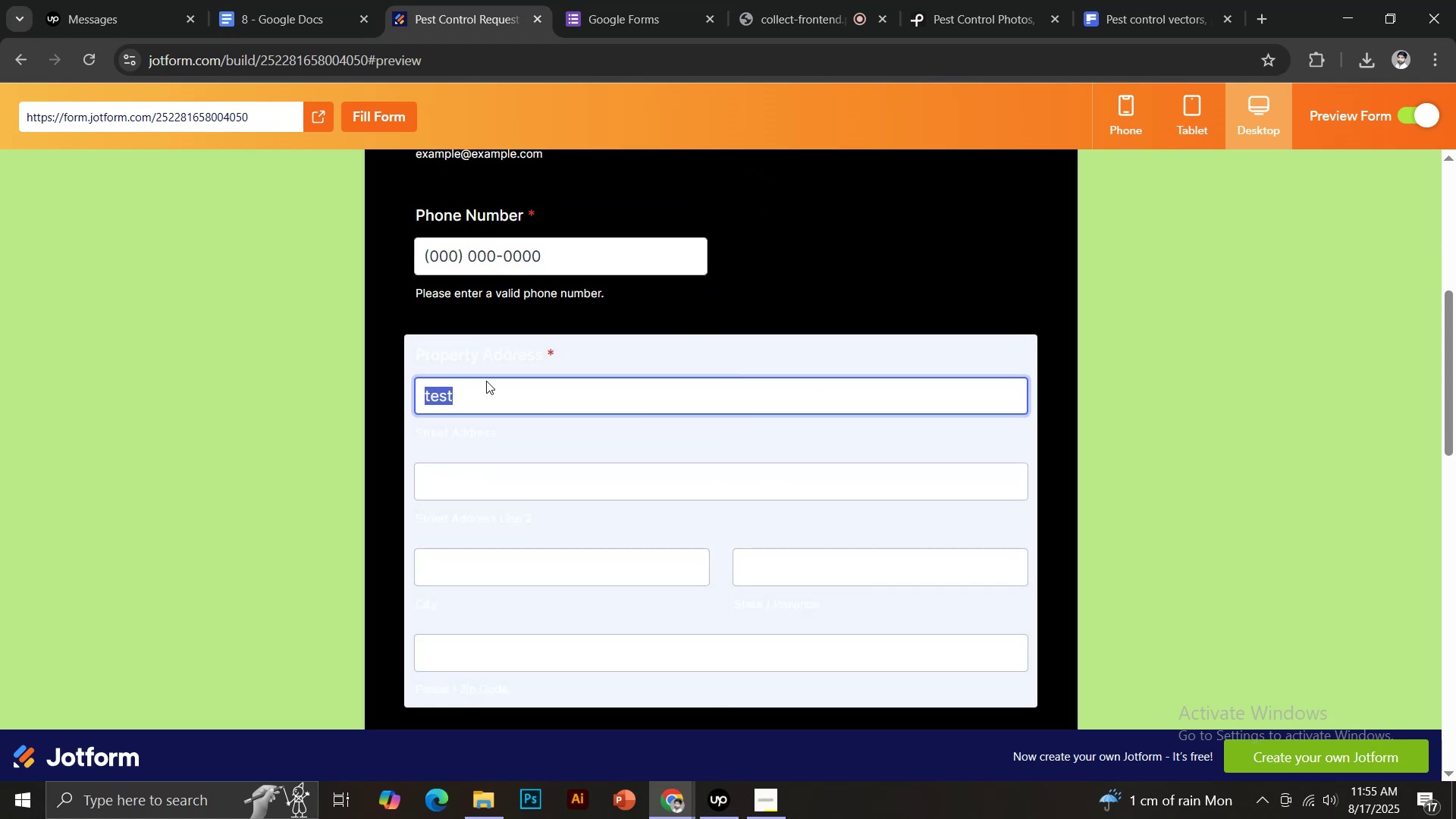 
scroll: coordinate [1129, 525], scroll_direction: down, amount: 2.0
 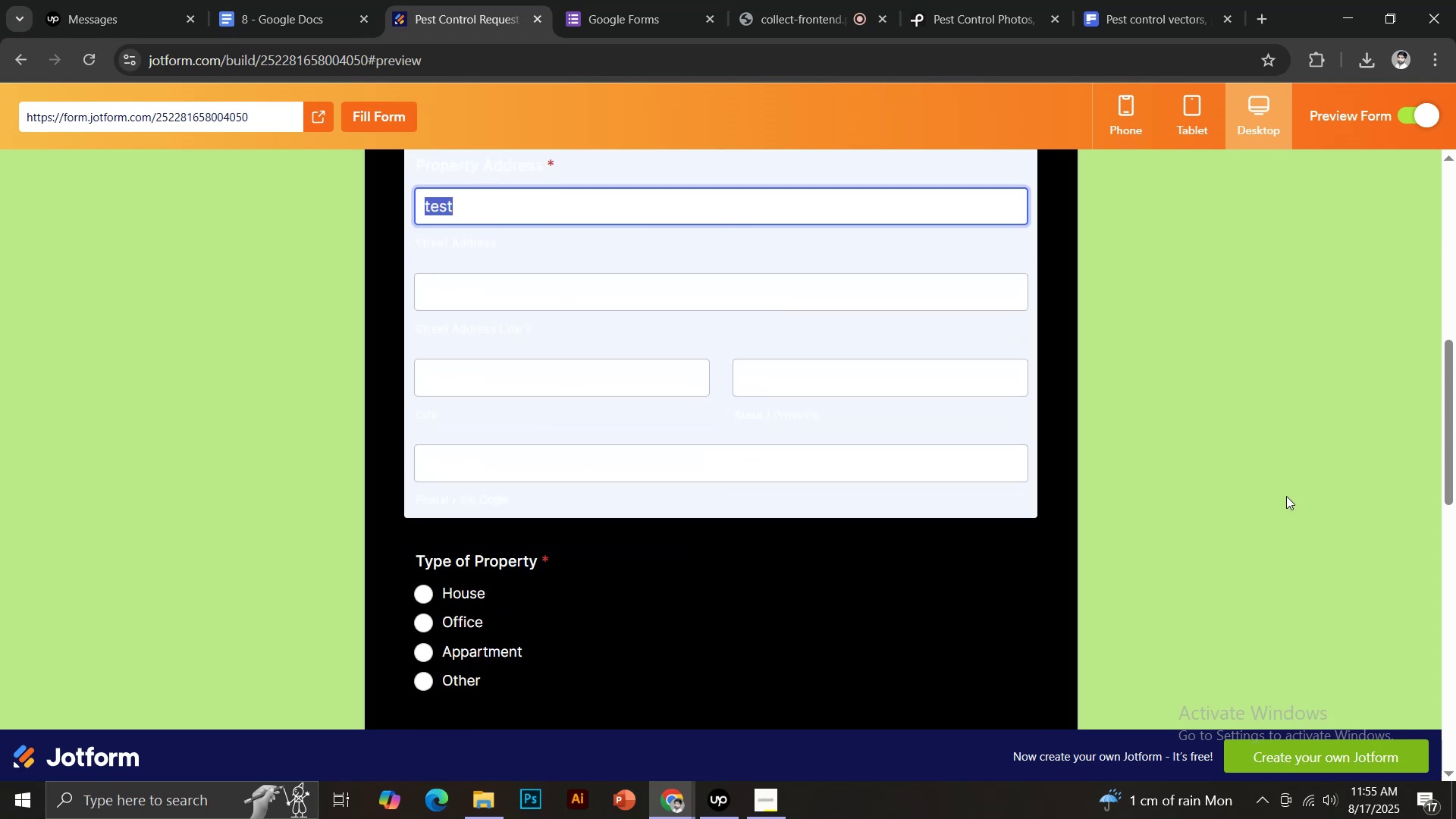 
scroll: coordinate [1286, 496], scroll_direction: up, amount: 1.0
 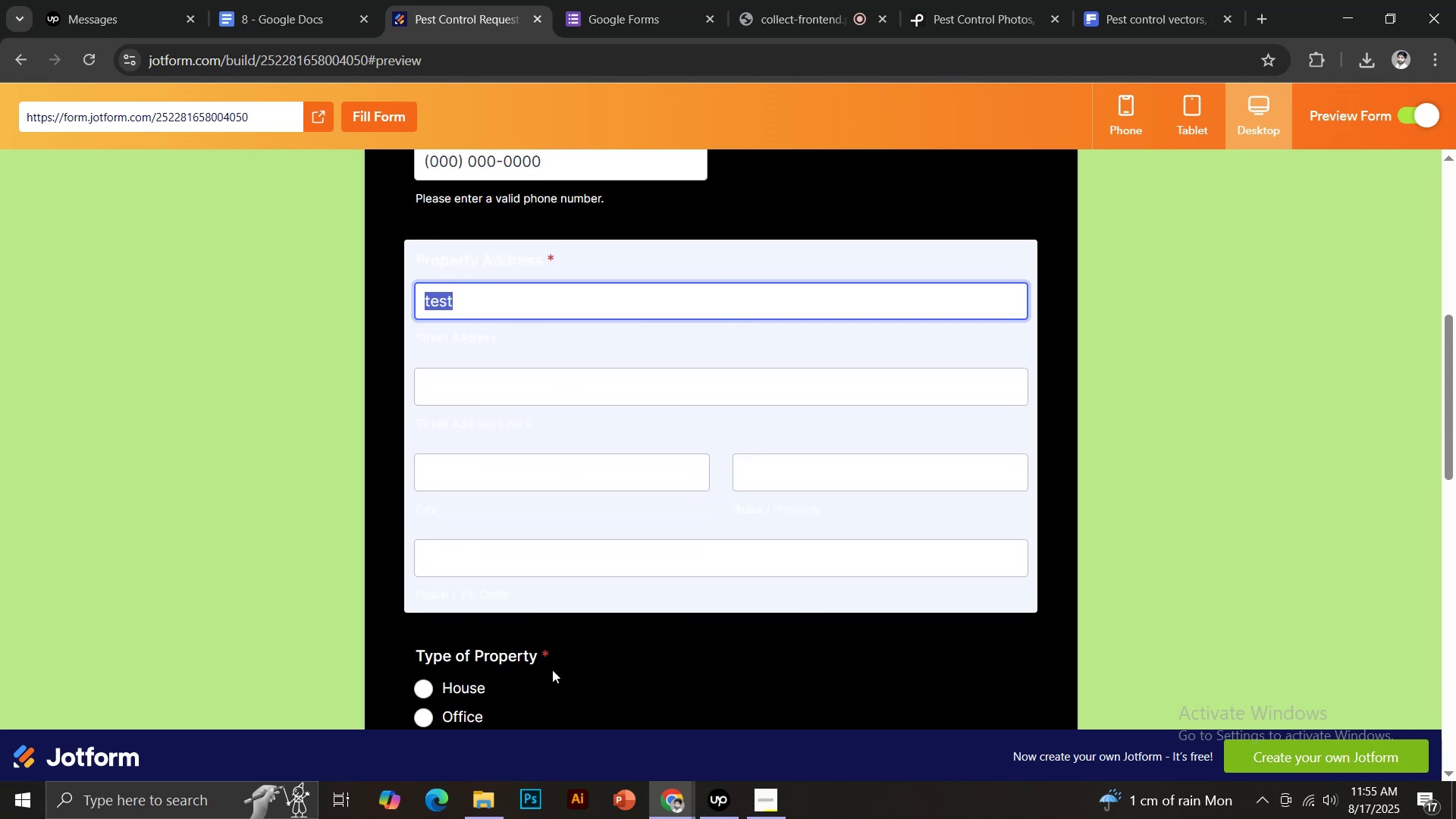 
left_click([552, 670])
 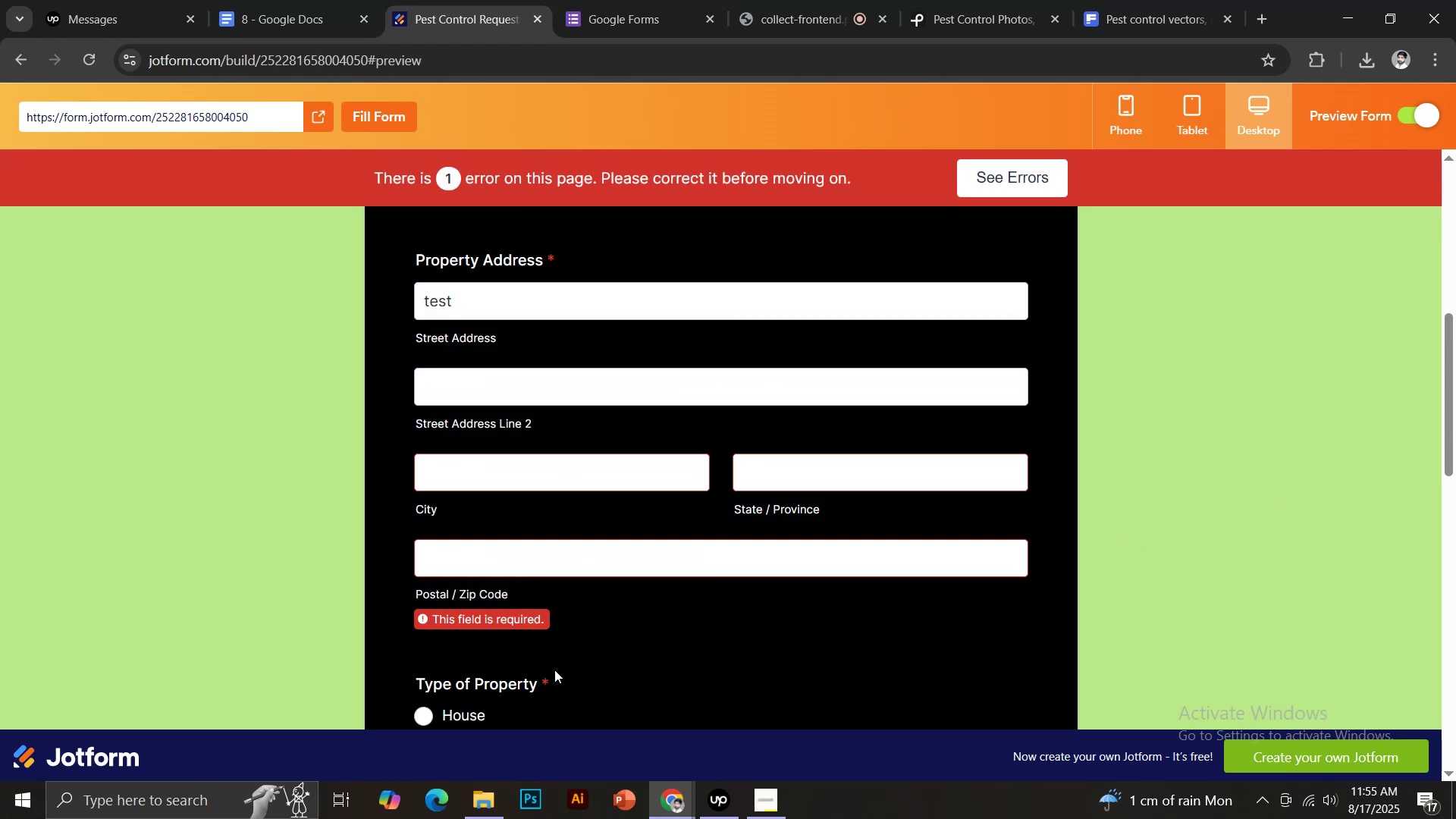 
scroll: coordinate [639, 663], scroll_direction: up, amount: 2.0
 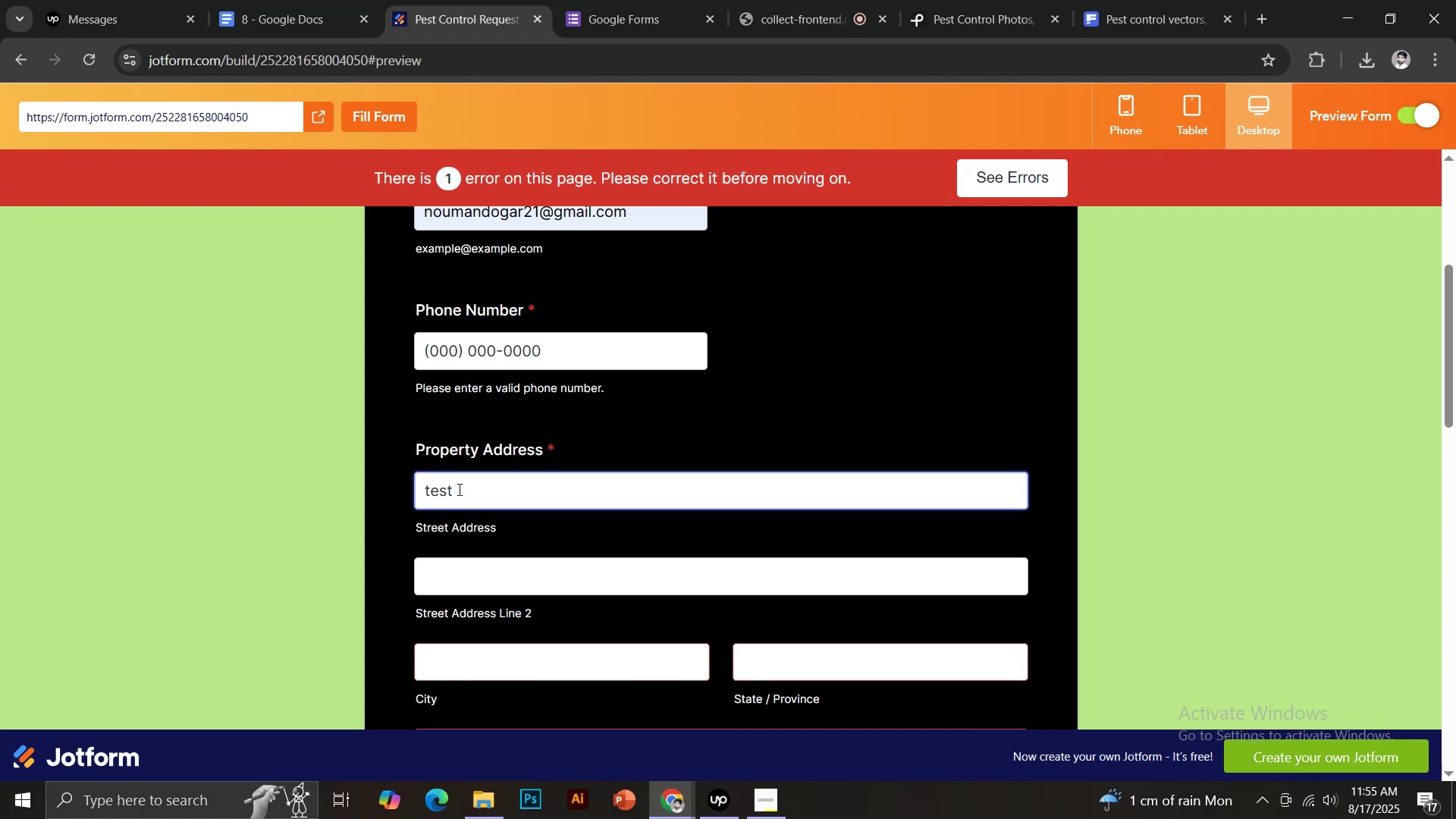 
left_click([458, 489])
 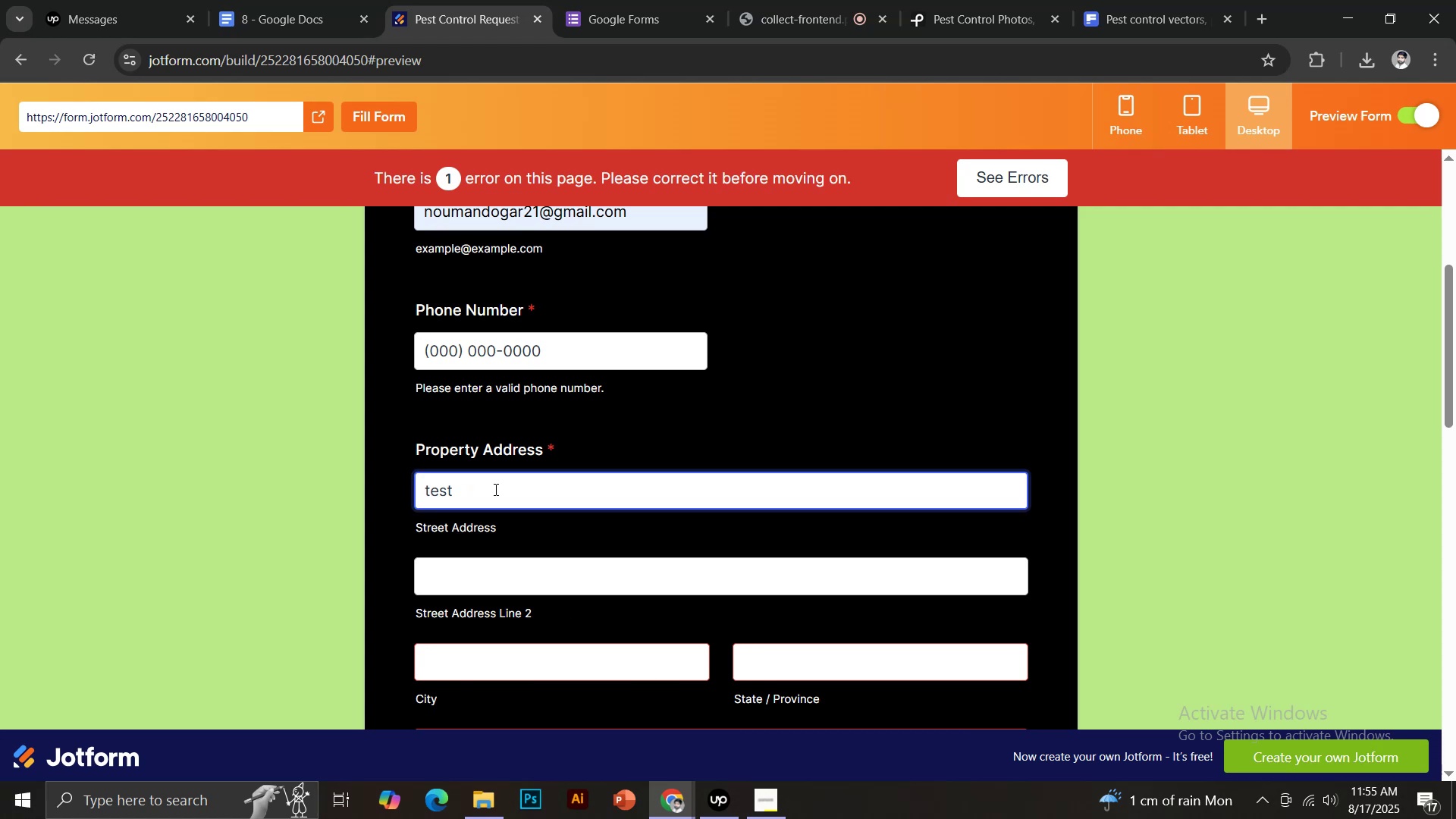 
scroll: coordinate [496, 488], scroll_direction: down, amount: 1.0
 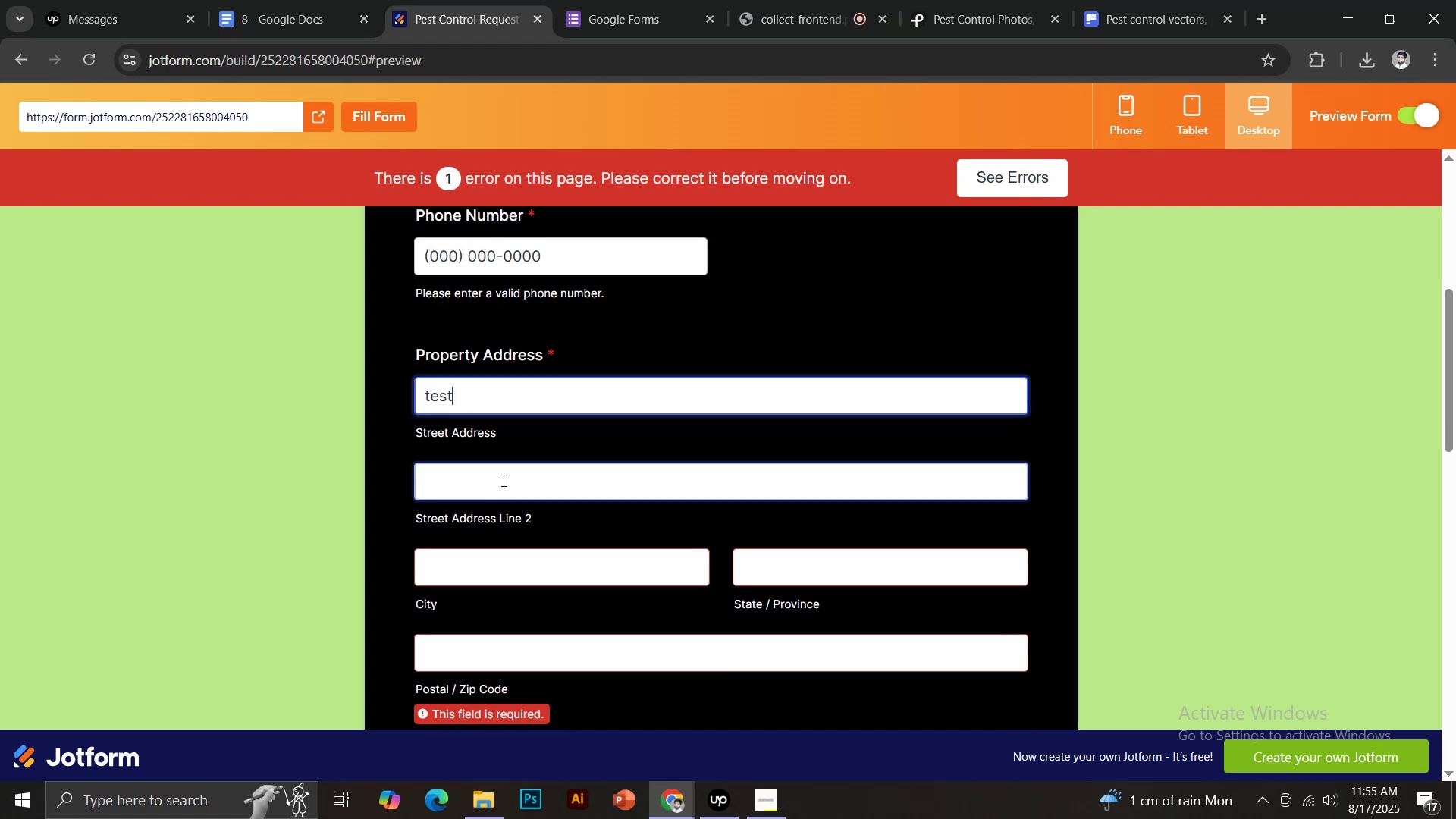 
left_click([502, 480])
 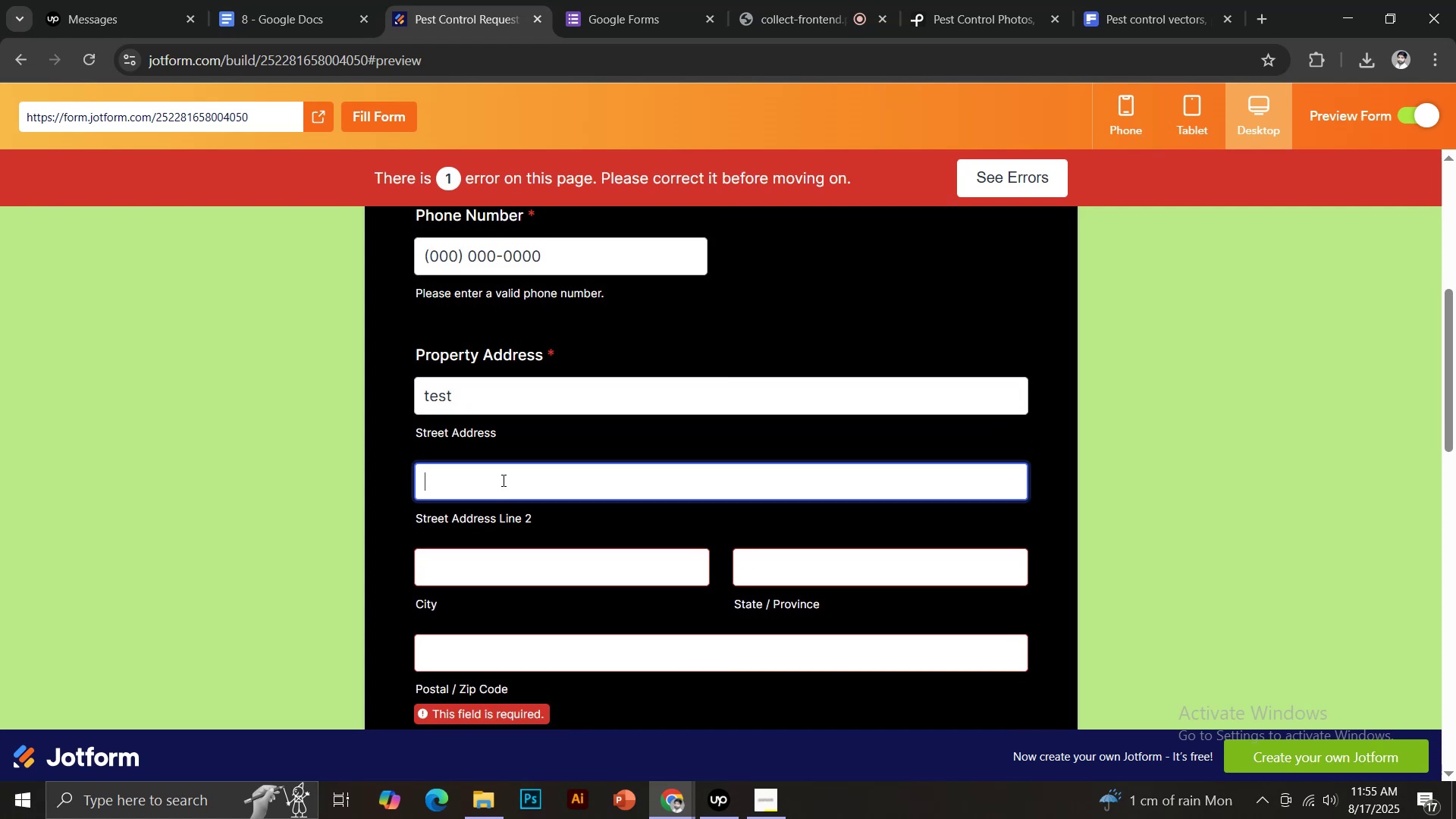 
key(Control+ControlLeft)
 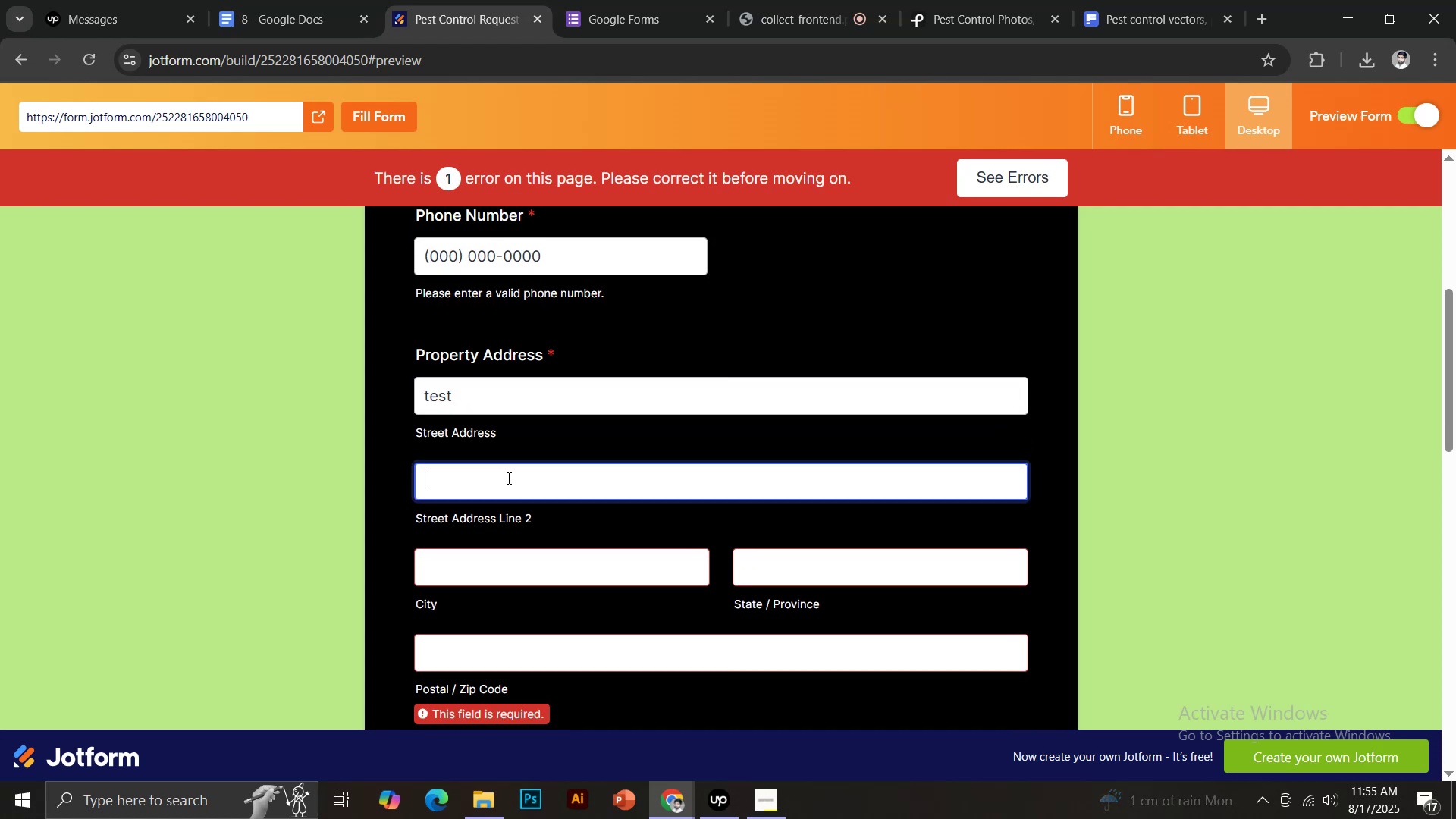 
key(Control+V)
 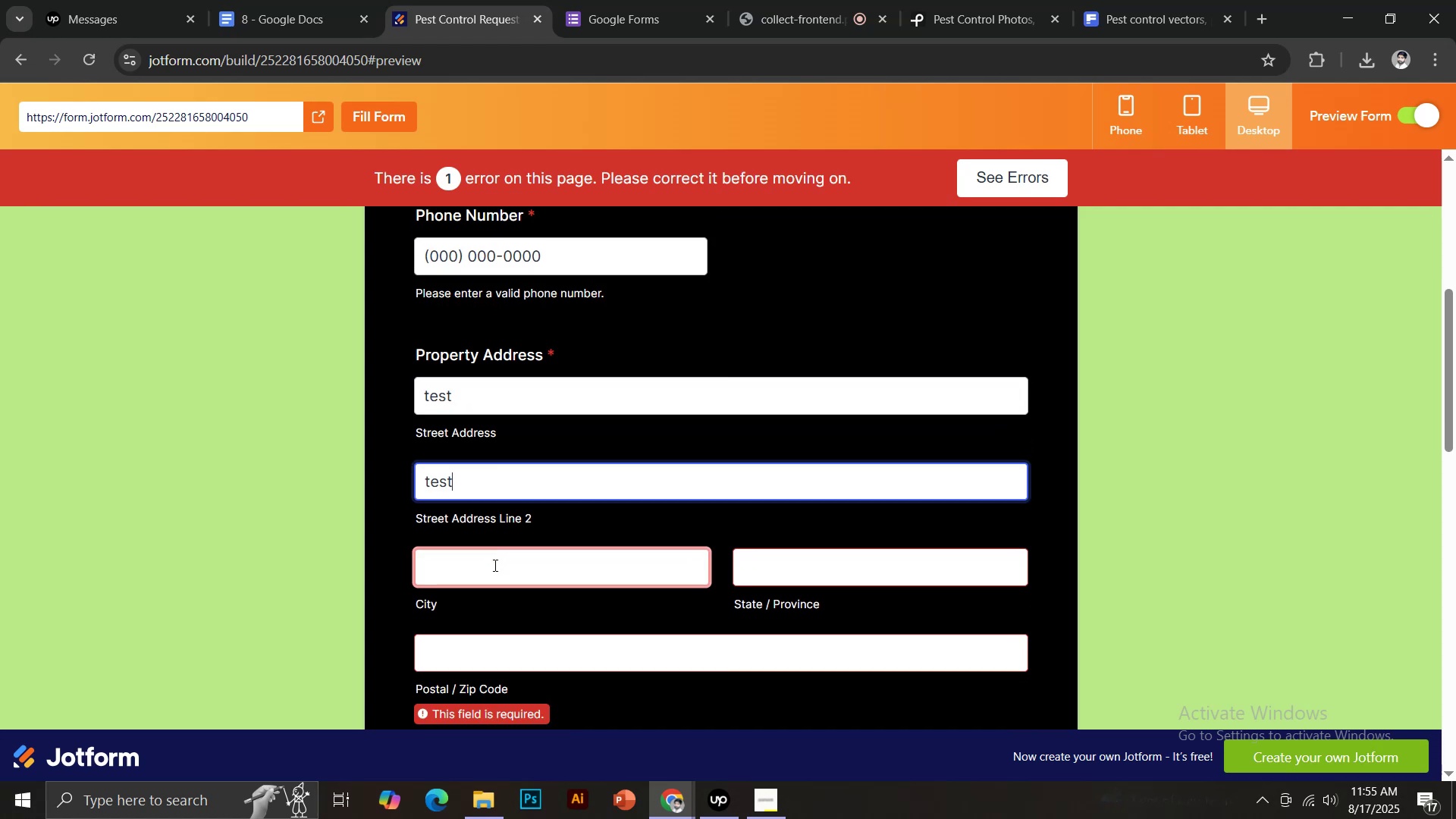 
left_click([494, 568])
 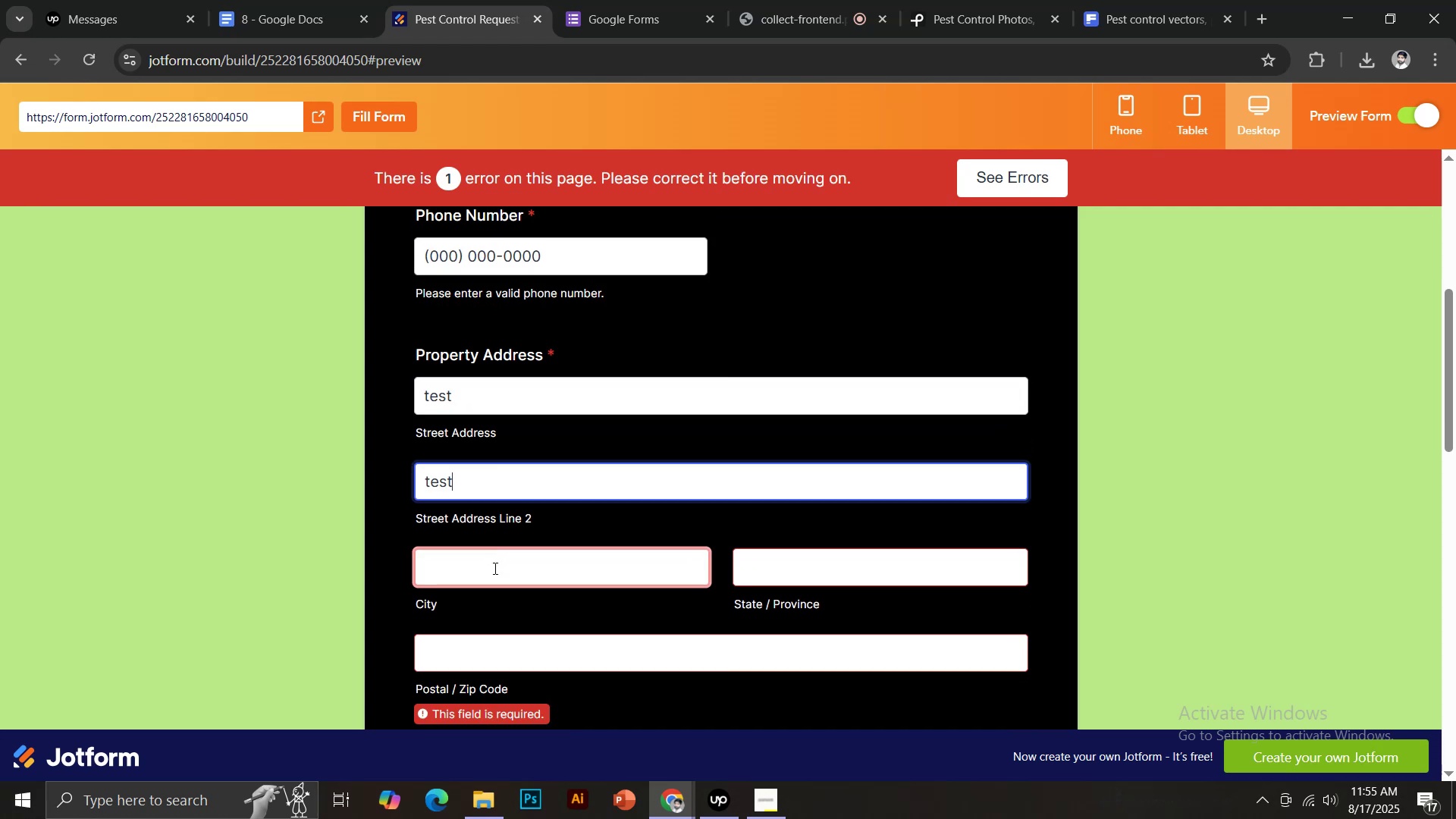 
key(Control+ControlLeft)
 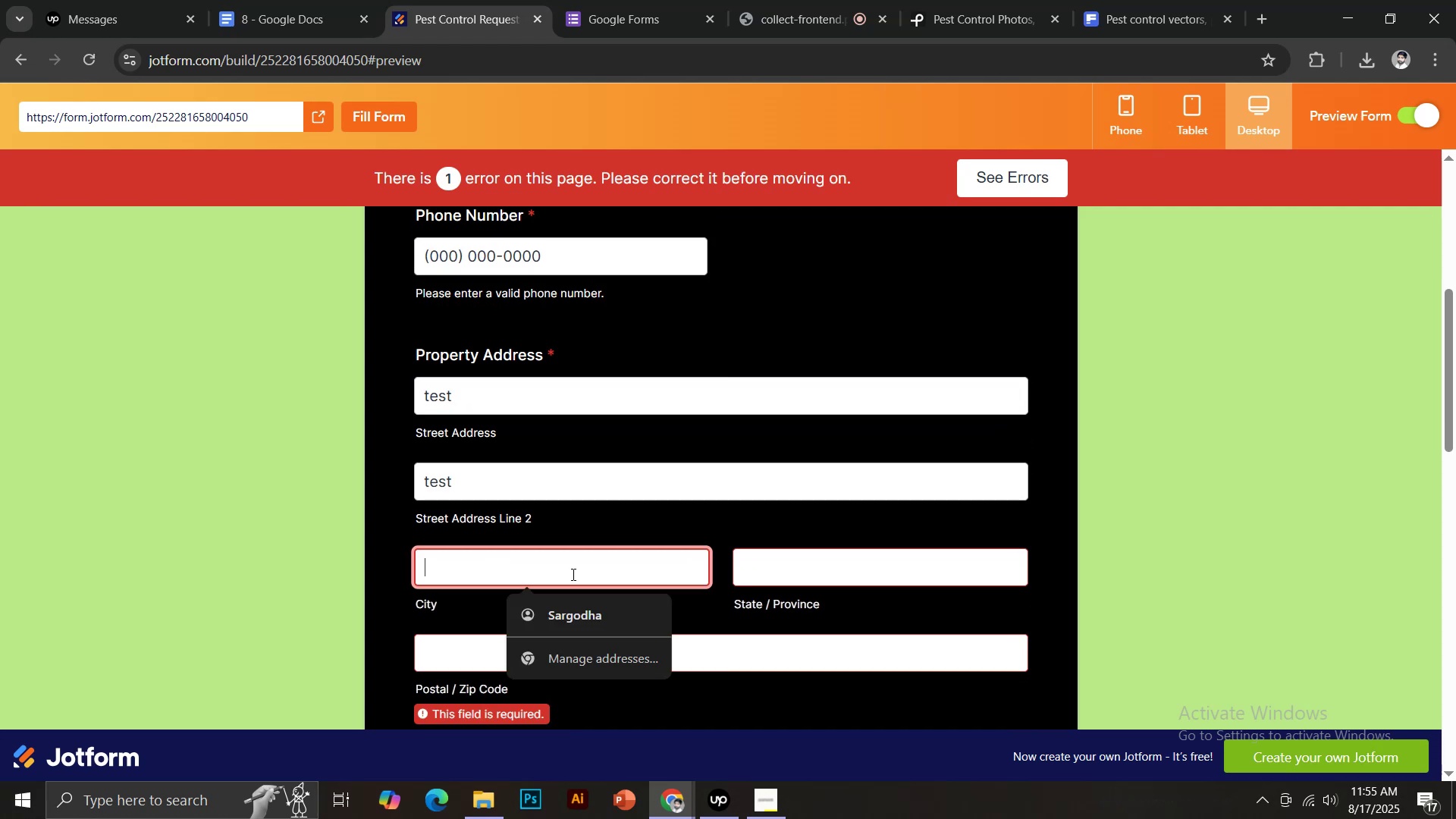 
key(Control+V)
 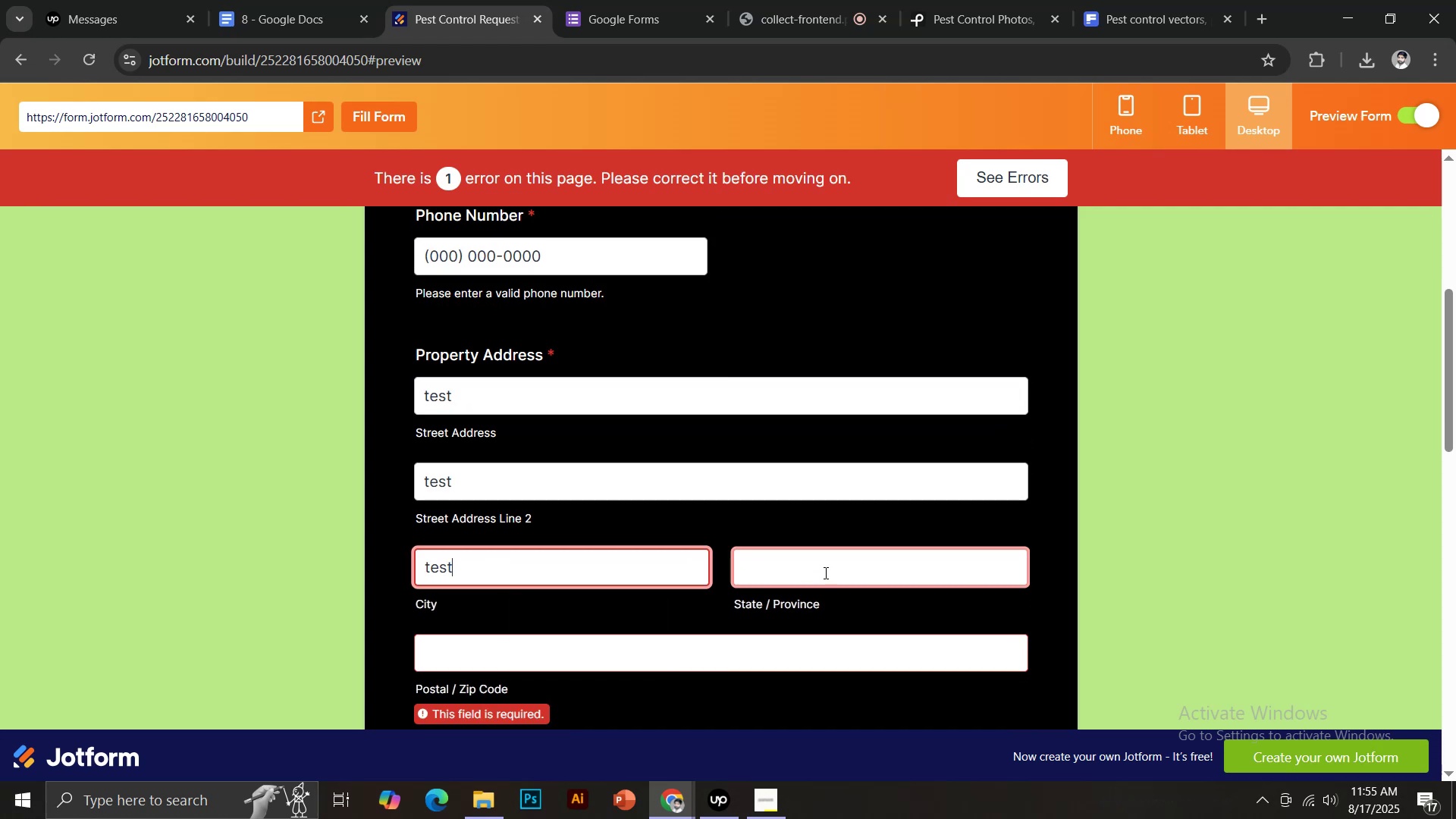 
key(Control+ControlLeft)
 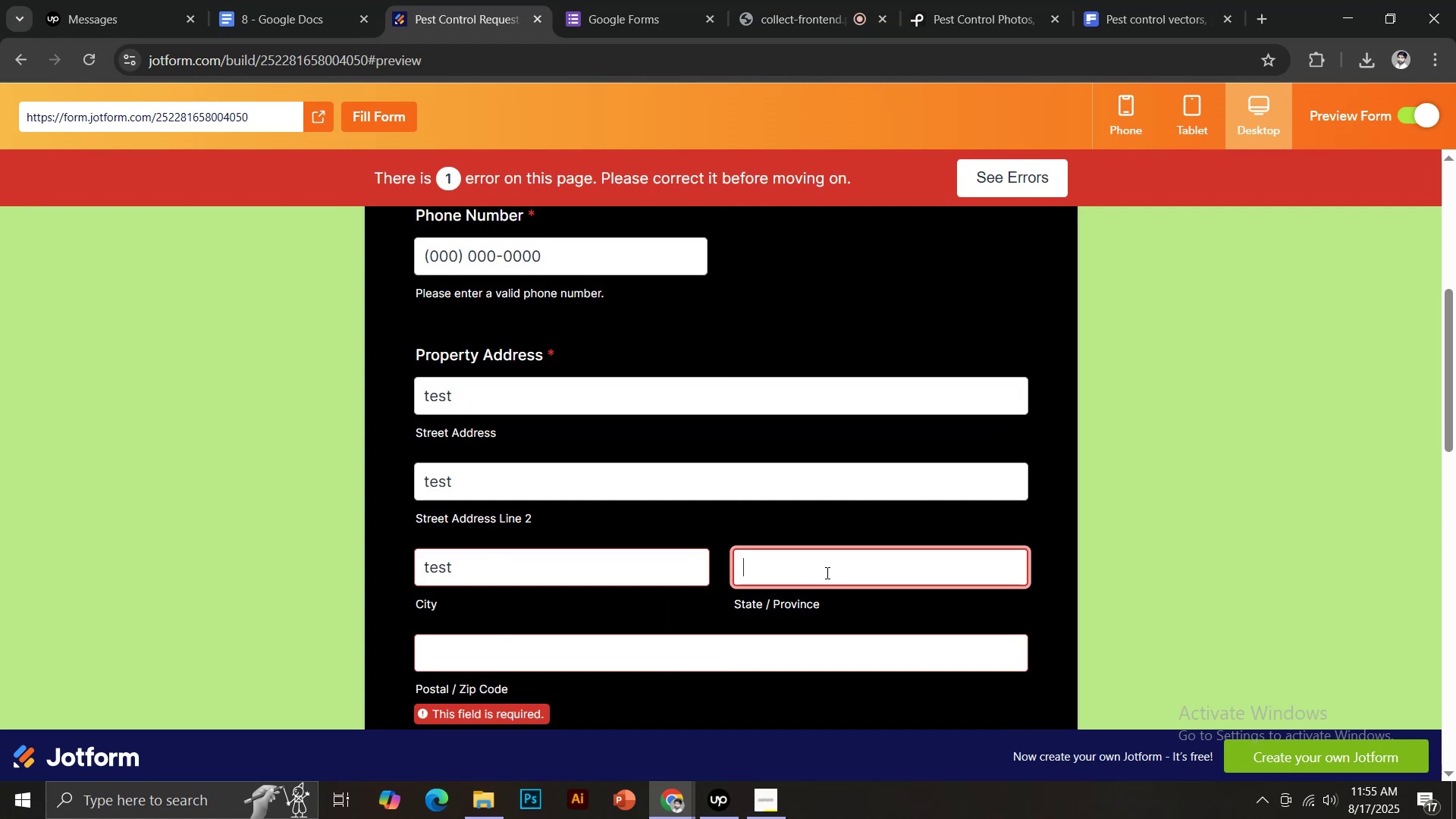 
left_click([826, 573])
 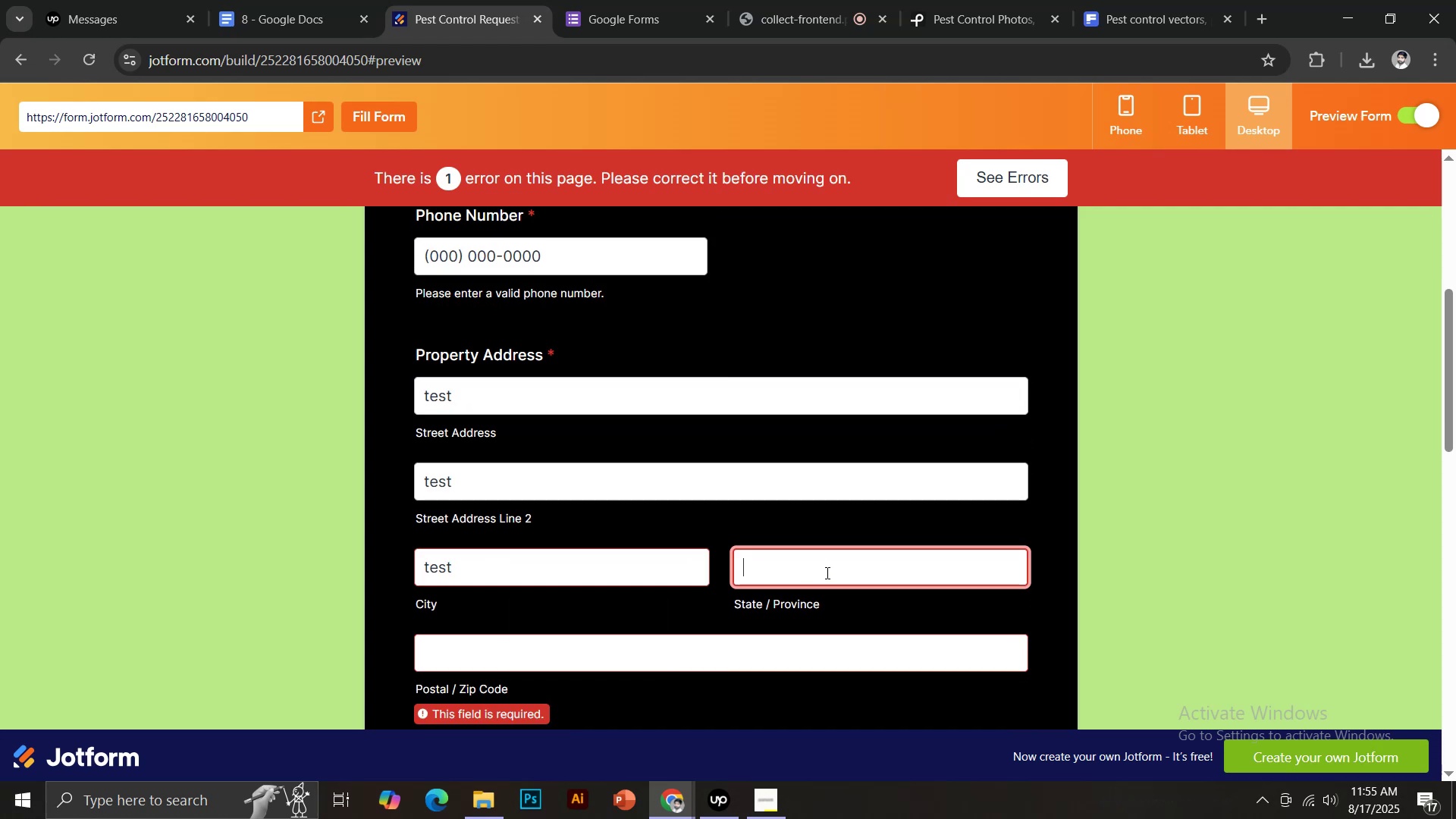 
key(Control+V)
 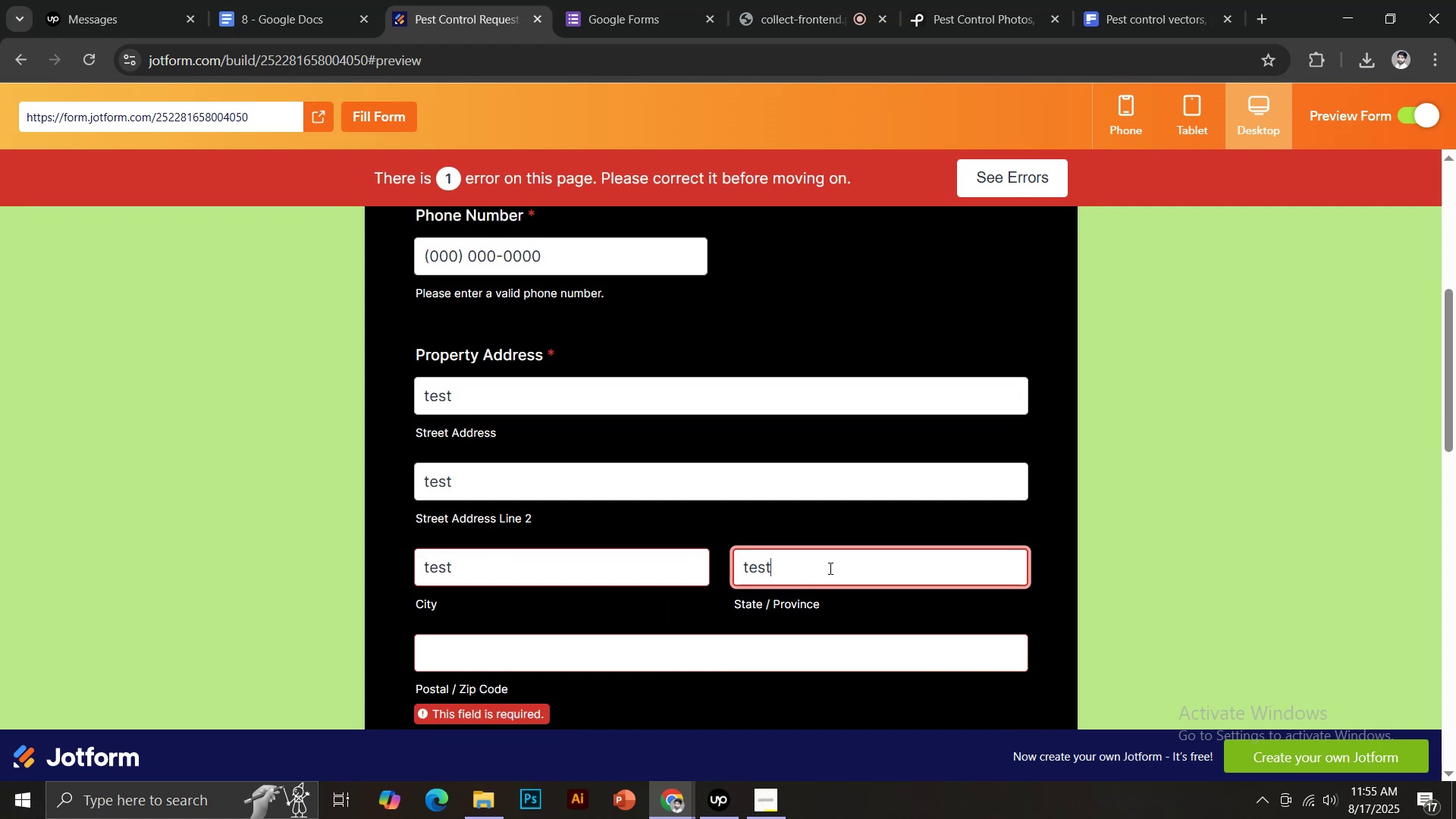 
scroll: coordinate [831, 562], scroll_direction: down, amount: 2.0
 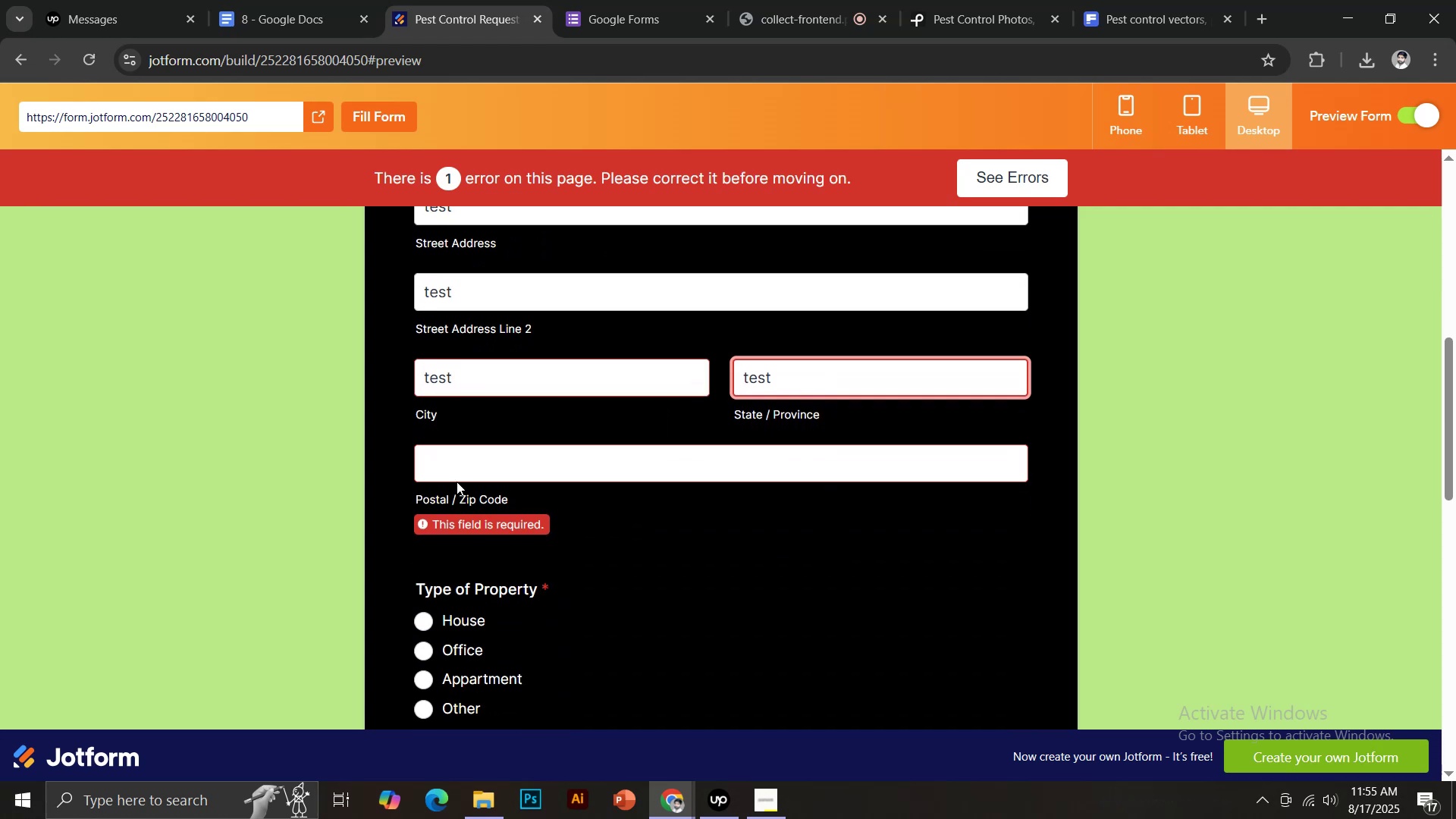 
left_click([457, 467])
 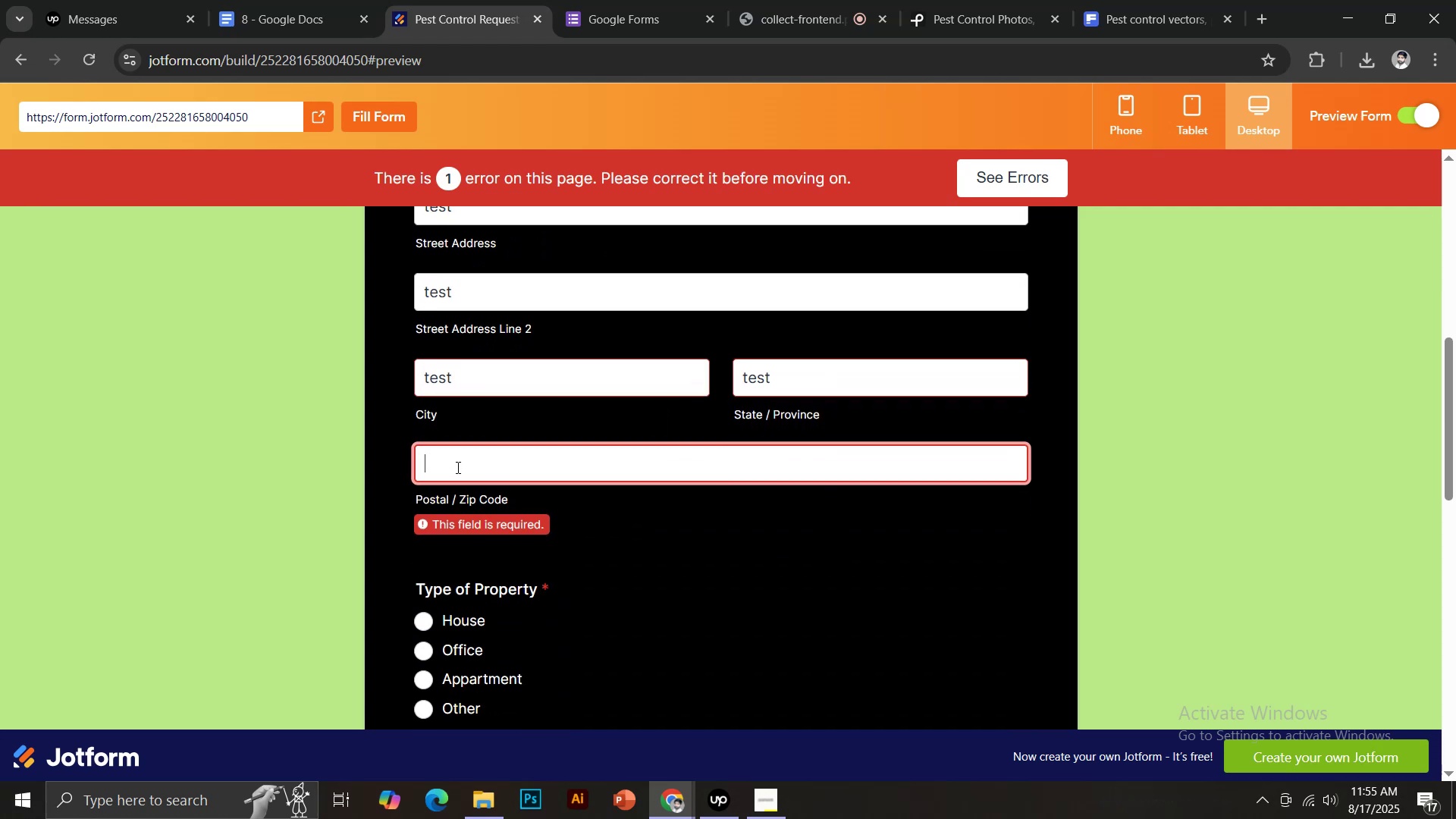 
key(Control+ControlLeft)
 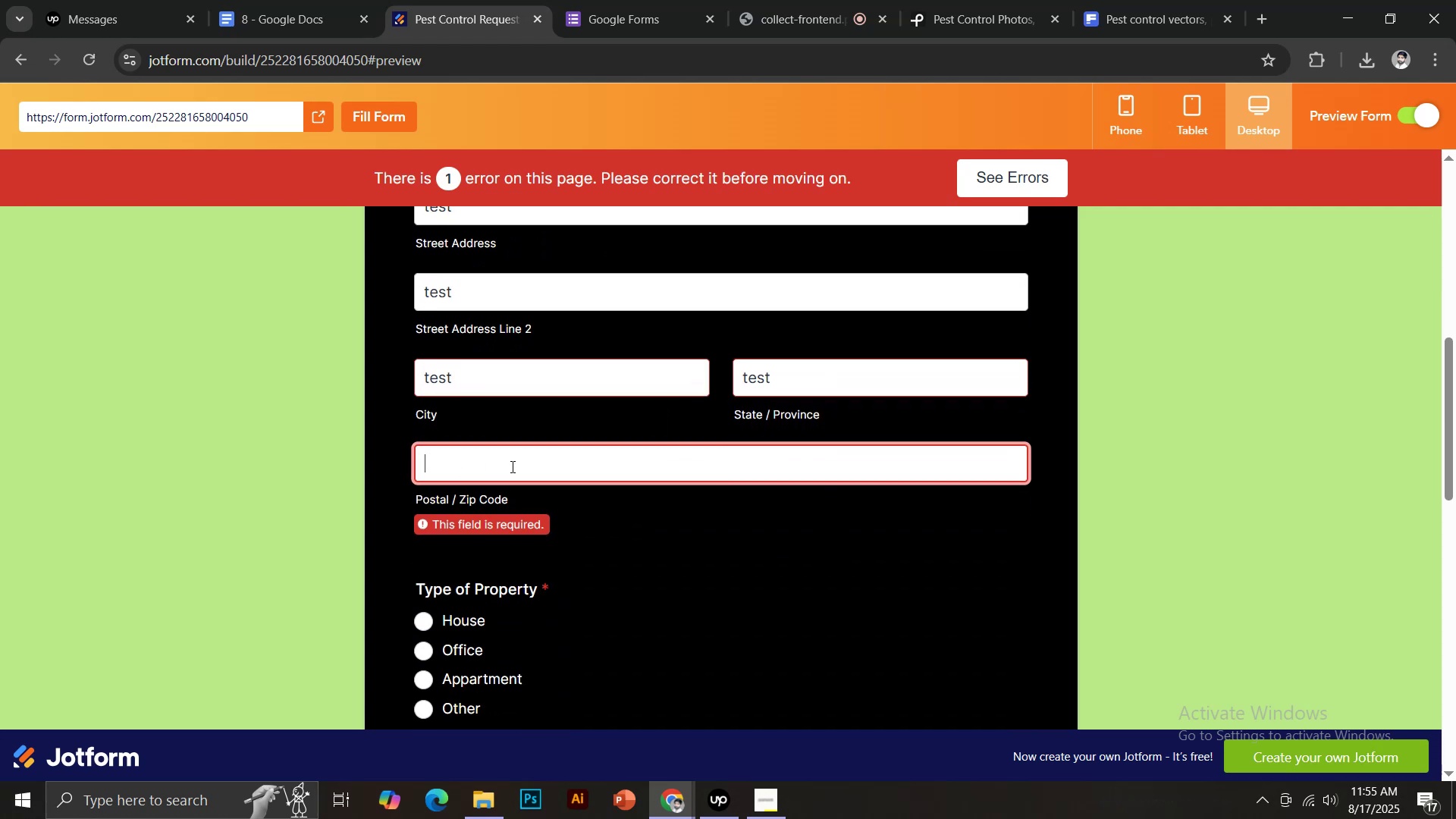 
key(Control+V)
 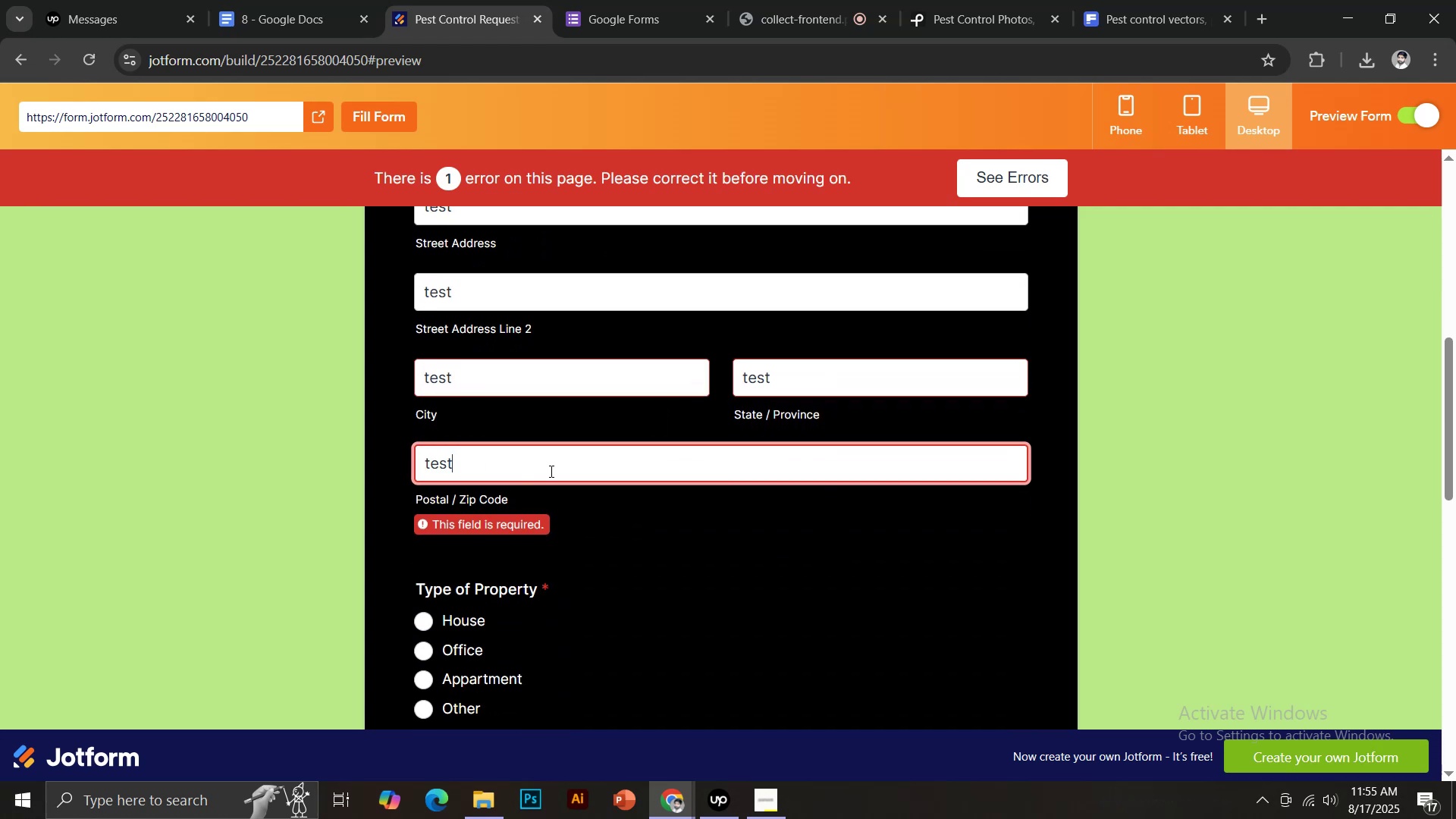 
scroll: coordinate [559, 471], scroll_direction: down, amount: 2.0
 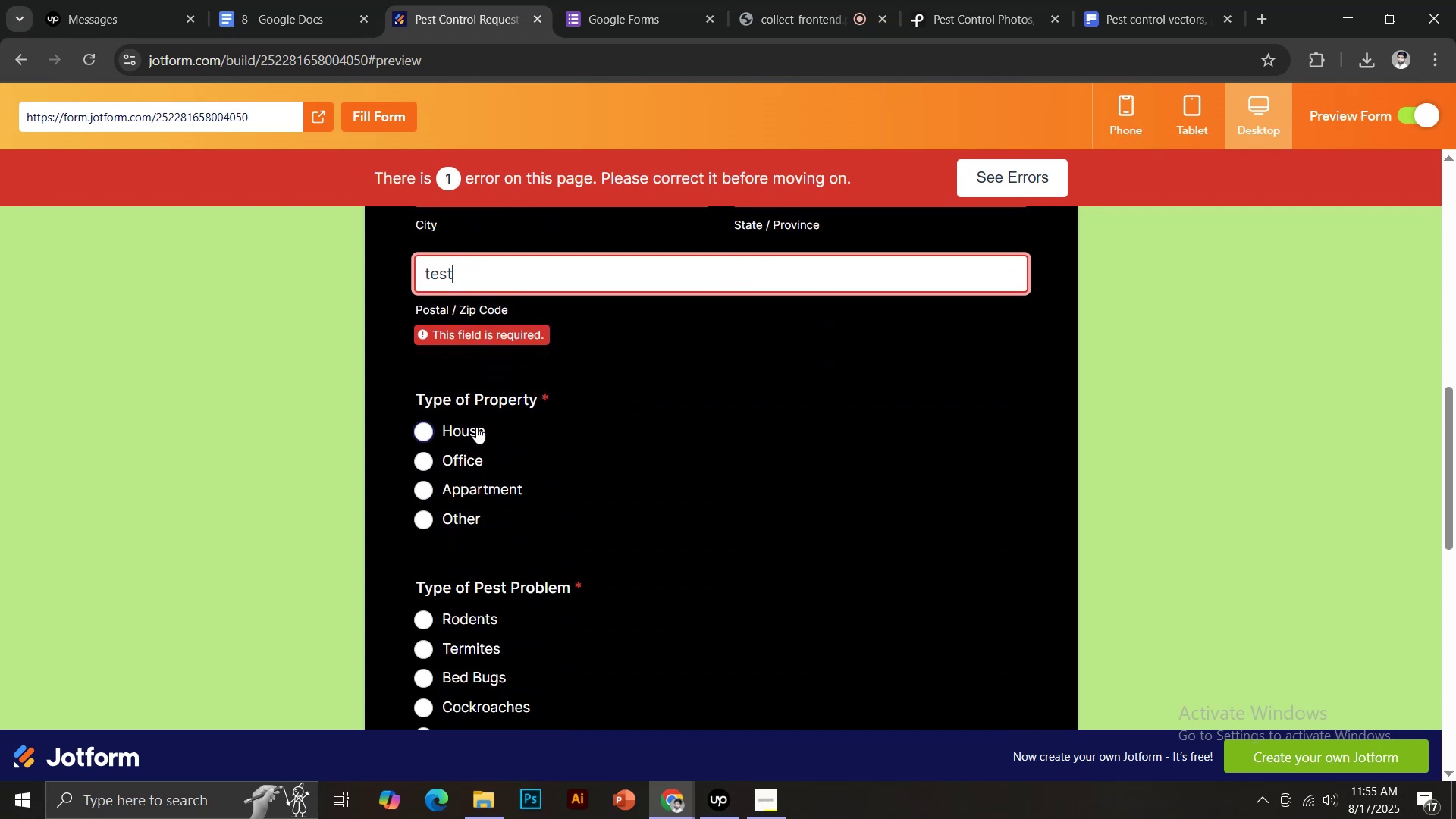 
left_click([474, 428])
 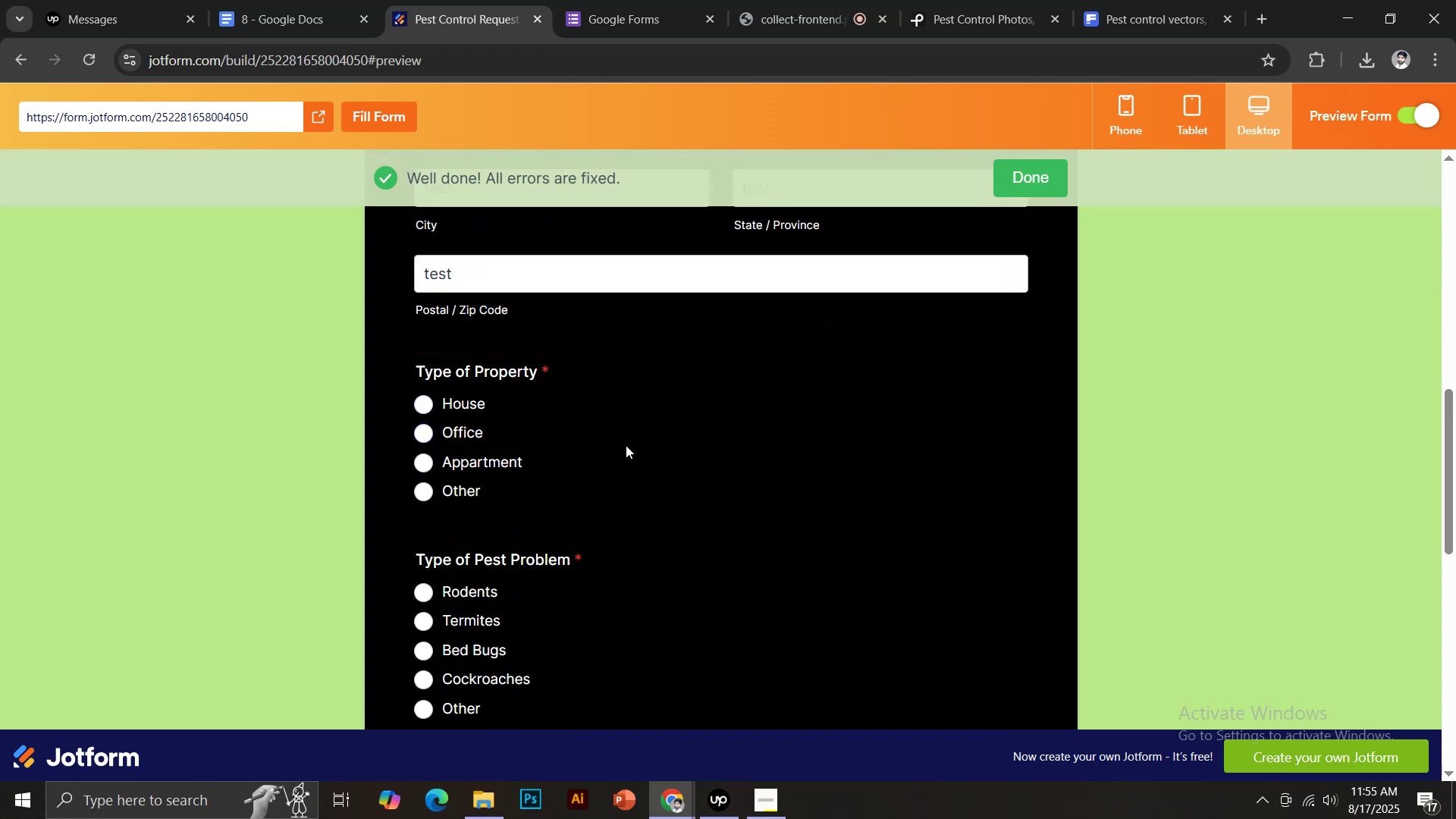 
scroll: coordinate [626, 445], scroll_direction: down, amount: 1.0
 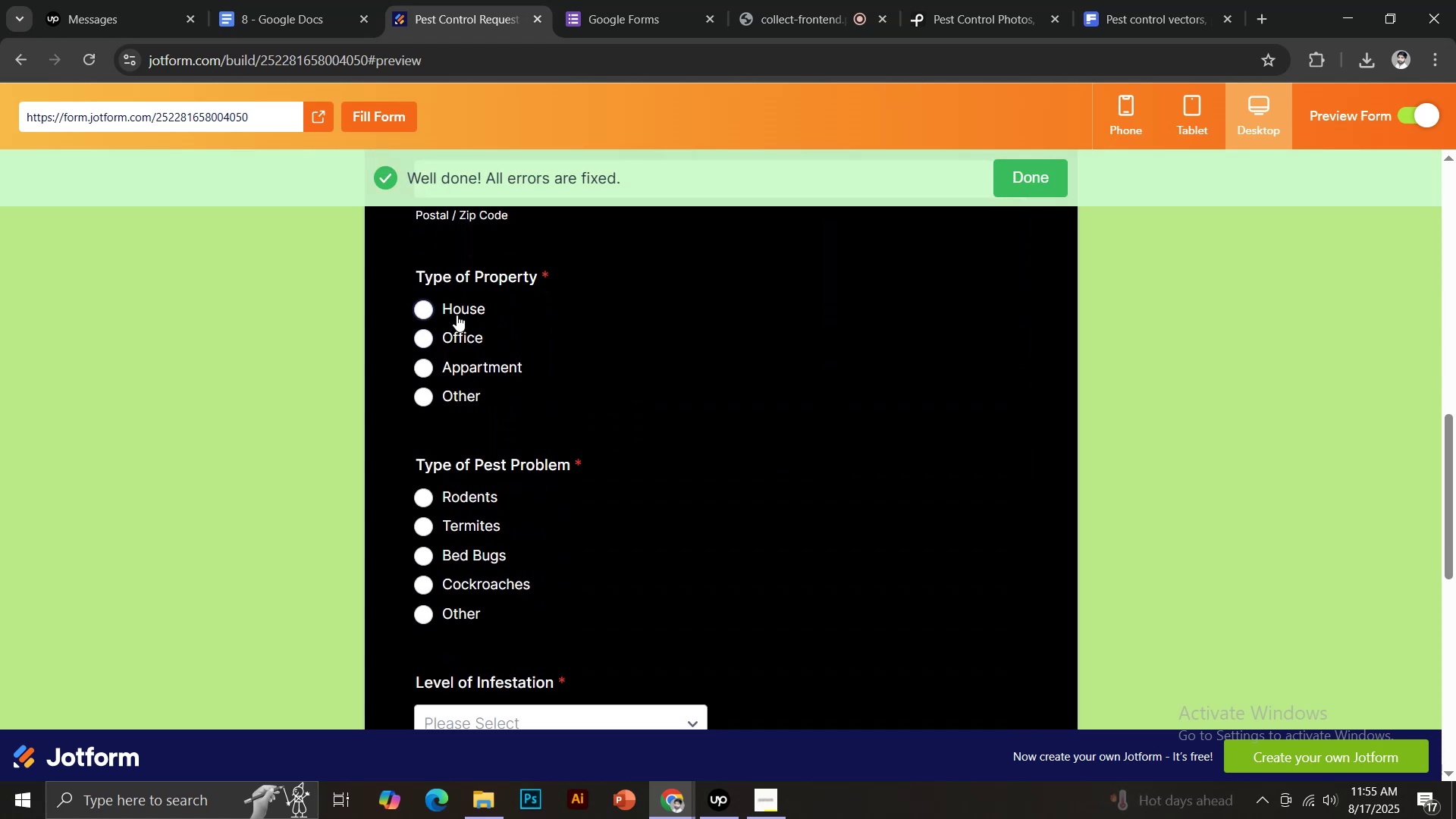 
left_click([454, 313])
 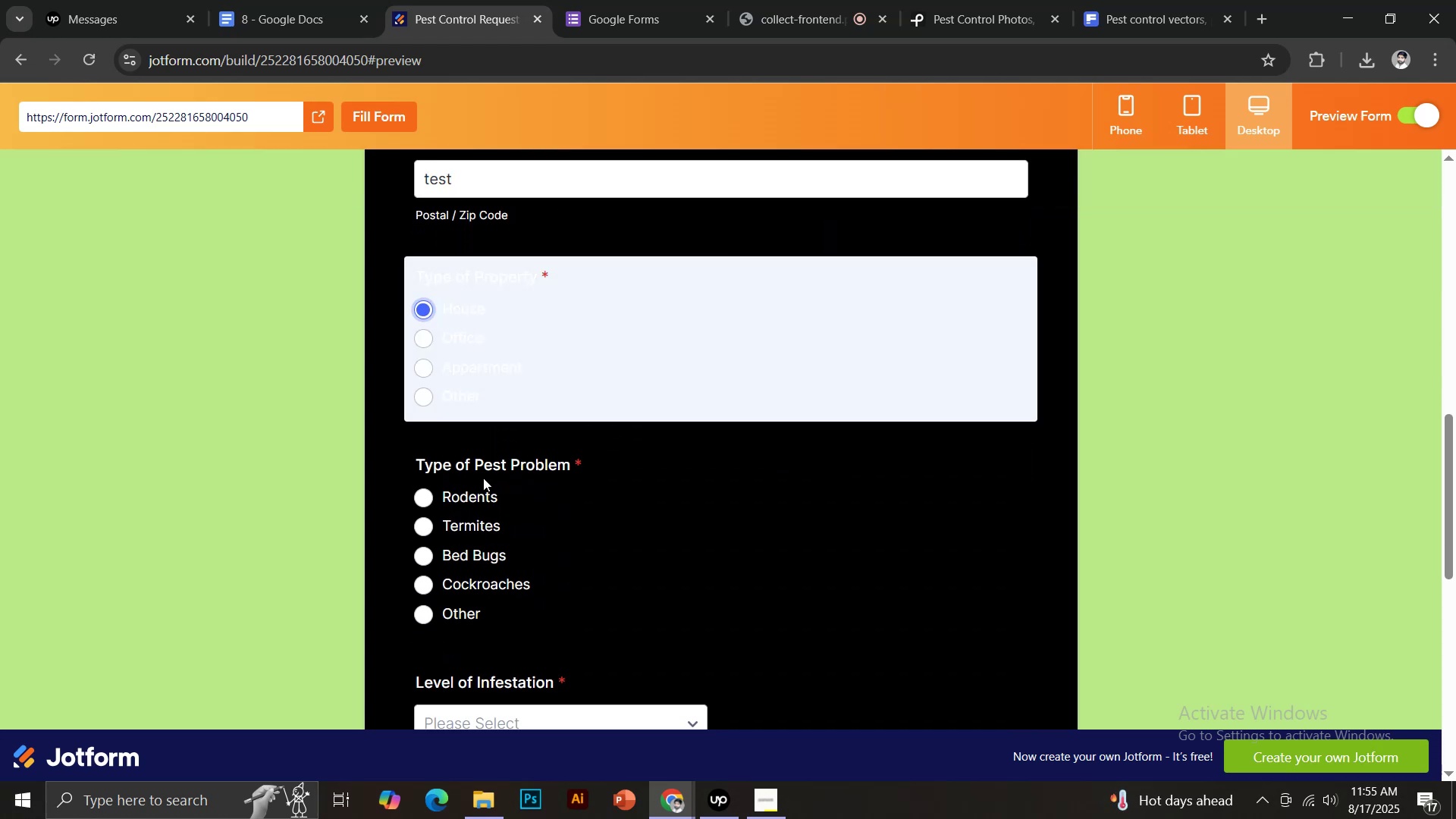 
left_click([465, 518])
 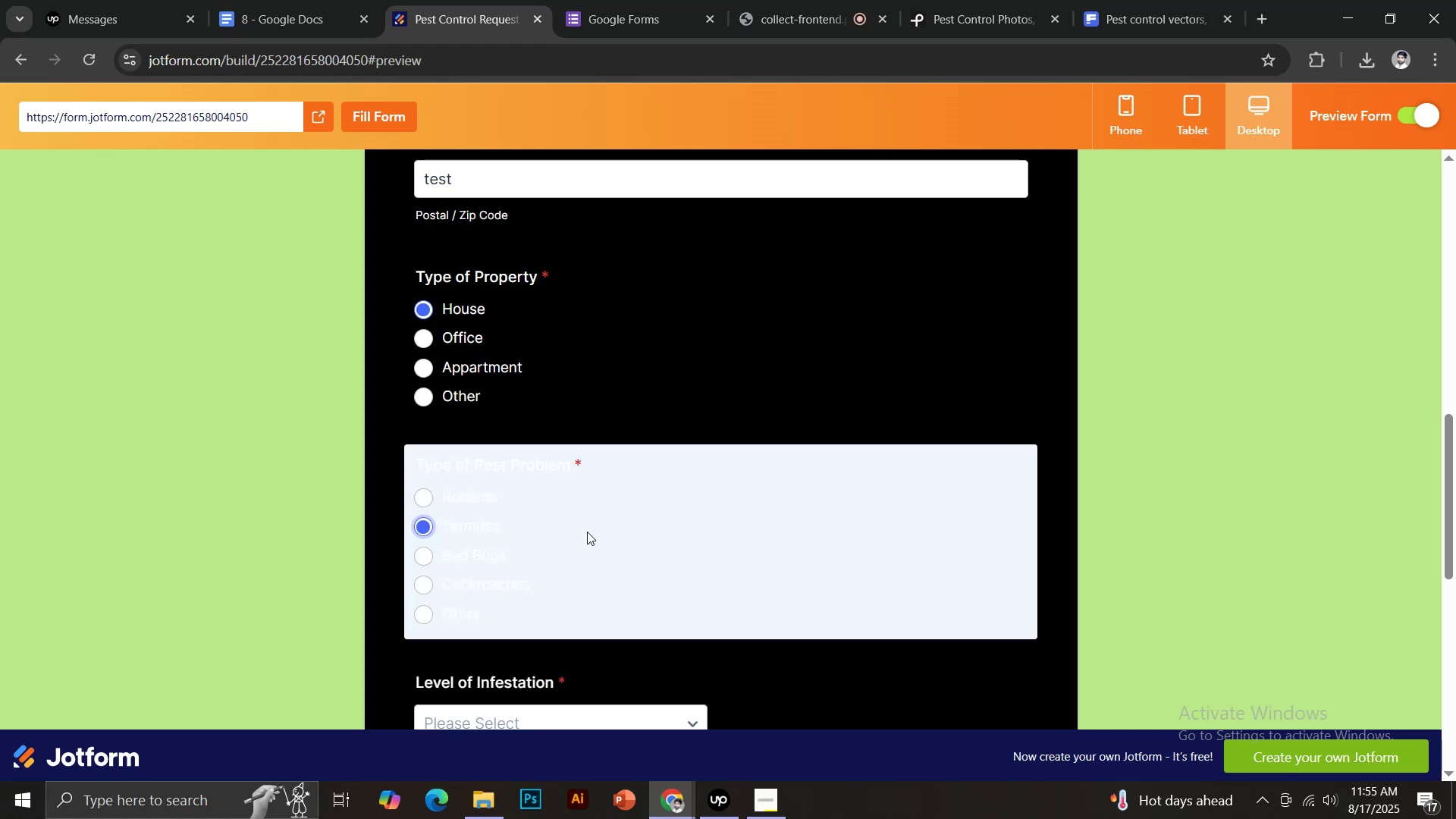 
scroll: coordinate [601, 531], scroll_direction: down, amount: 2.0
 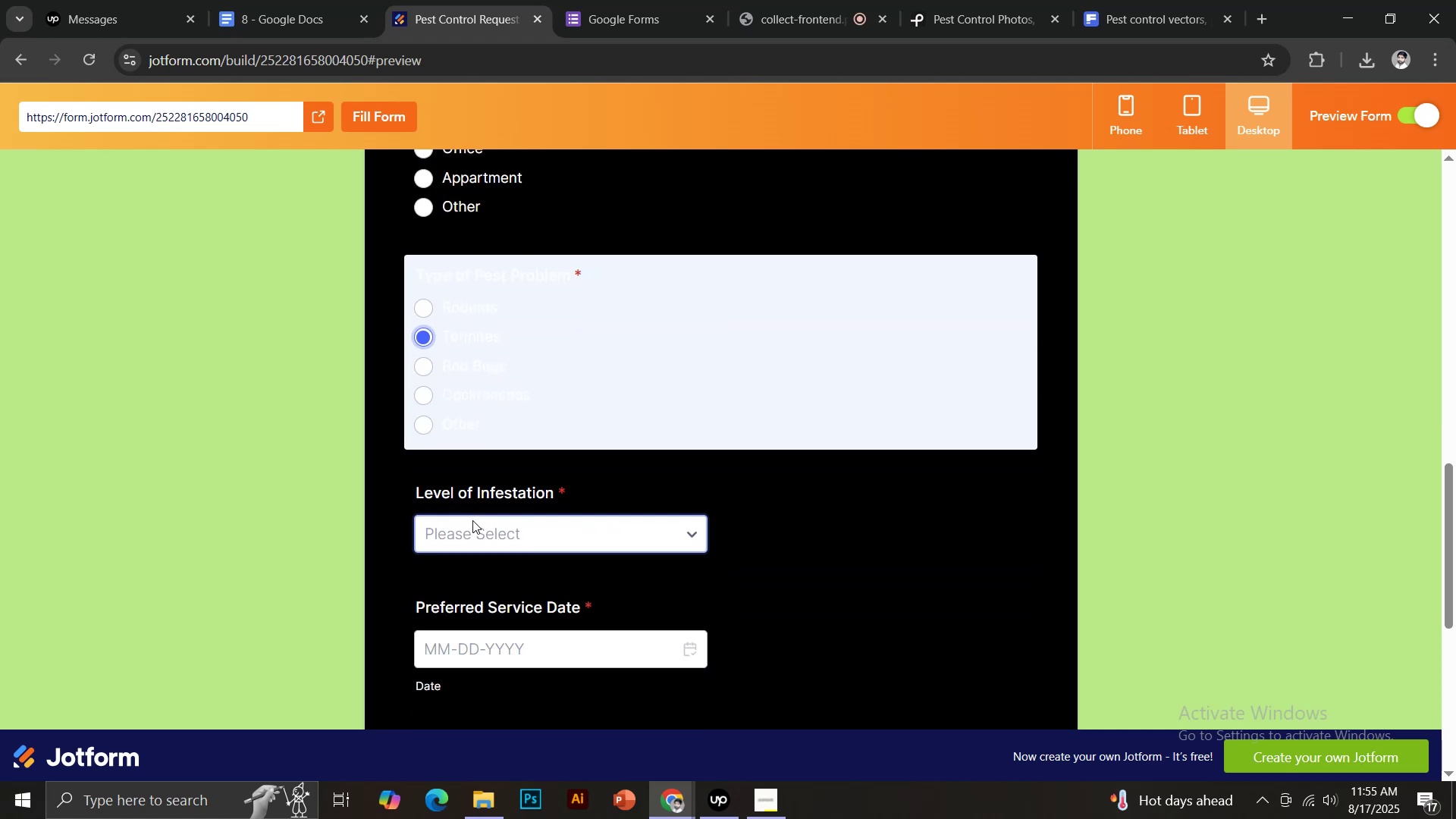 
left_click([472, 527])
 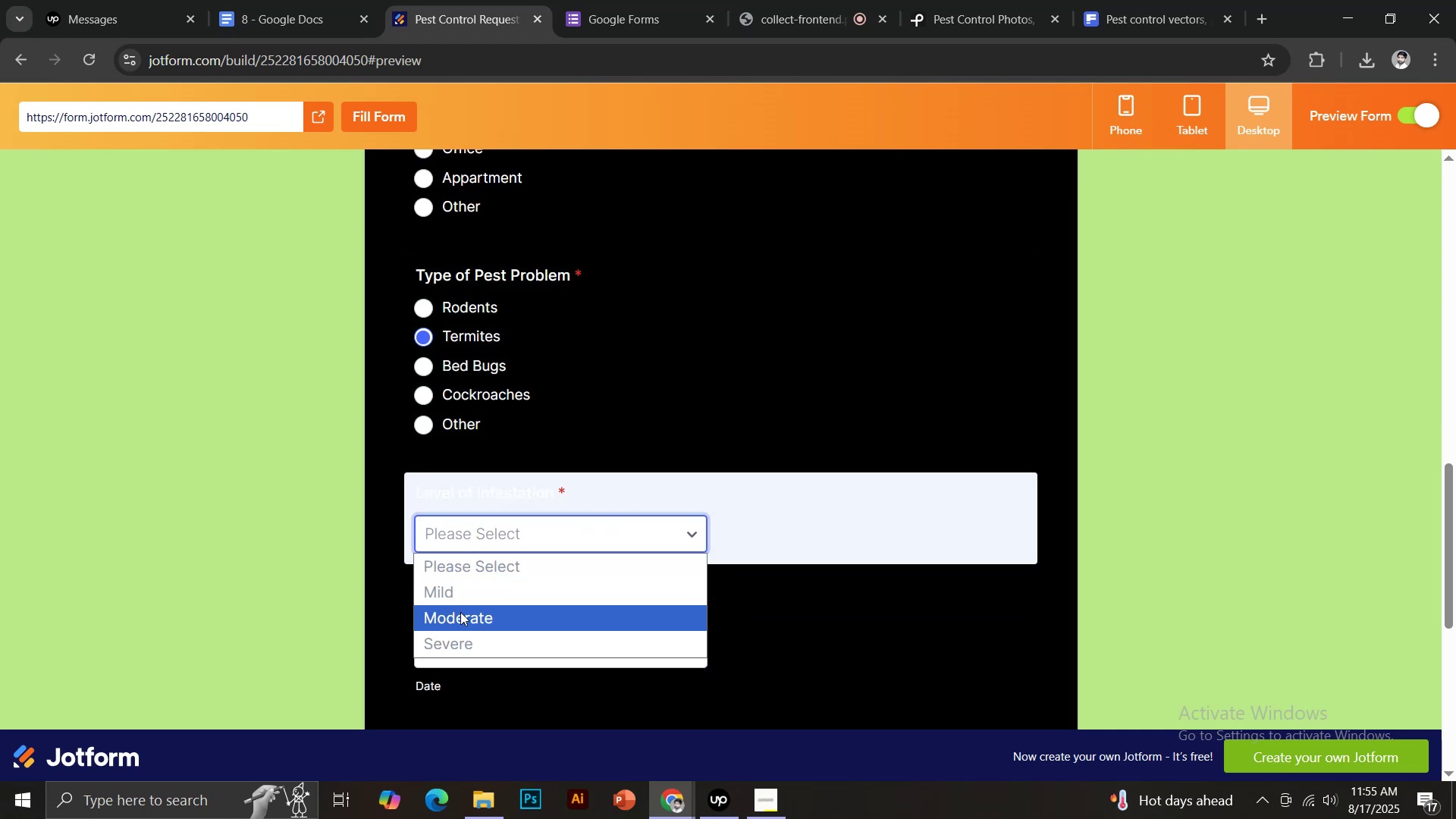 
left_click([460, 612])
 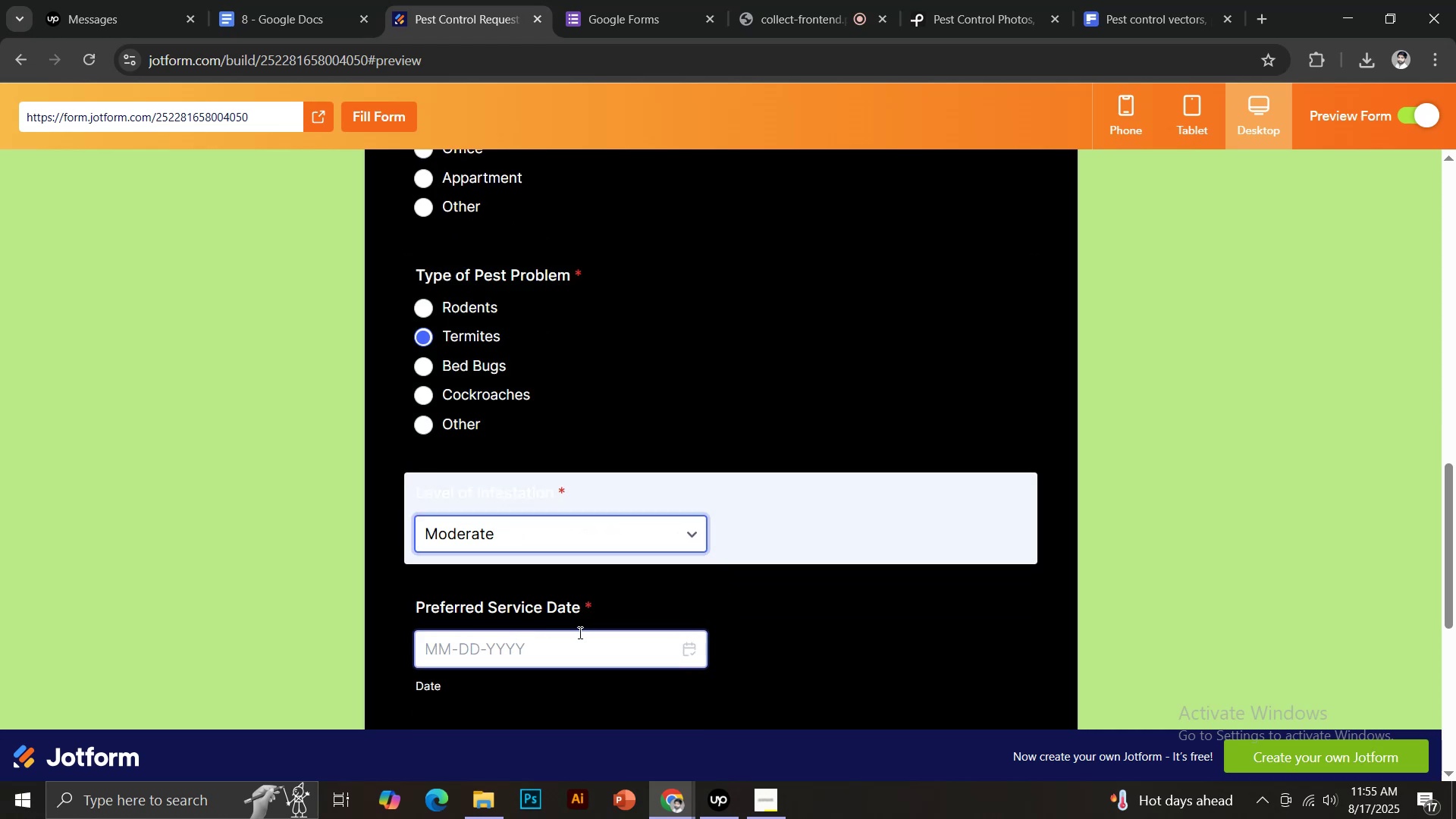 
scroll: coordinate [581, 631], scroll_direction: down, amount: 2.0
 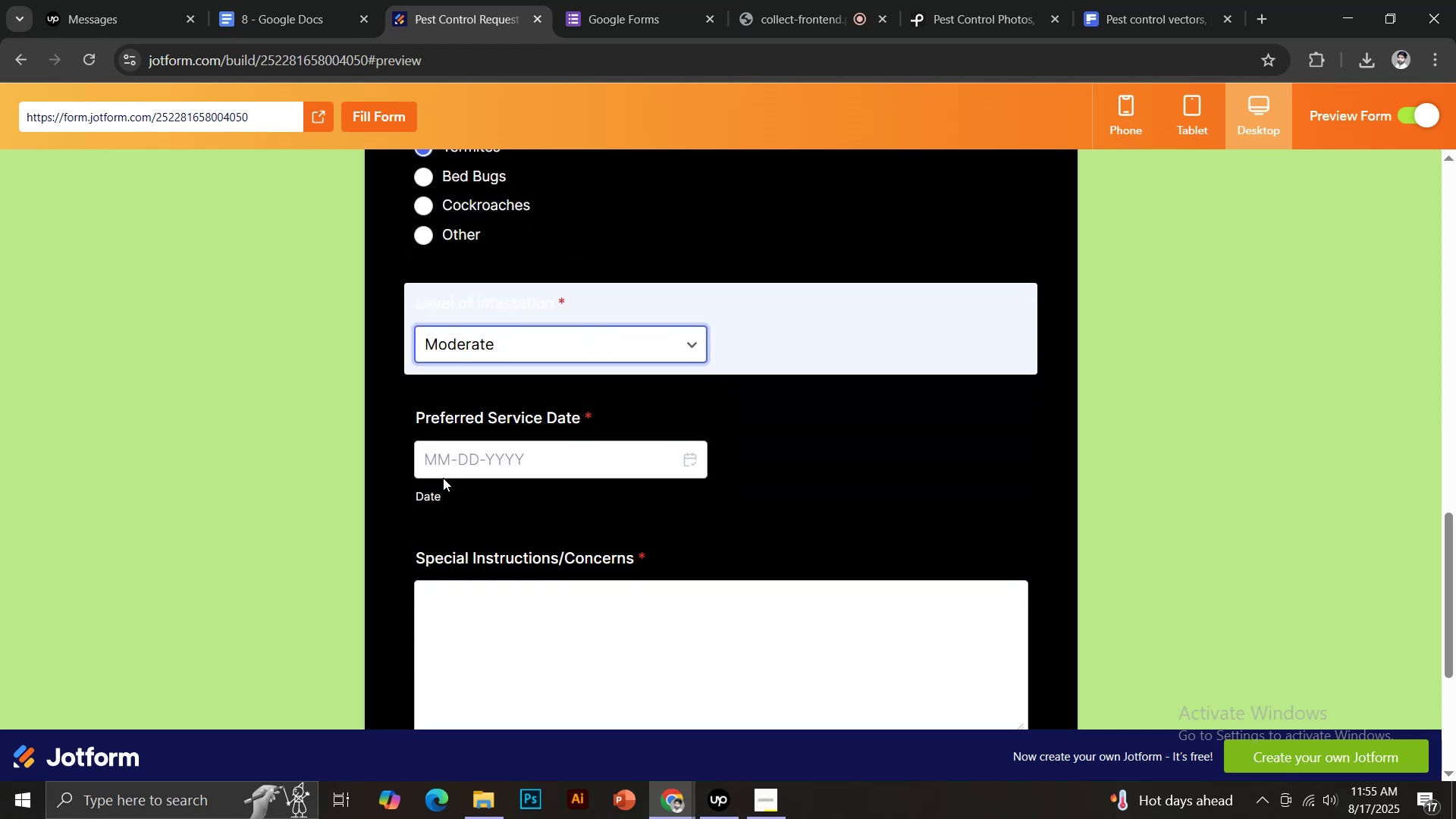 
left_click([443, 472])
 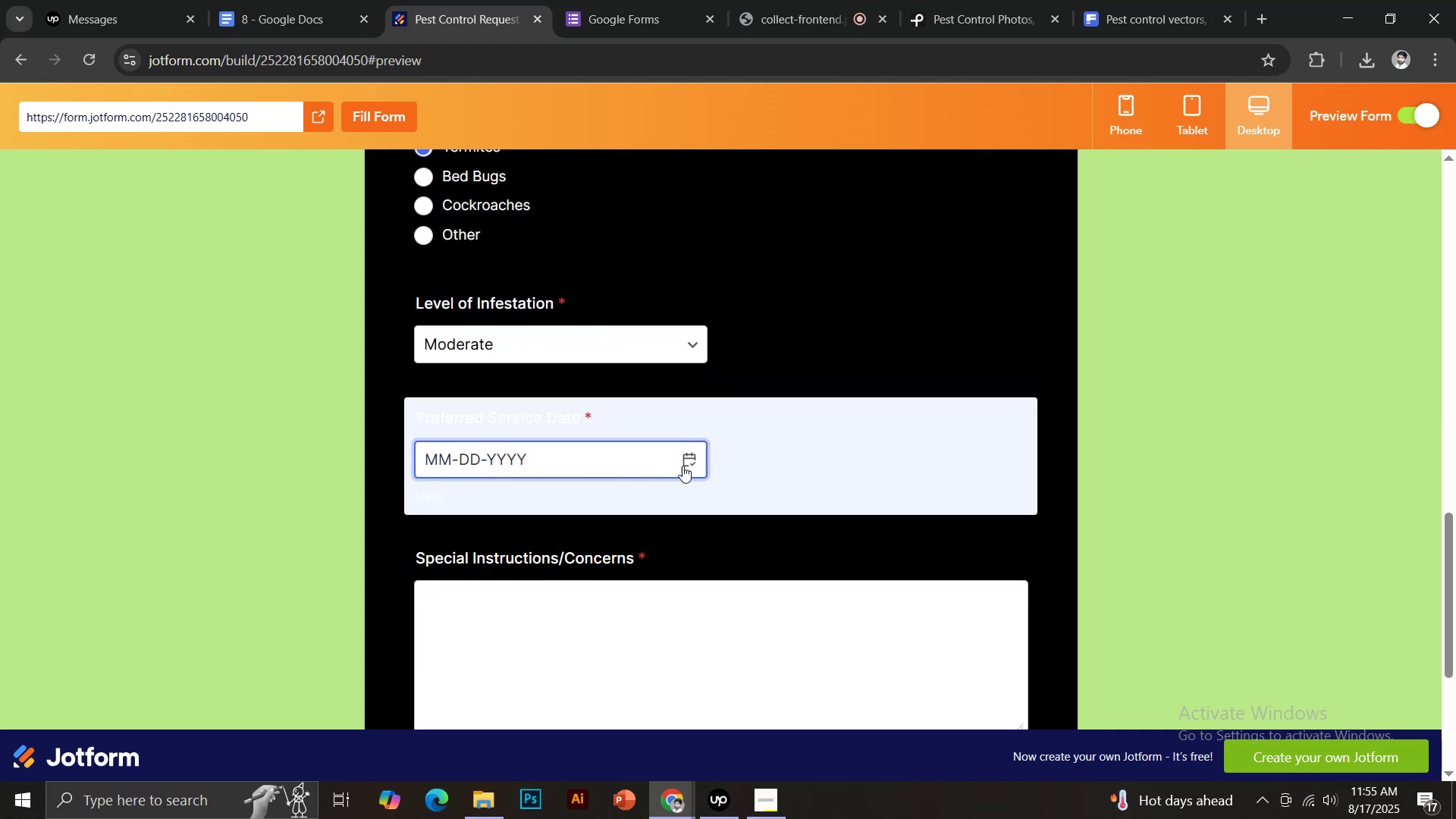 
left_click([689, 464])
 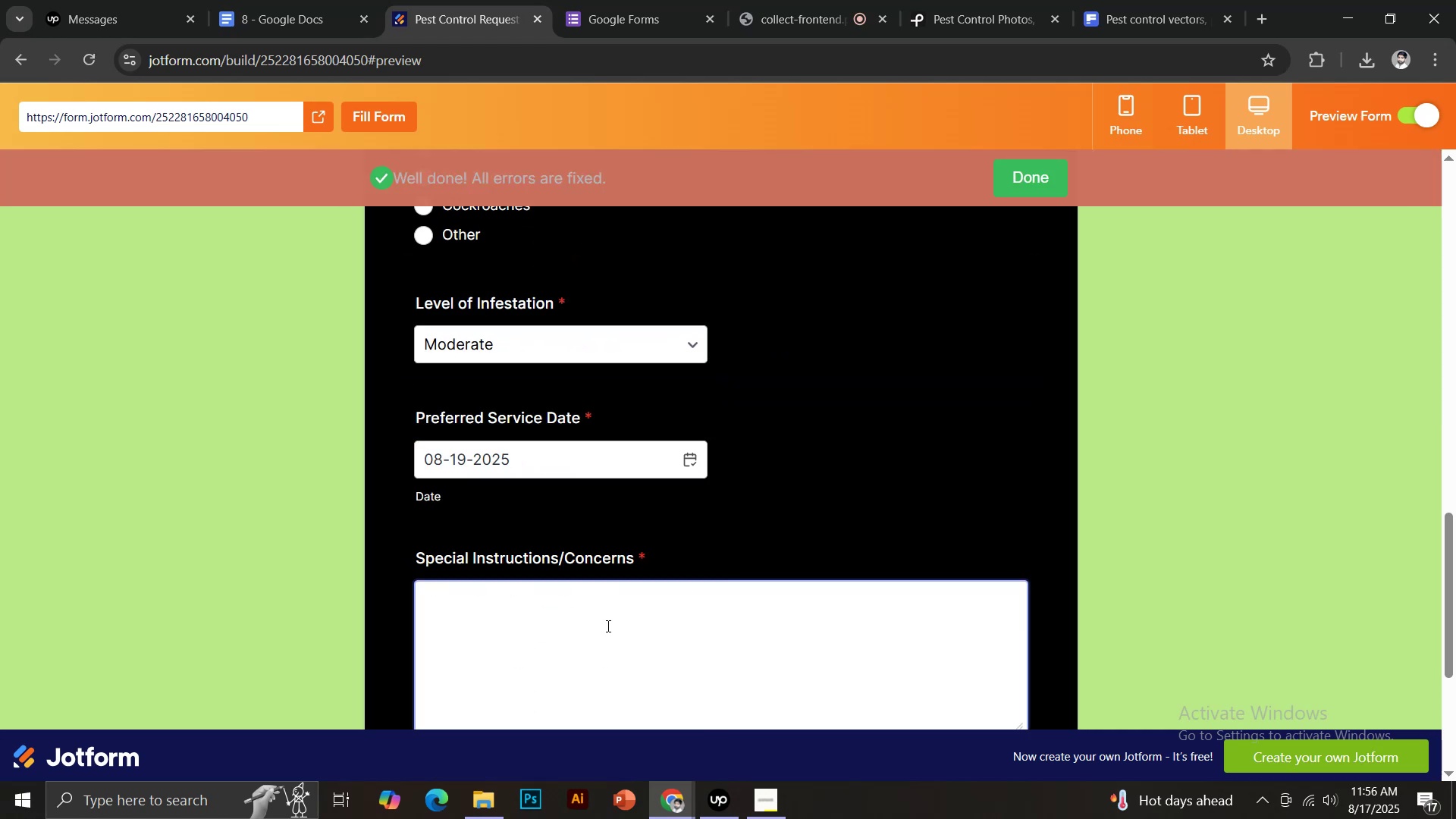 
scroll: coordinate [645, 560], scroll_direction: down, amount: 1.0
 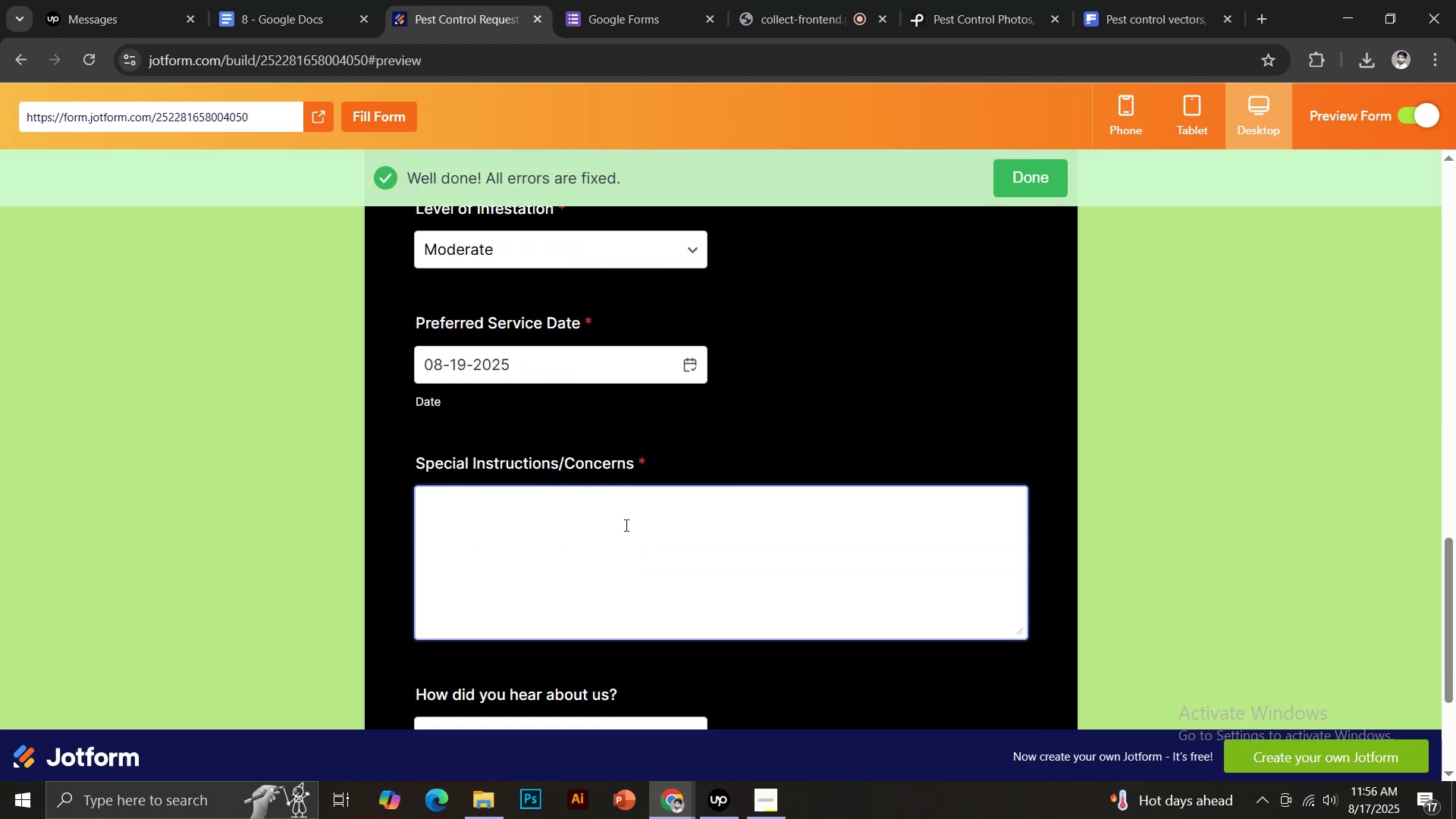 
left_click([623, 525])
 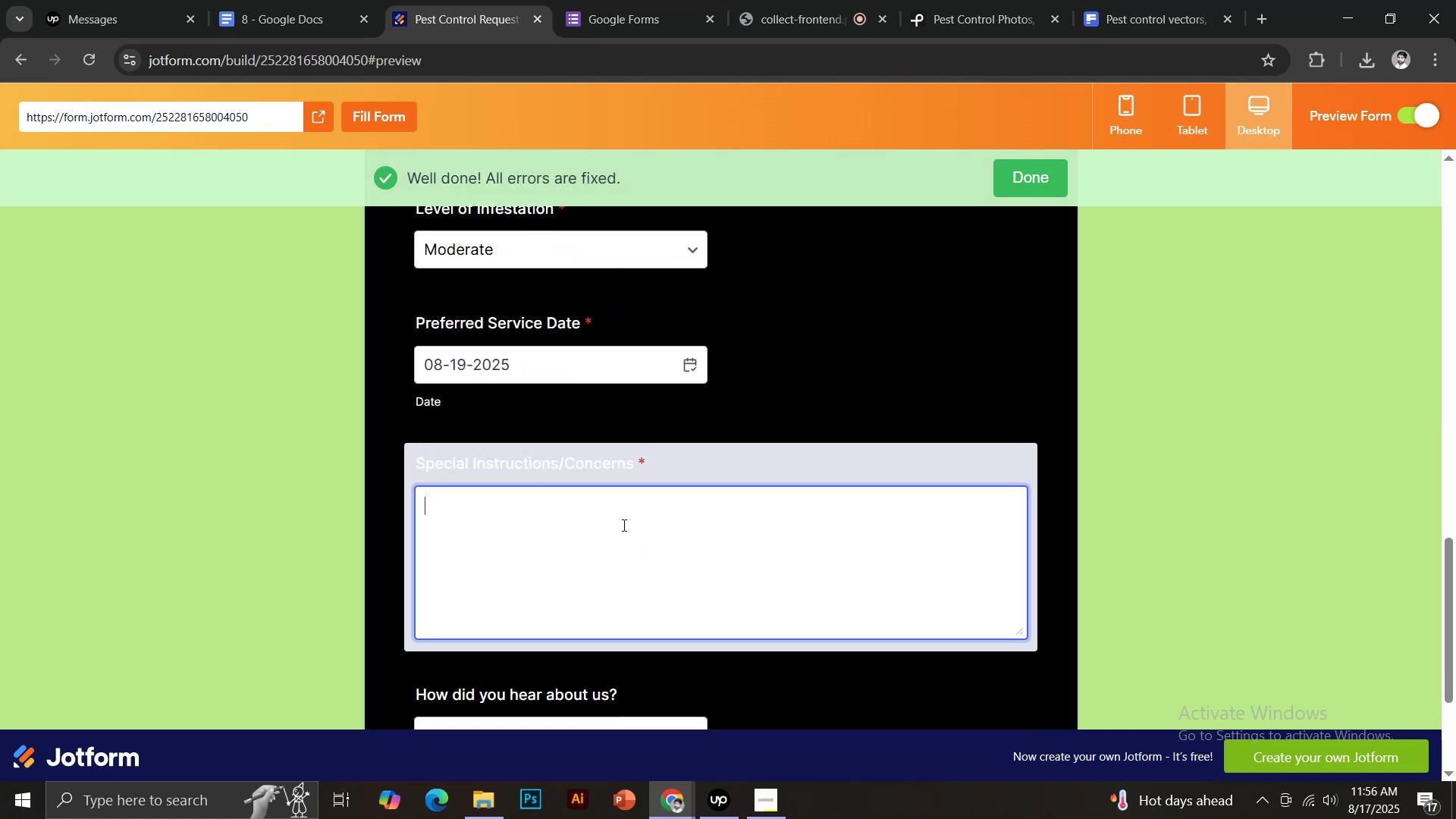 
key(Control+ControlLeft)
 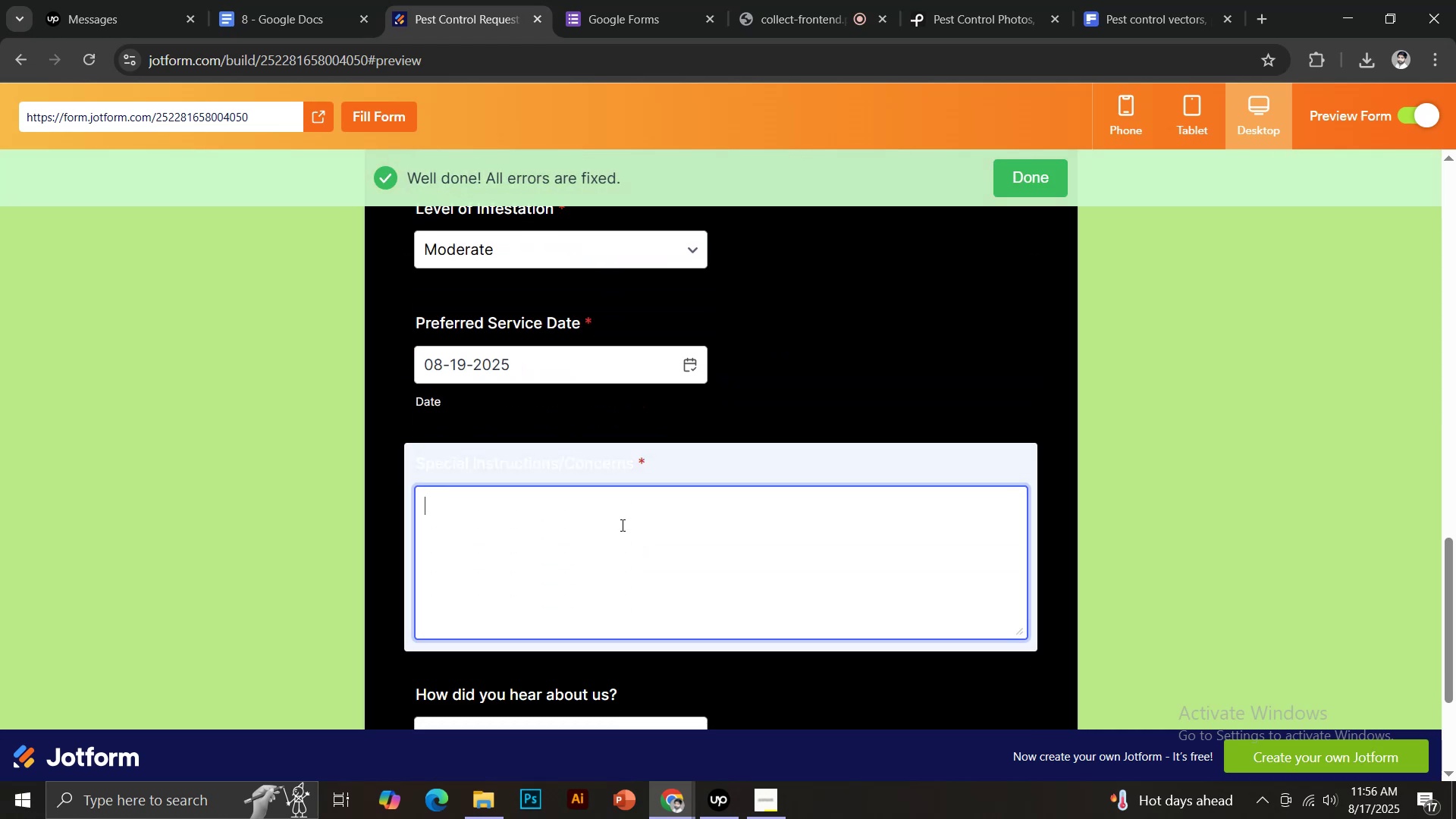 
key(Control+V)
 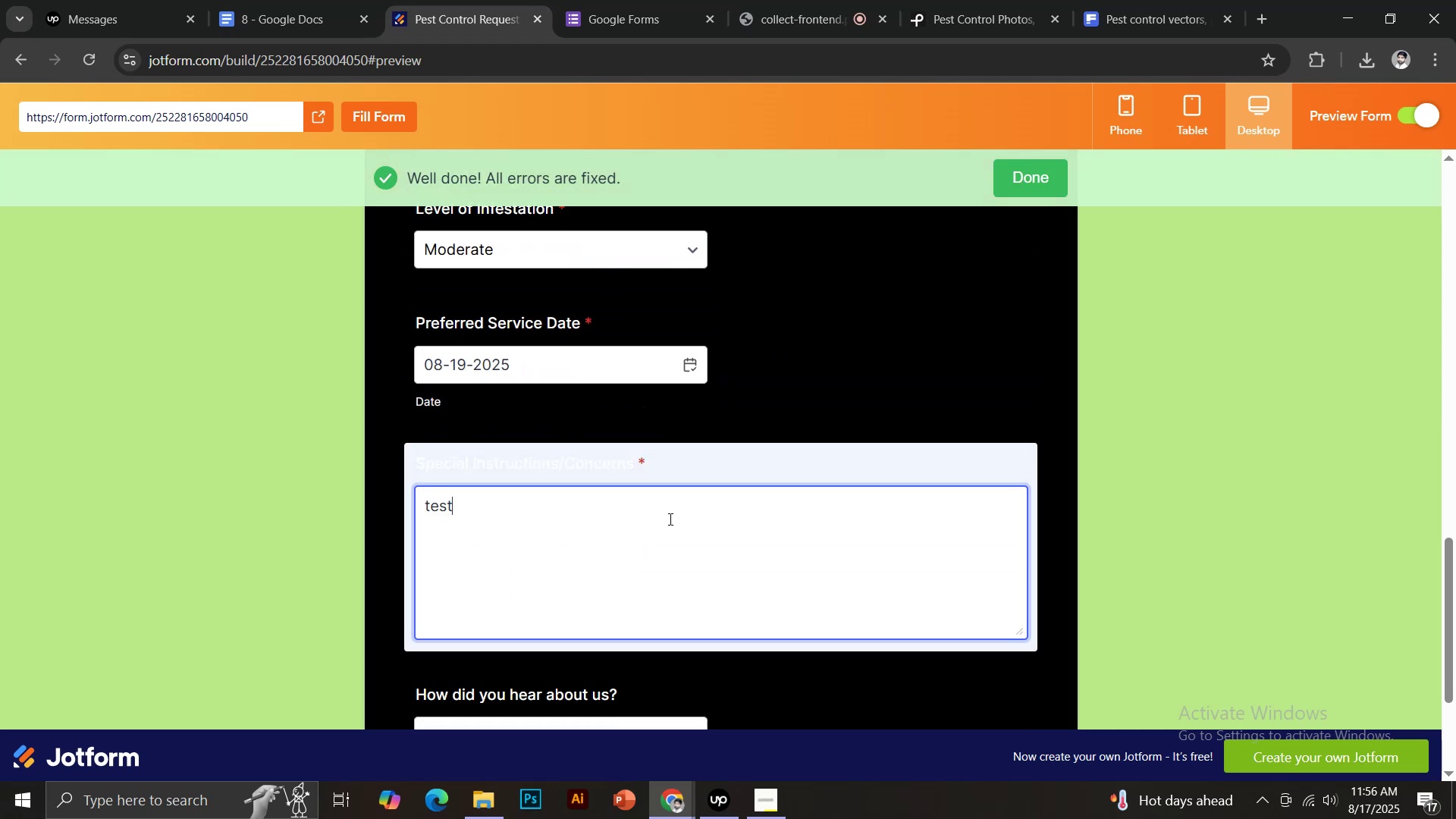 
scroll: coordinate [700, 516], scroll_direction: down, amount: 3.0
 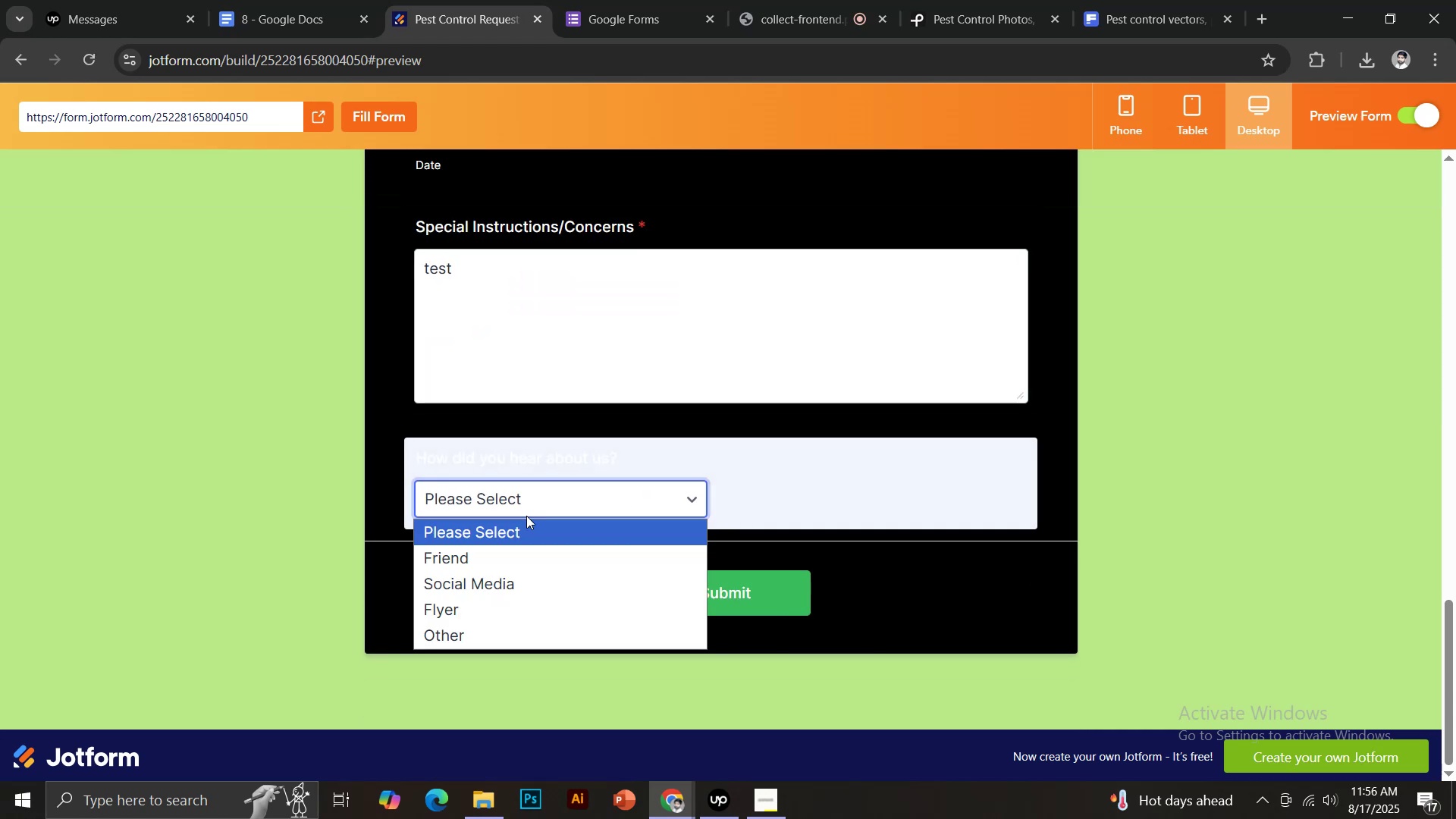 
left_click([479, 579])
 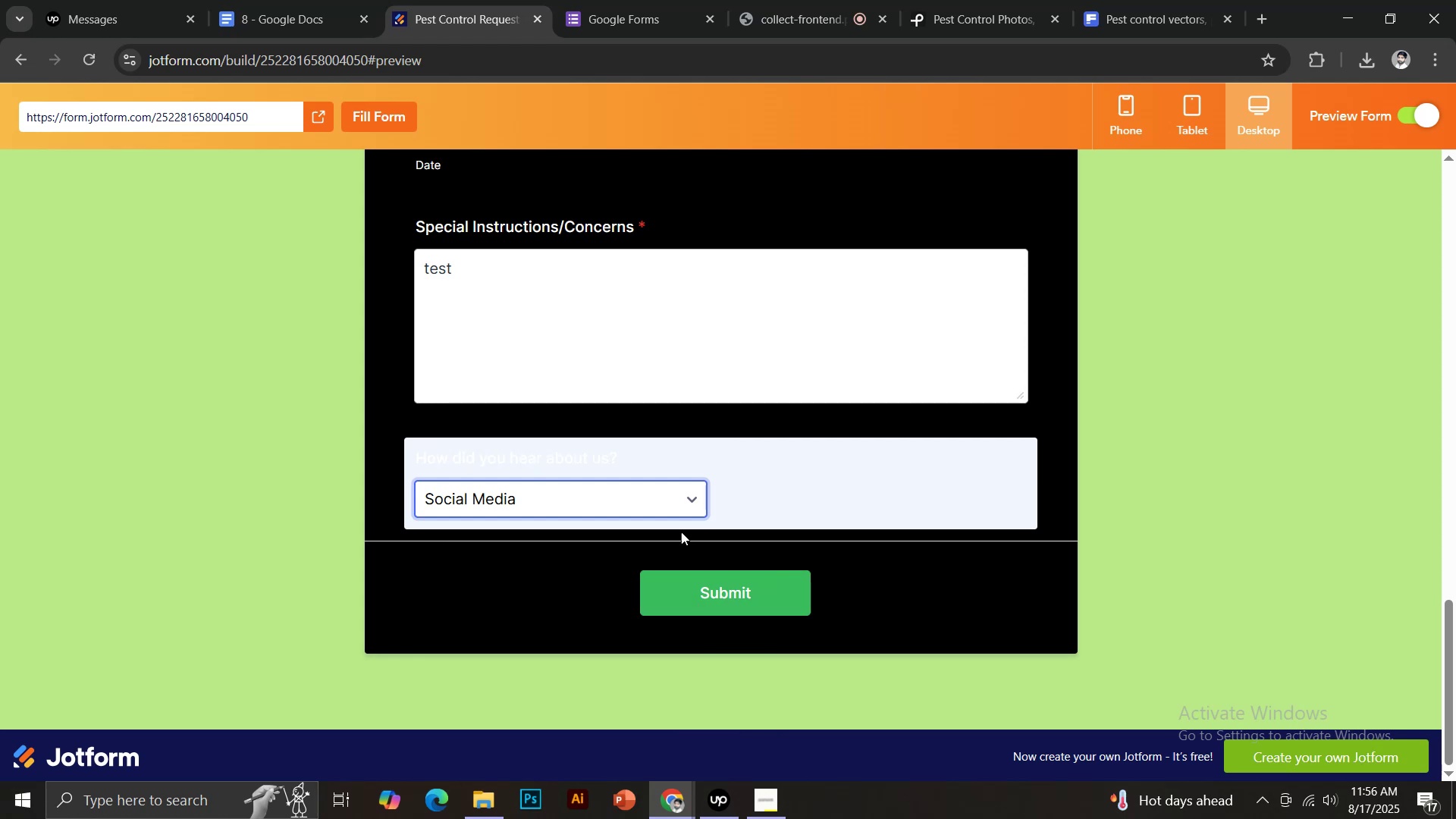 
scroll: coordinate [1055, 438], scroll_direction: up, amount: 13.0
 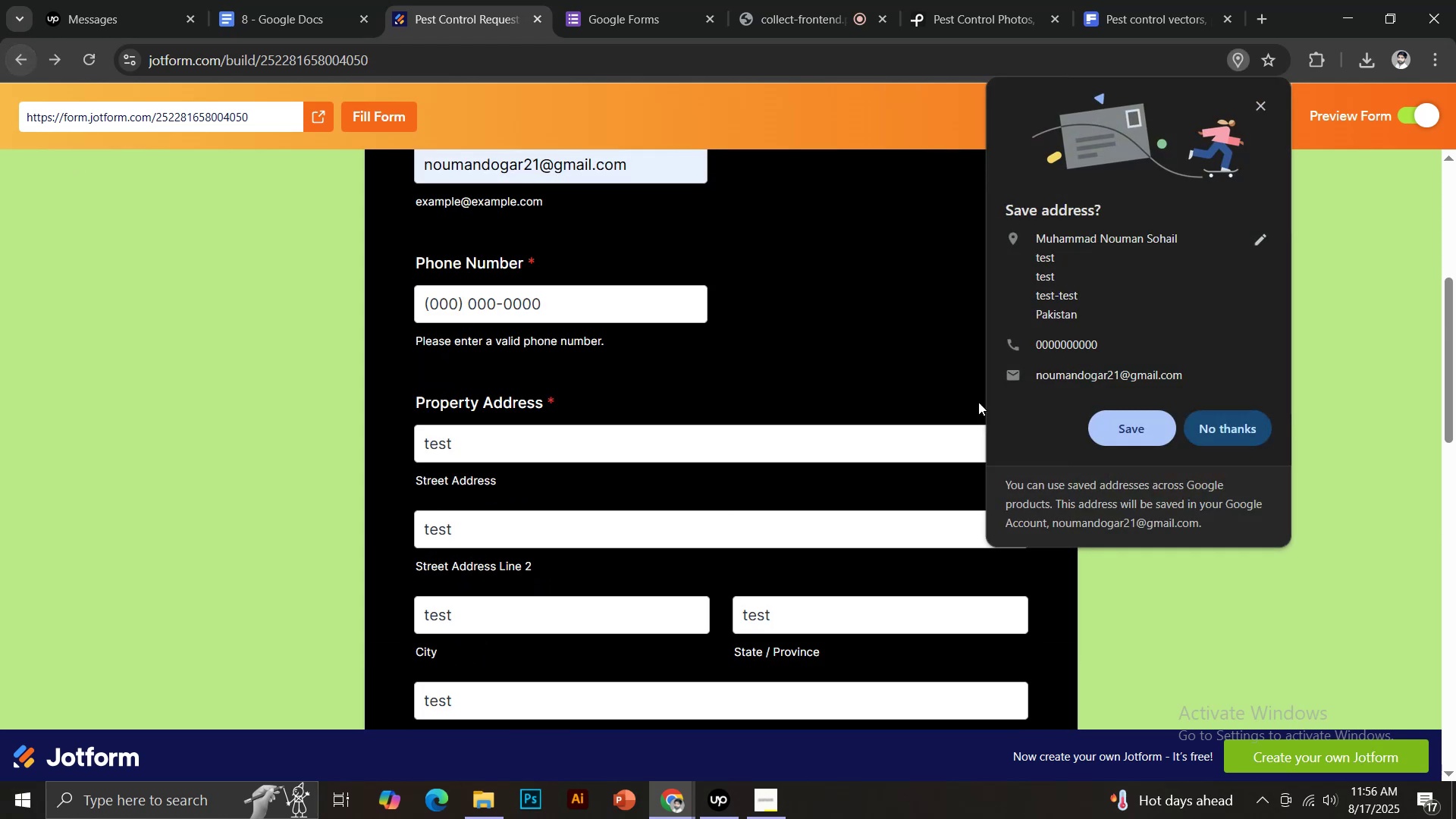 
left_click([1216, 434])
 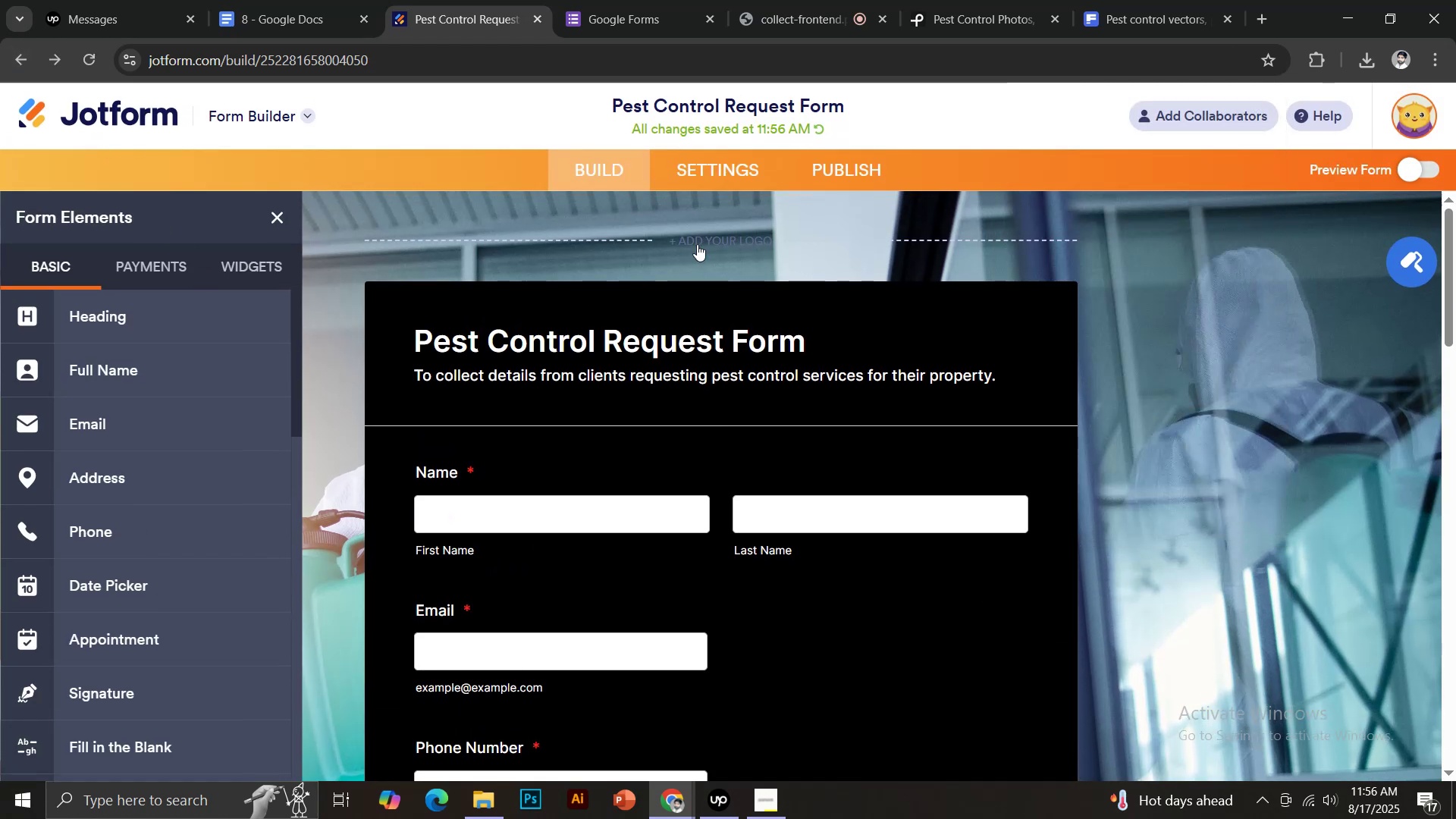 
left_click([845, 174])
 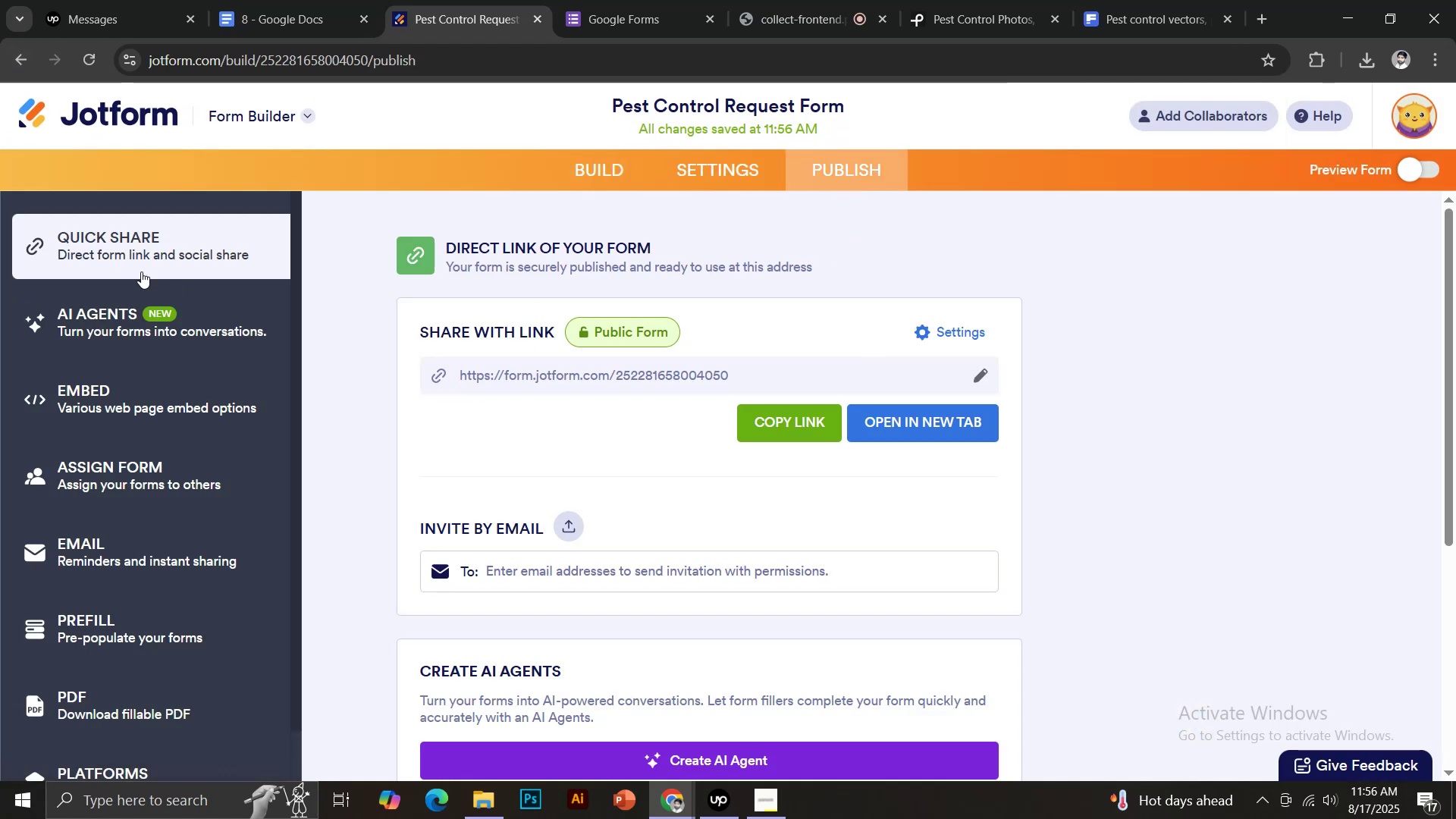 
left_click([127, 107])
 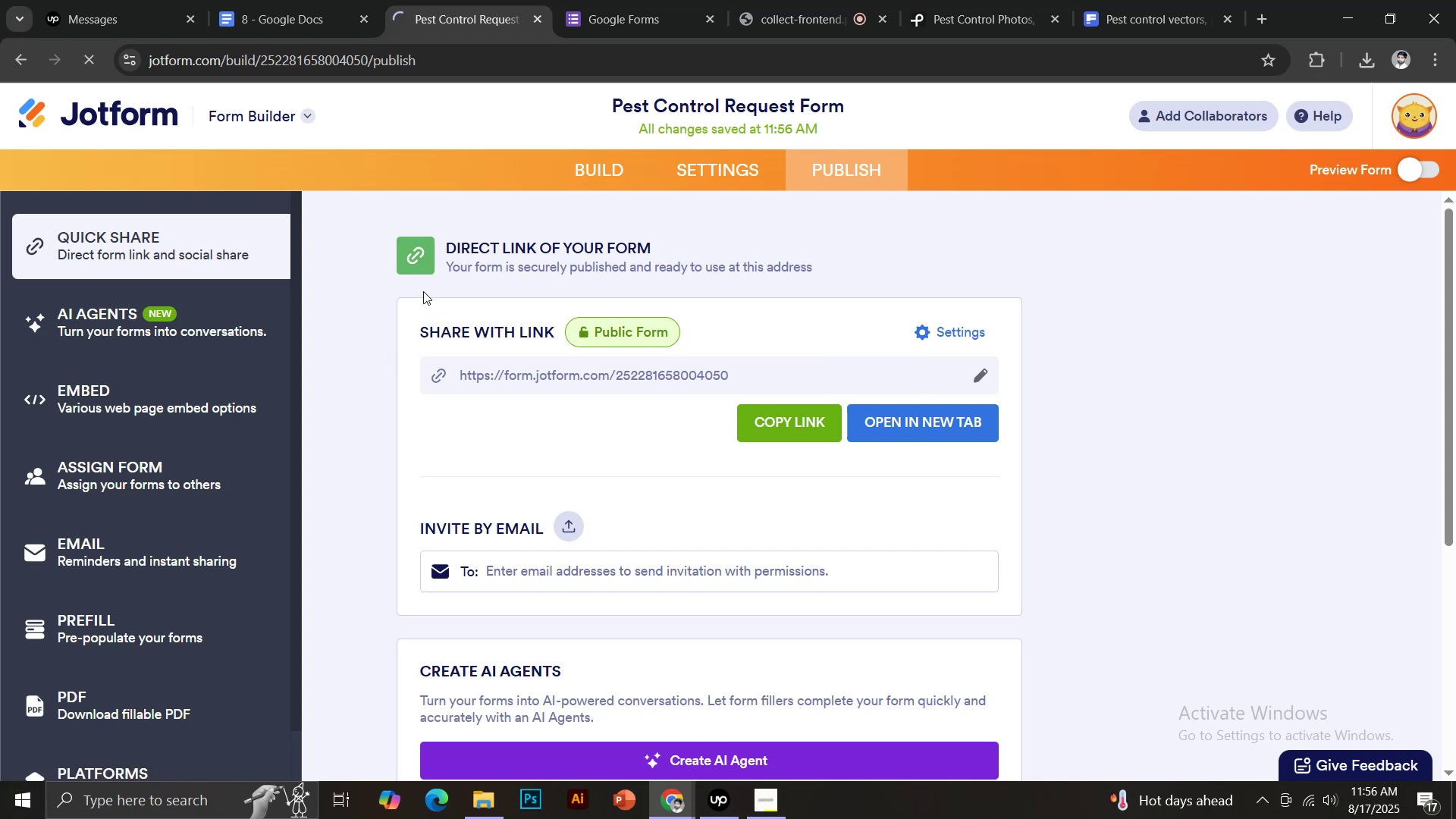 
mouse_move([431, 266])
 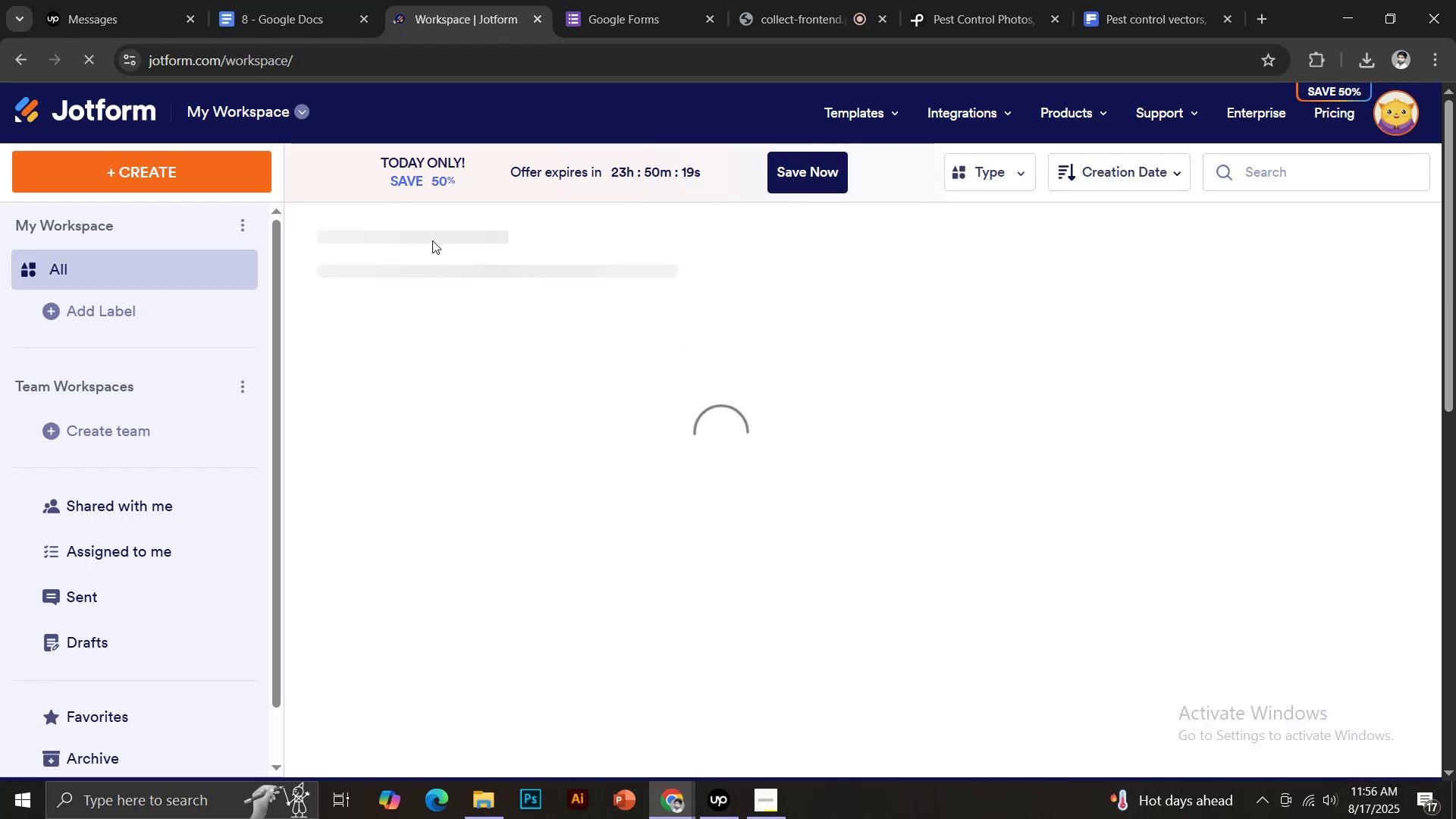 
left_click([283, 0])
 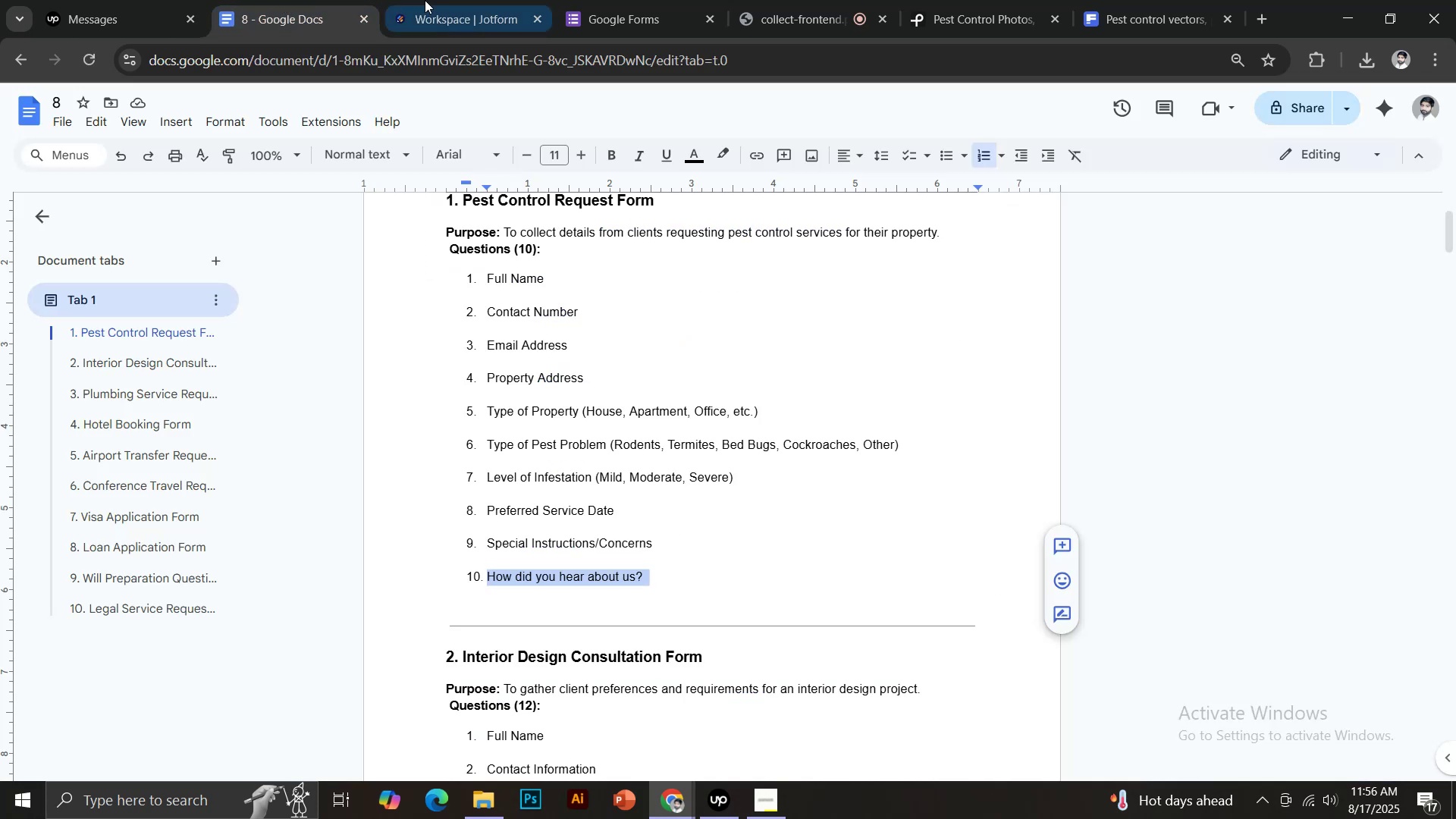 
left_click([429, 0])
 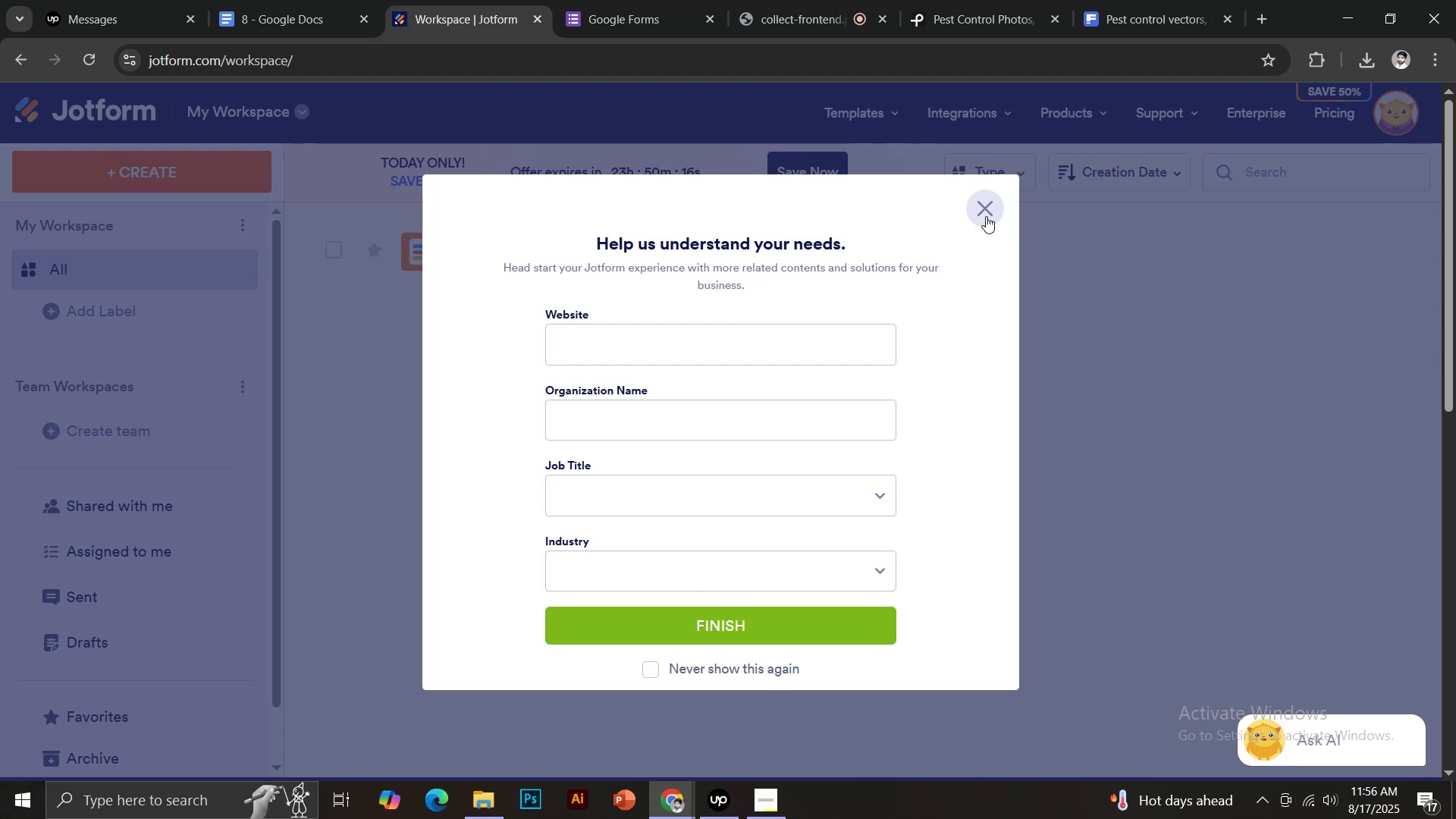 
left_click([986, 214])
 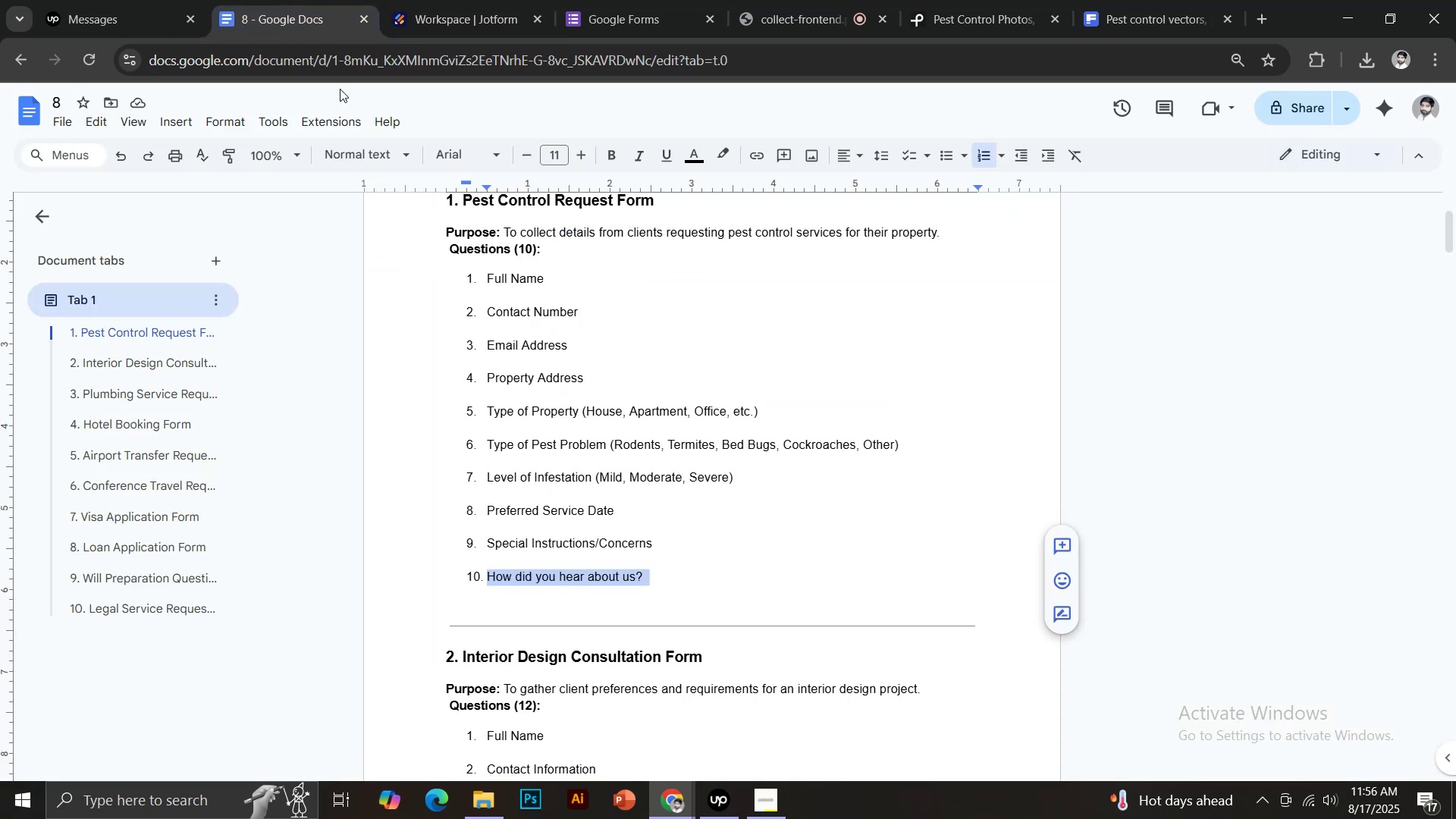 
scroll: coordinate [547, 353], scroll_direction: down, amount: 2.0
 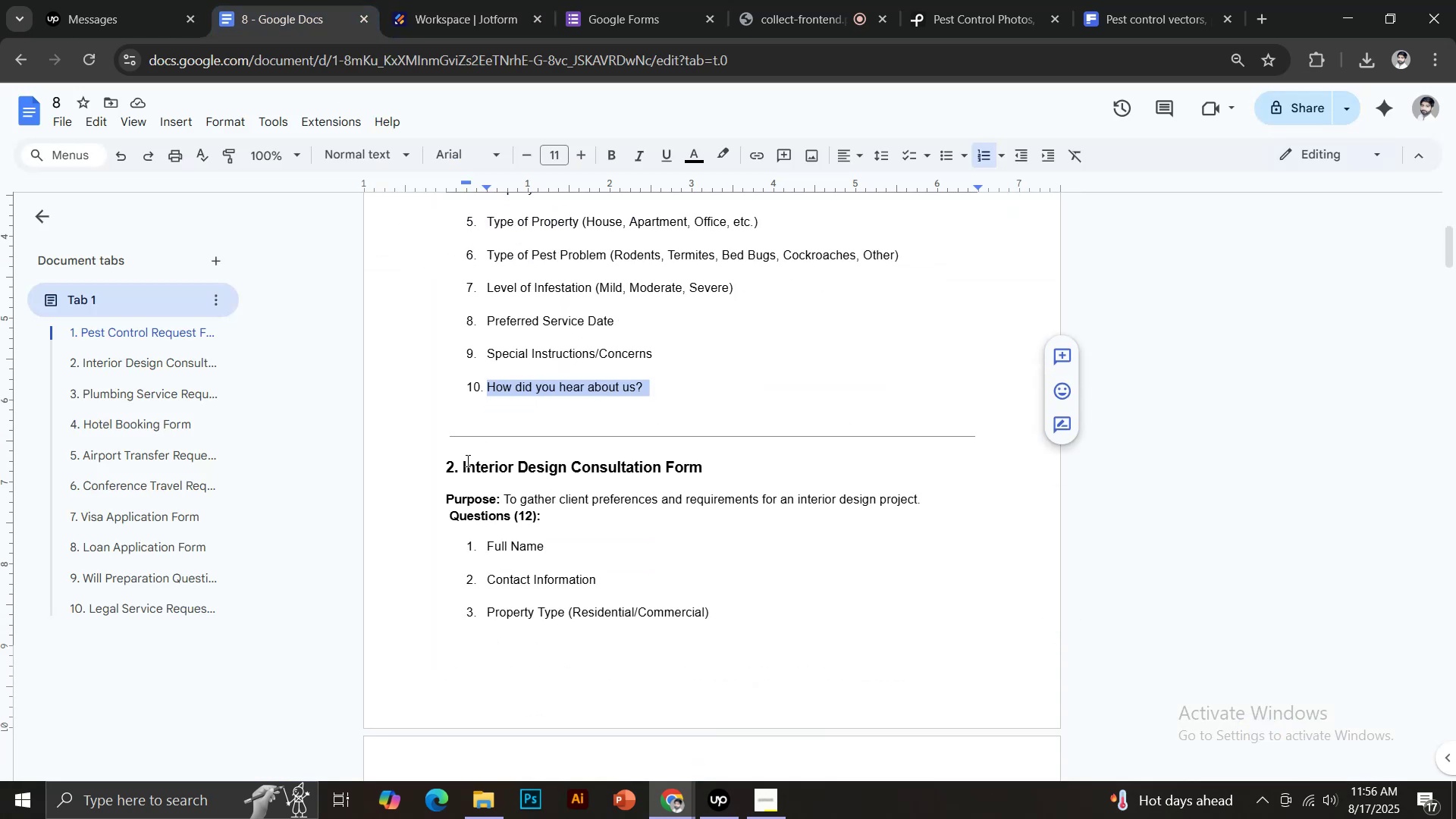 
left_click_drag(start_coordinate=[463, 463], to_coordinate=[703, 469])
 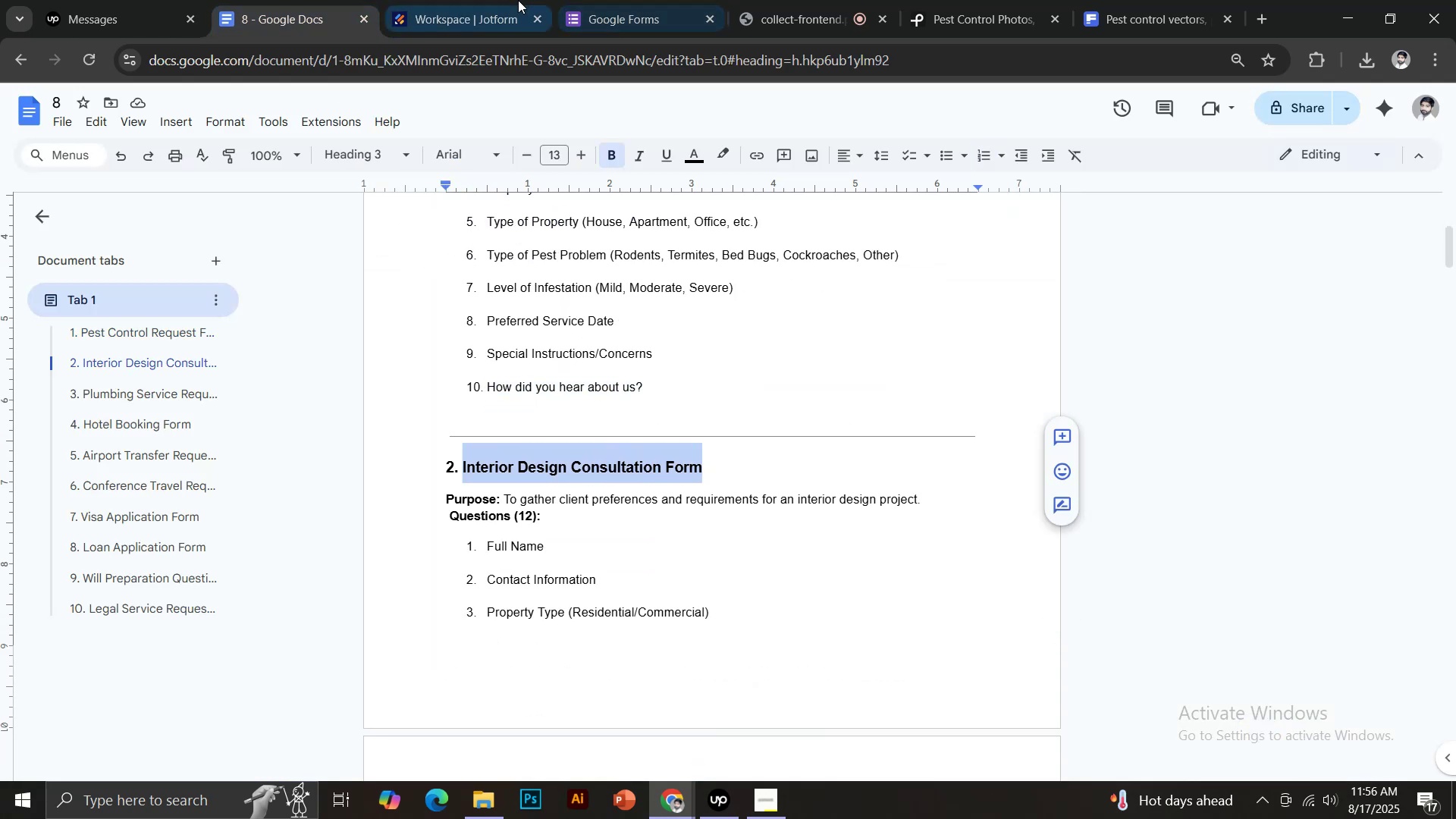 
key(Control+C)
 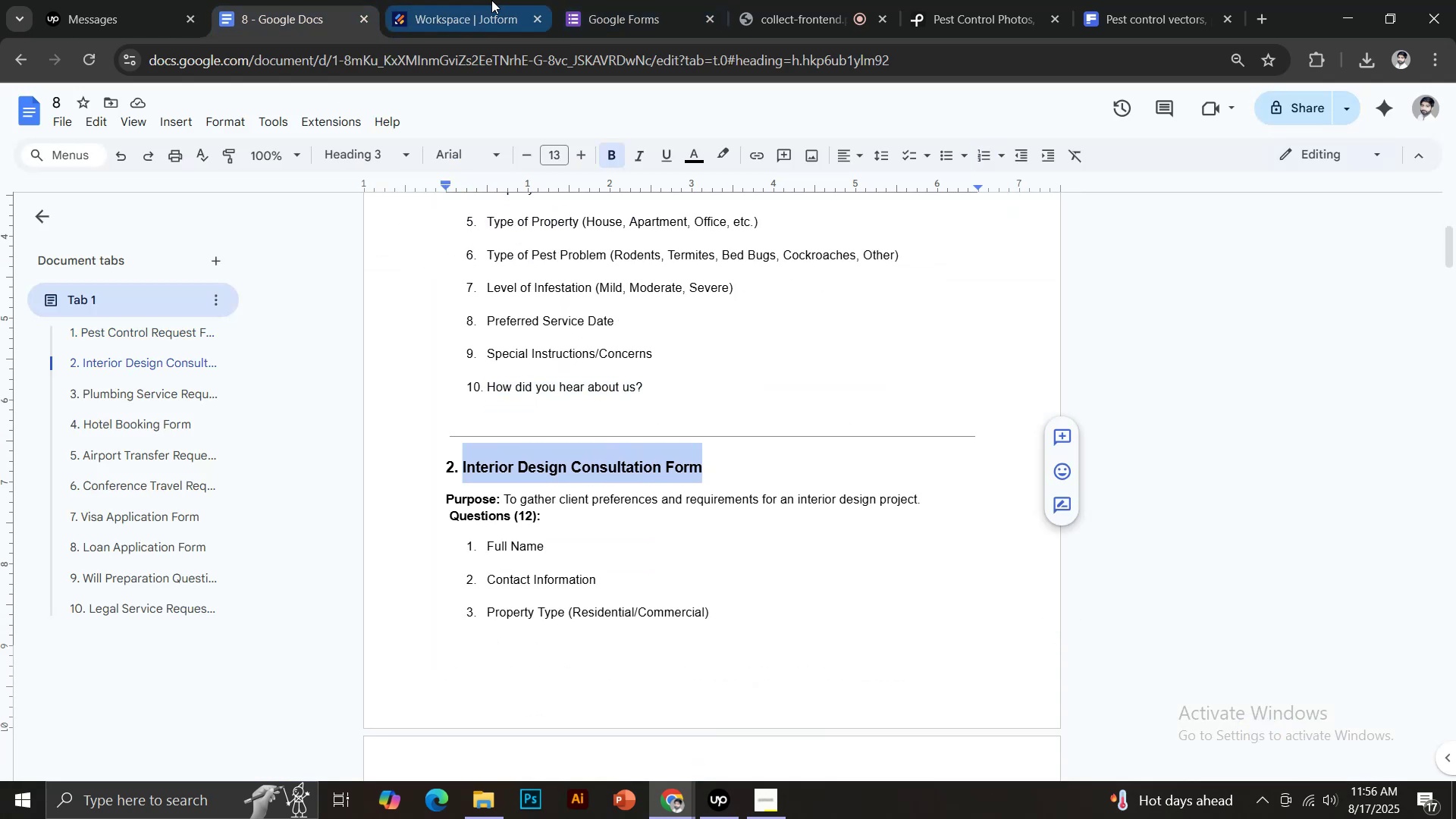 
left_click([475, 0])
 